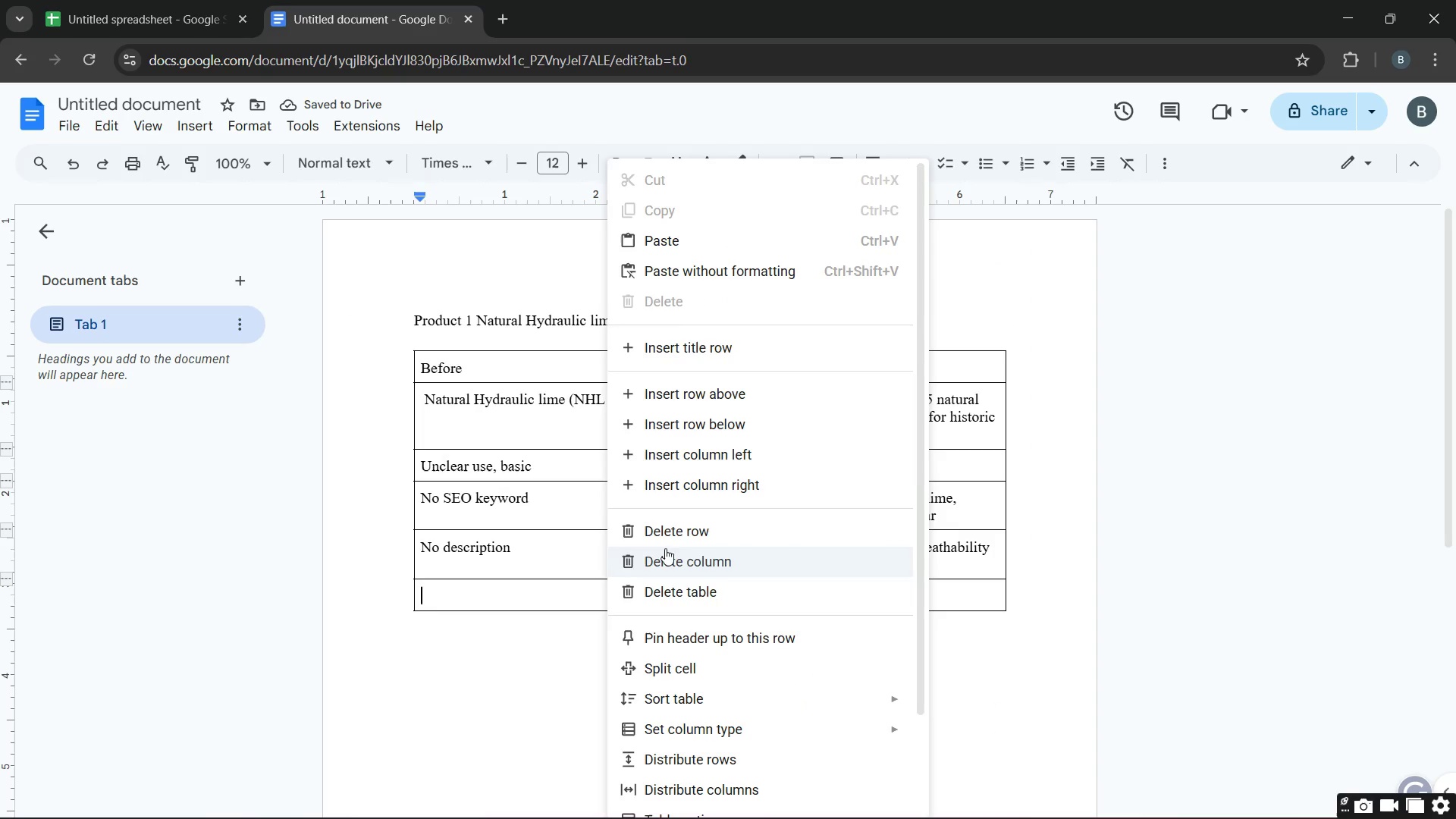 
left_click([673, 528])
 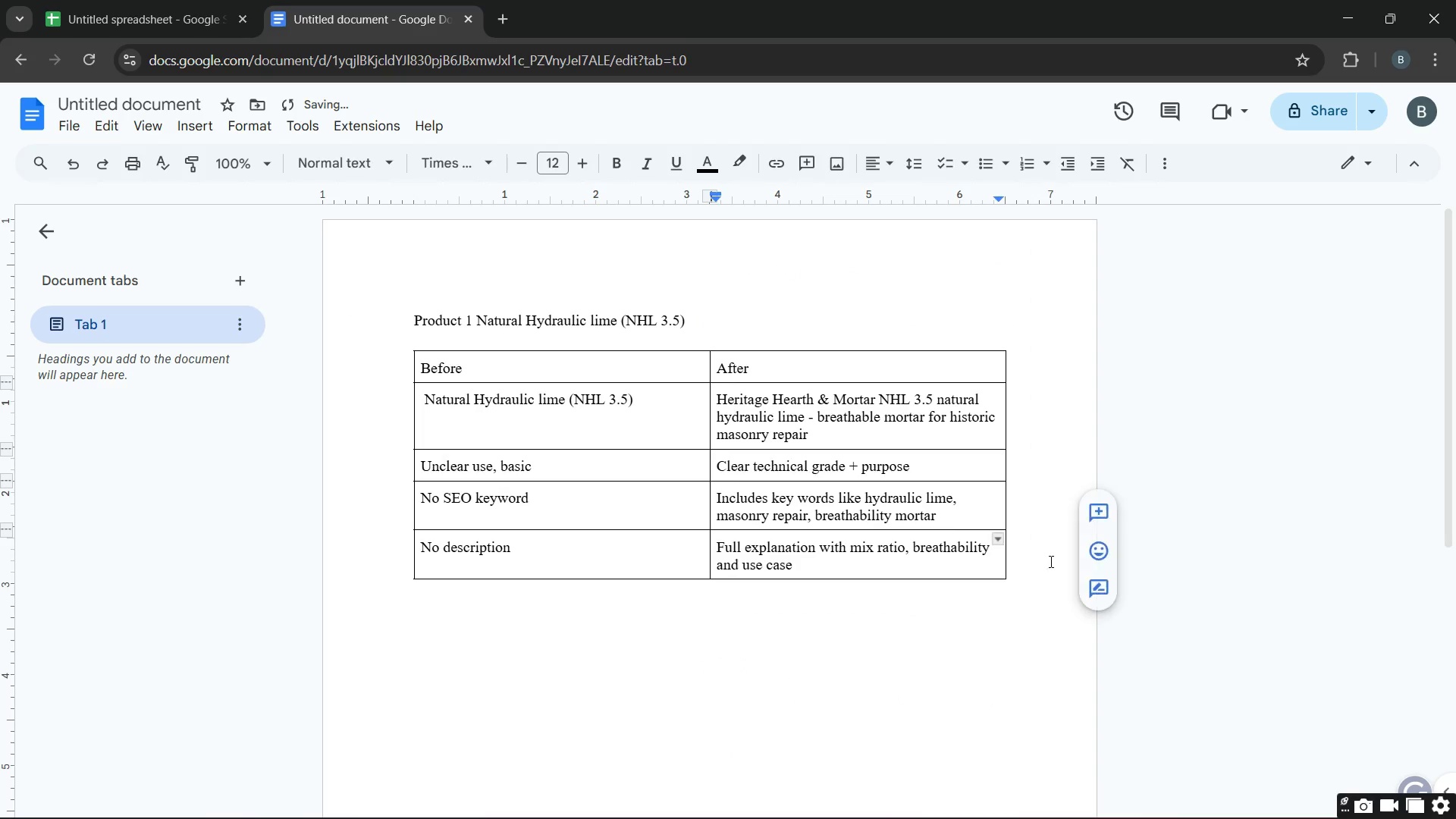 
double_click([1050, 561])
 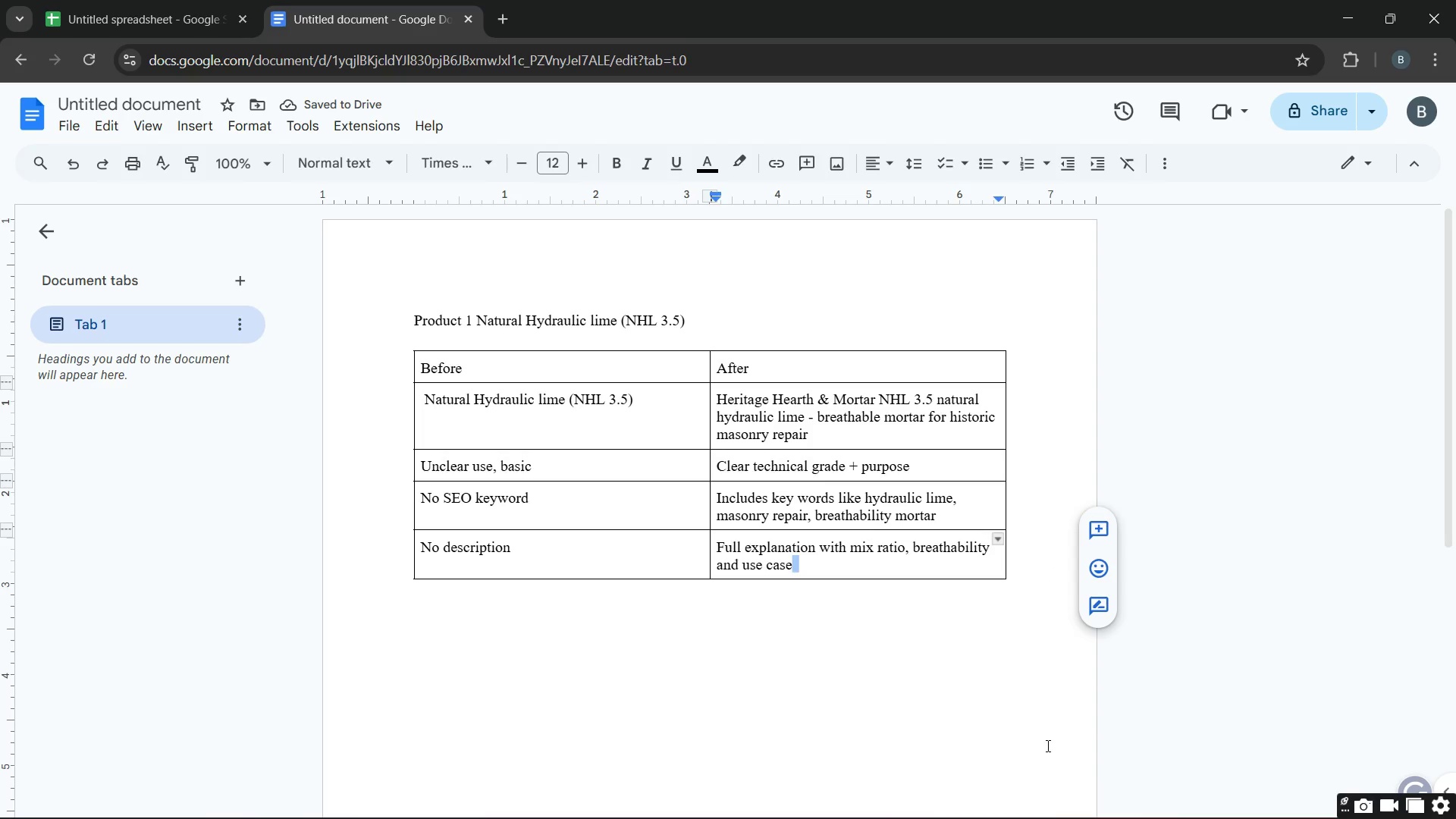 
key(ArrowDown)
 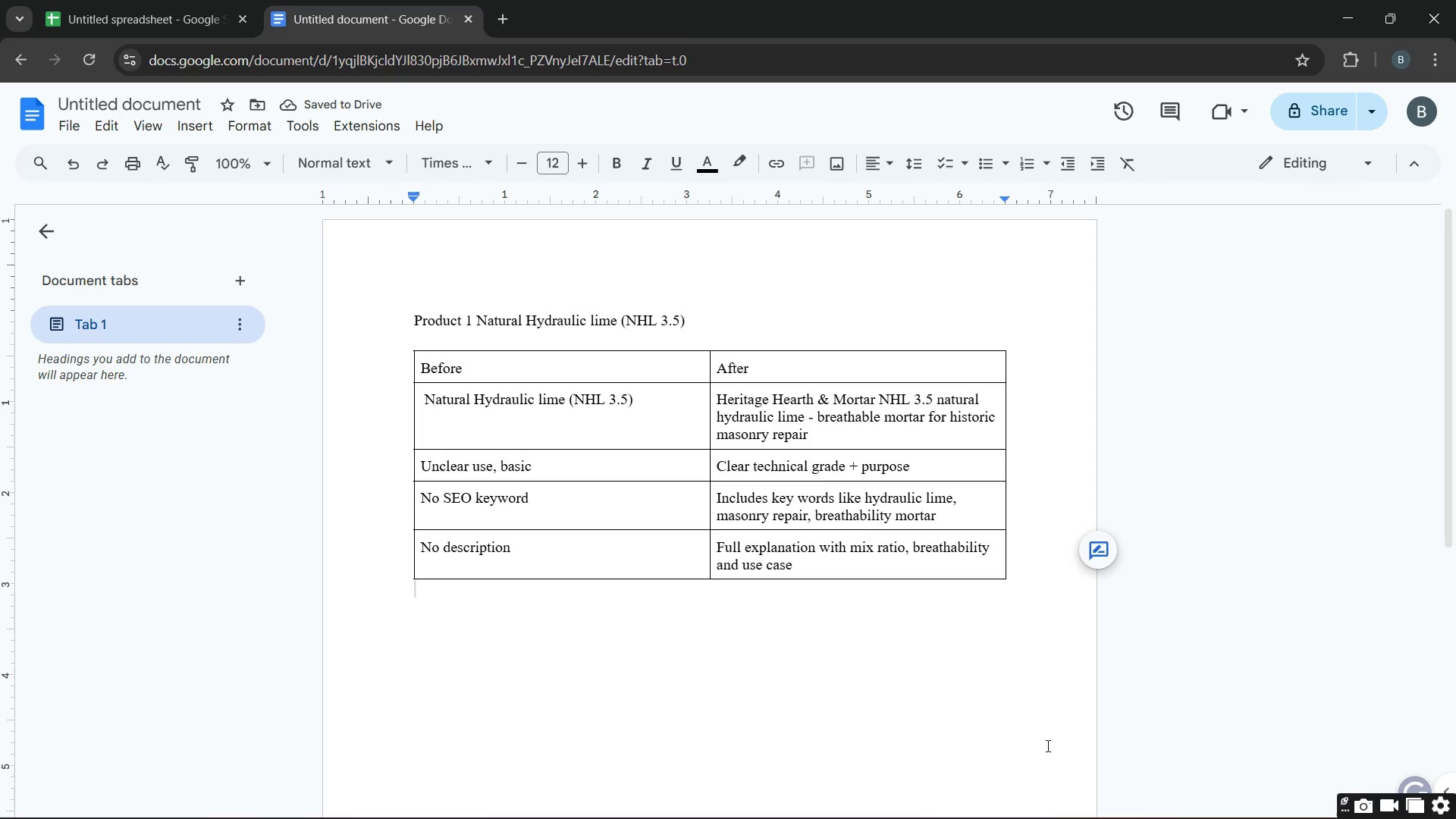 
key(ArrowDown)
 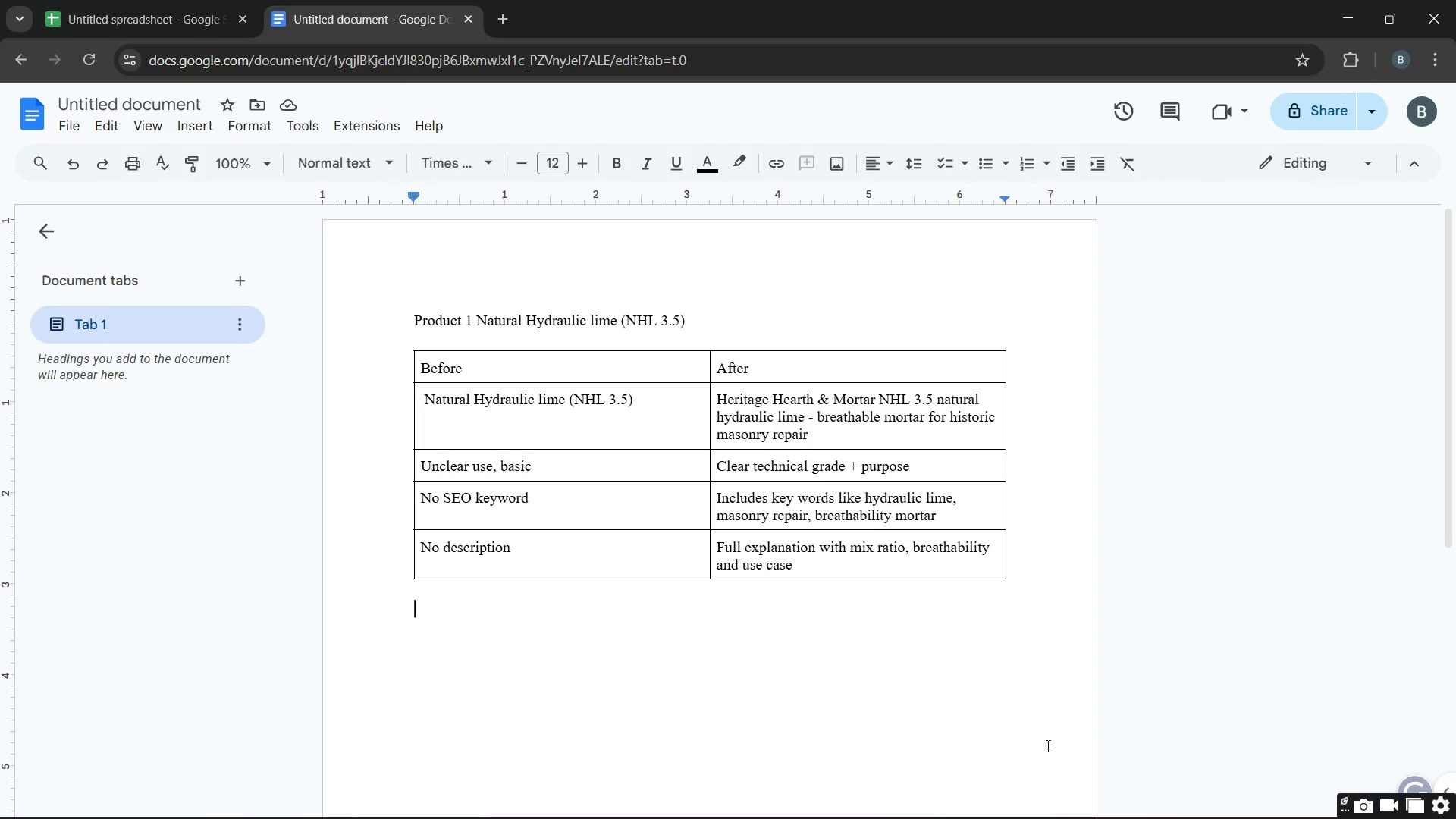 
type(product 2 )
 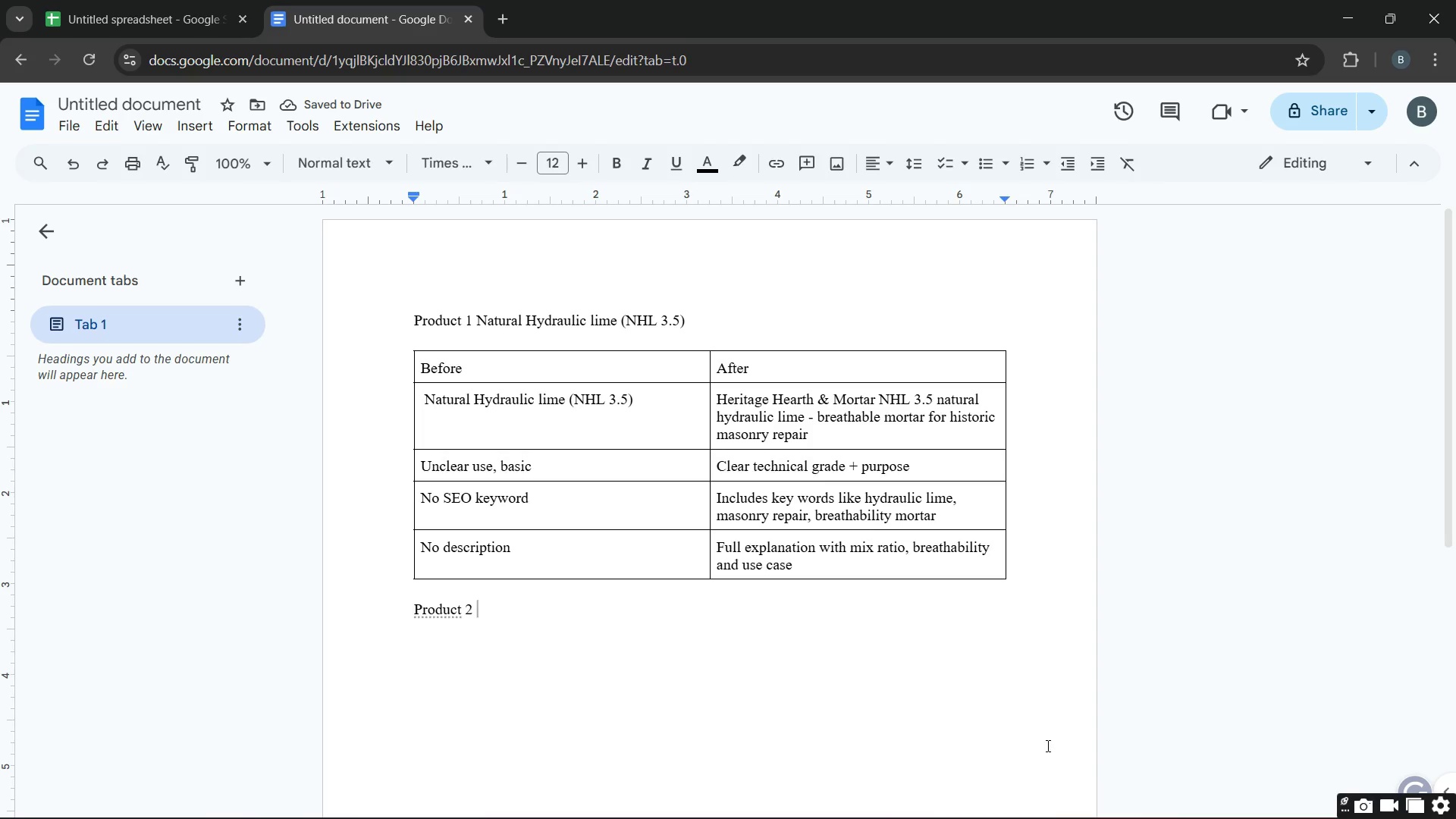 
type(Coarse crushed oysr)
key(Backspace)
type(ter )
 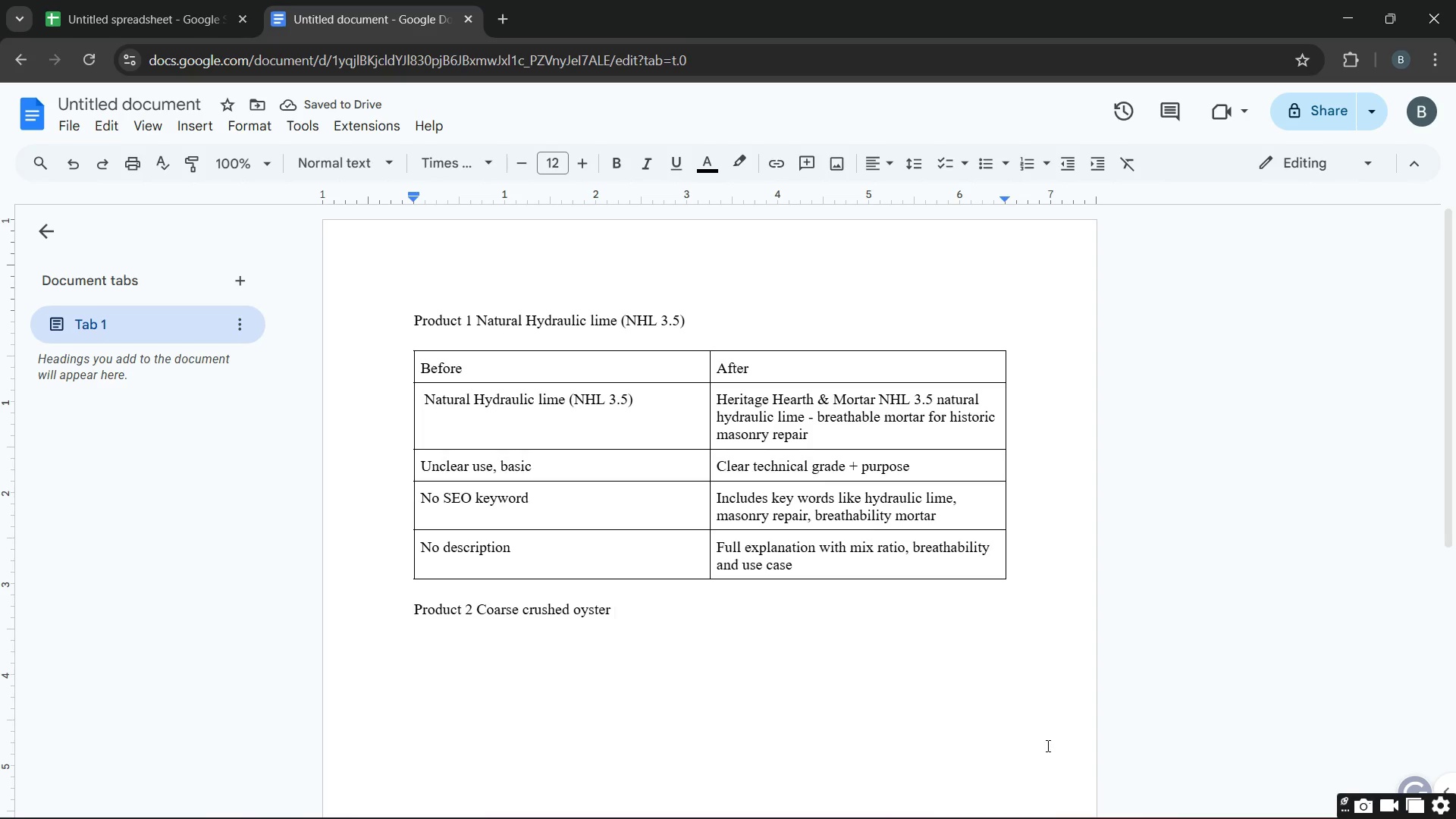 
type(shell aggerigate )
 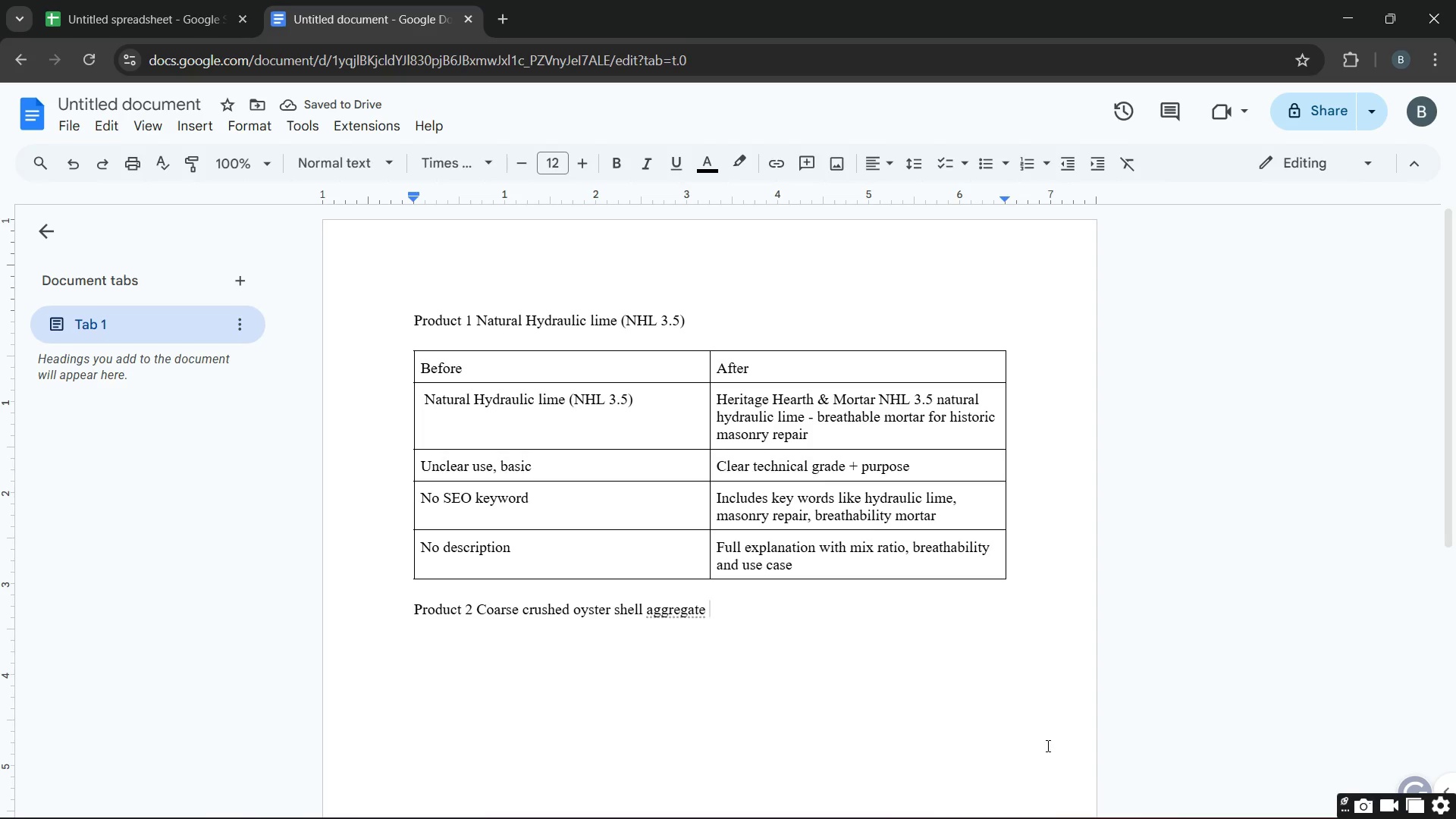 
key(Enter)
 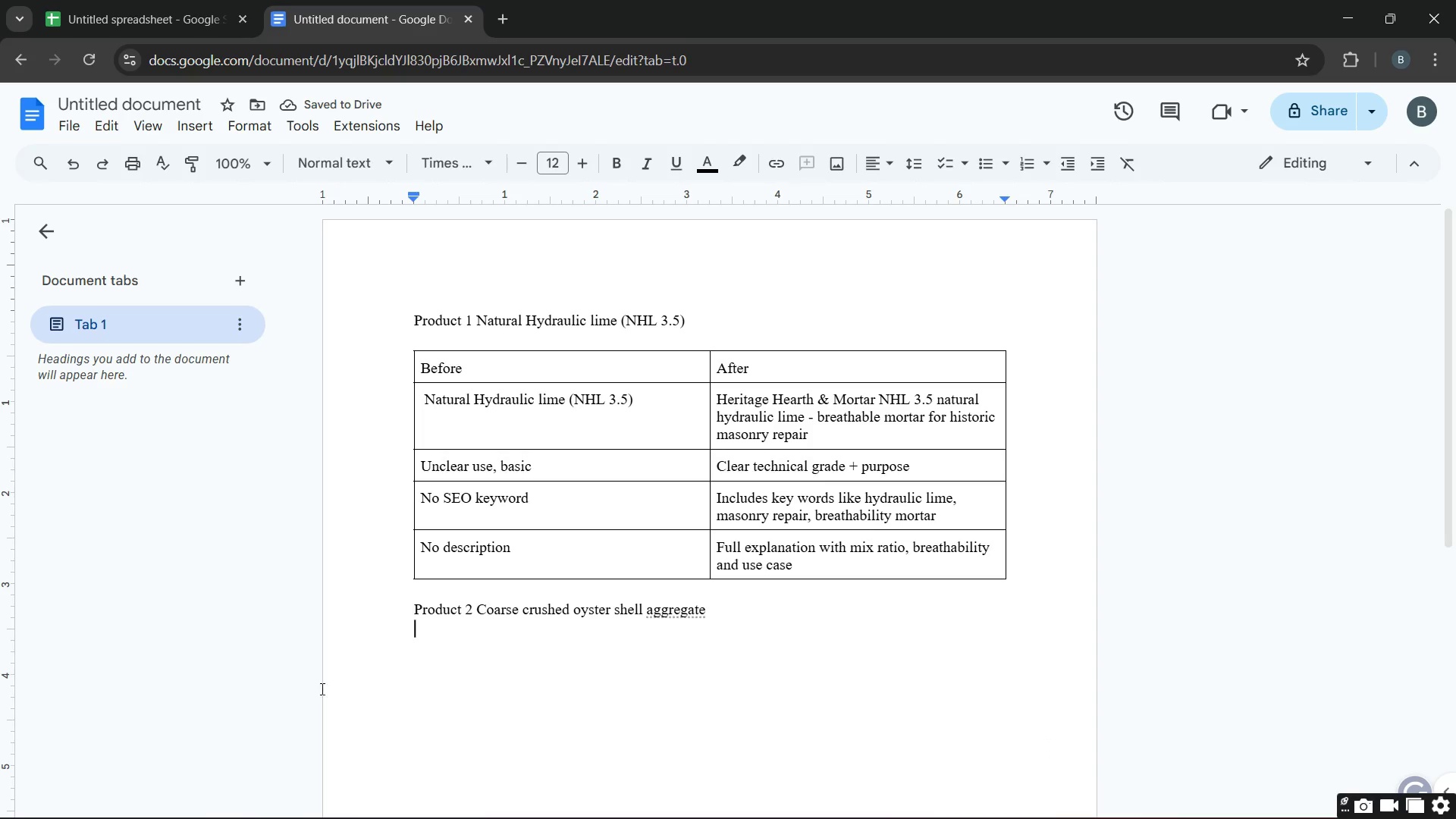 
wait(6.94)
 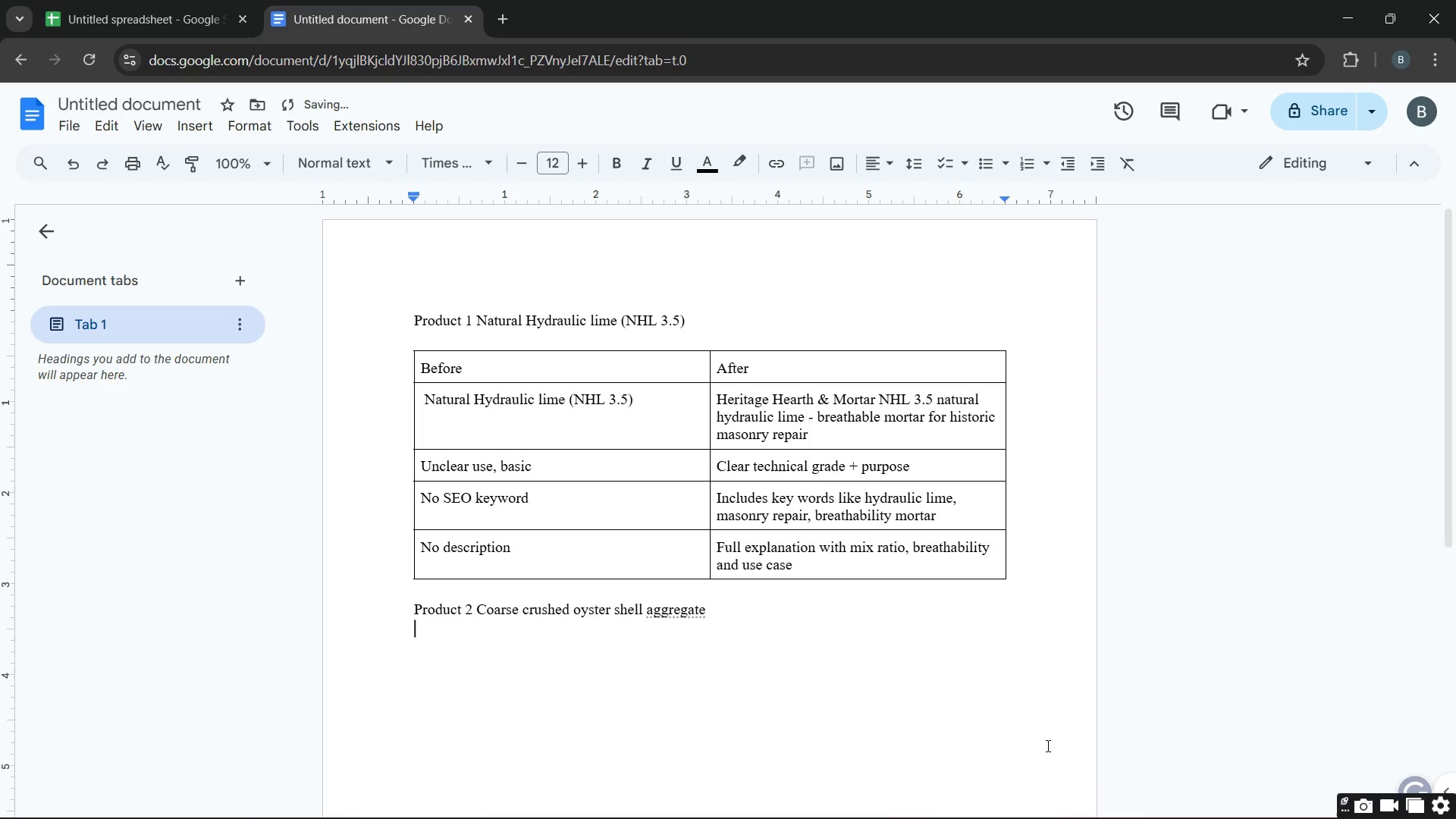 
left_click([196, 124])
 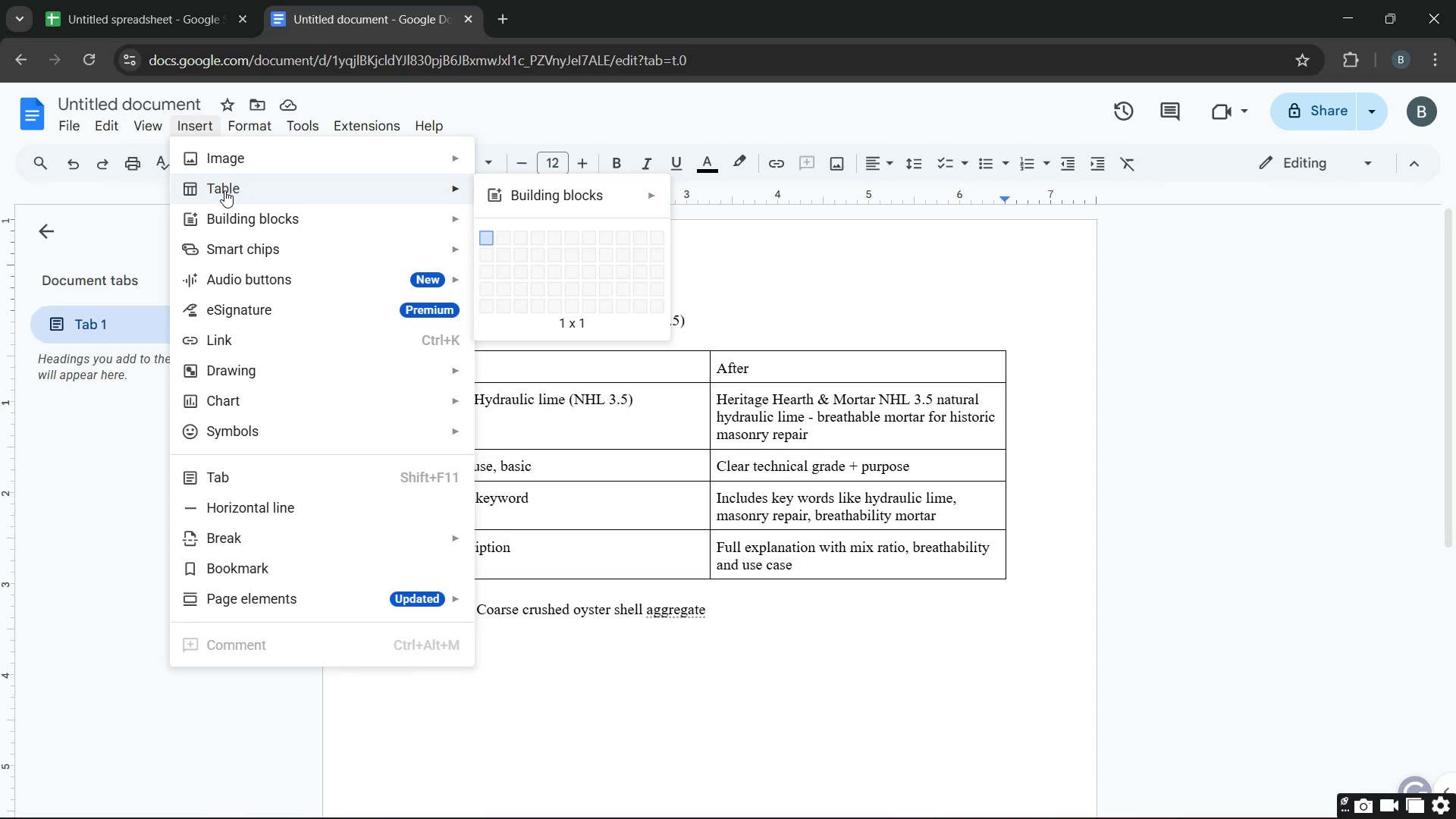 
left_click([226, 190])
 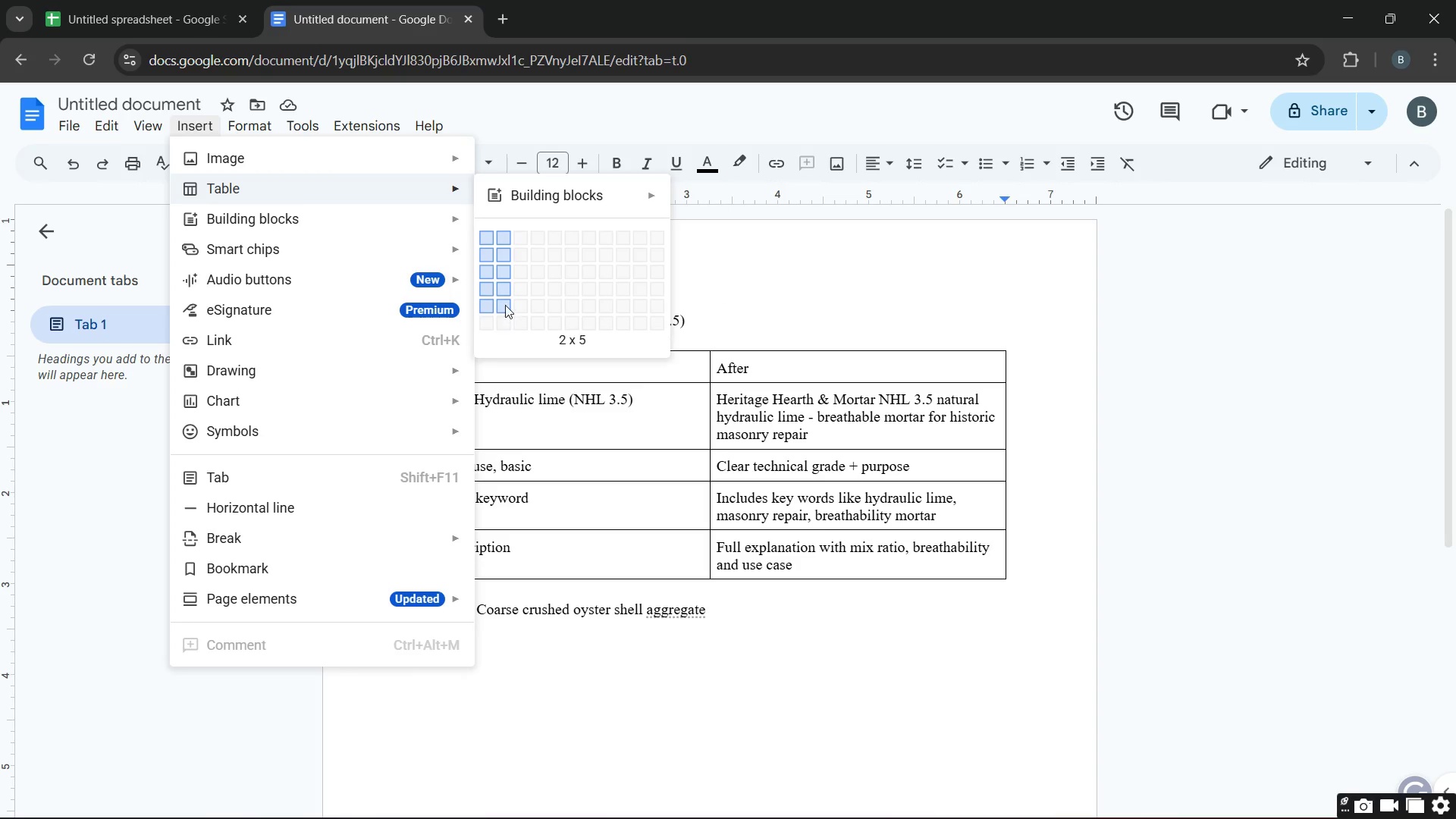 
left_click([505, 309])
 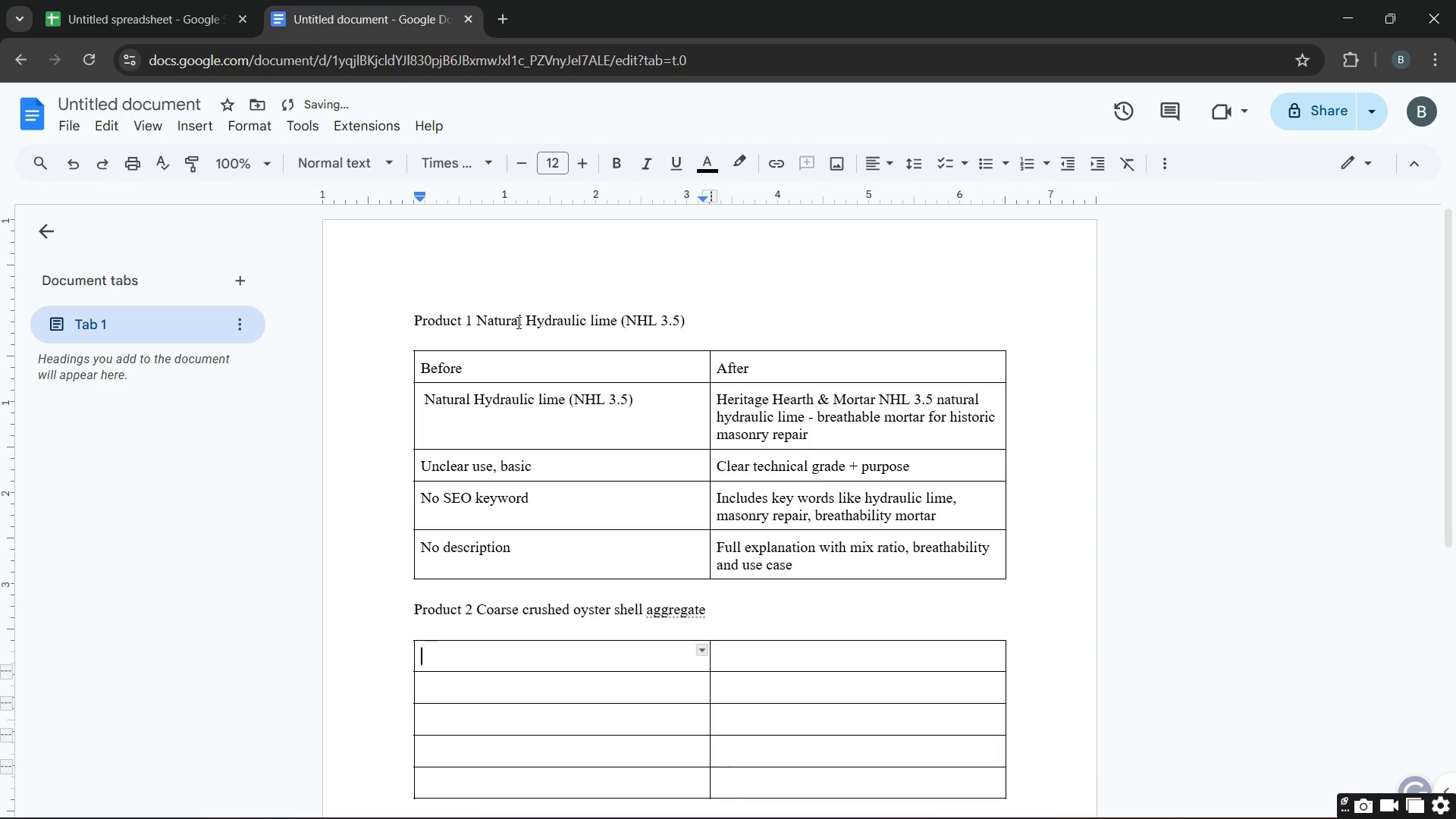 
type(before)
 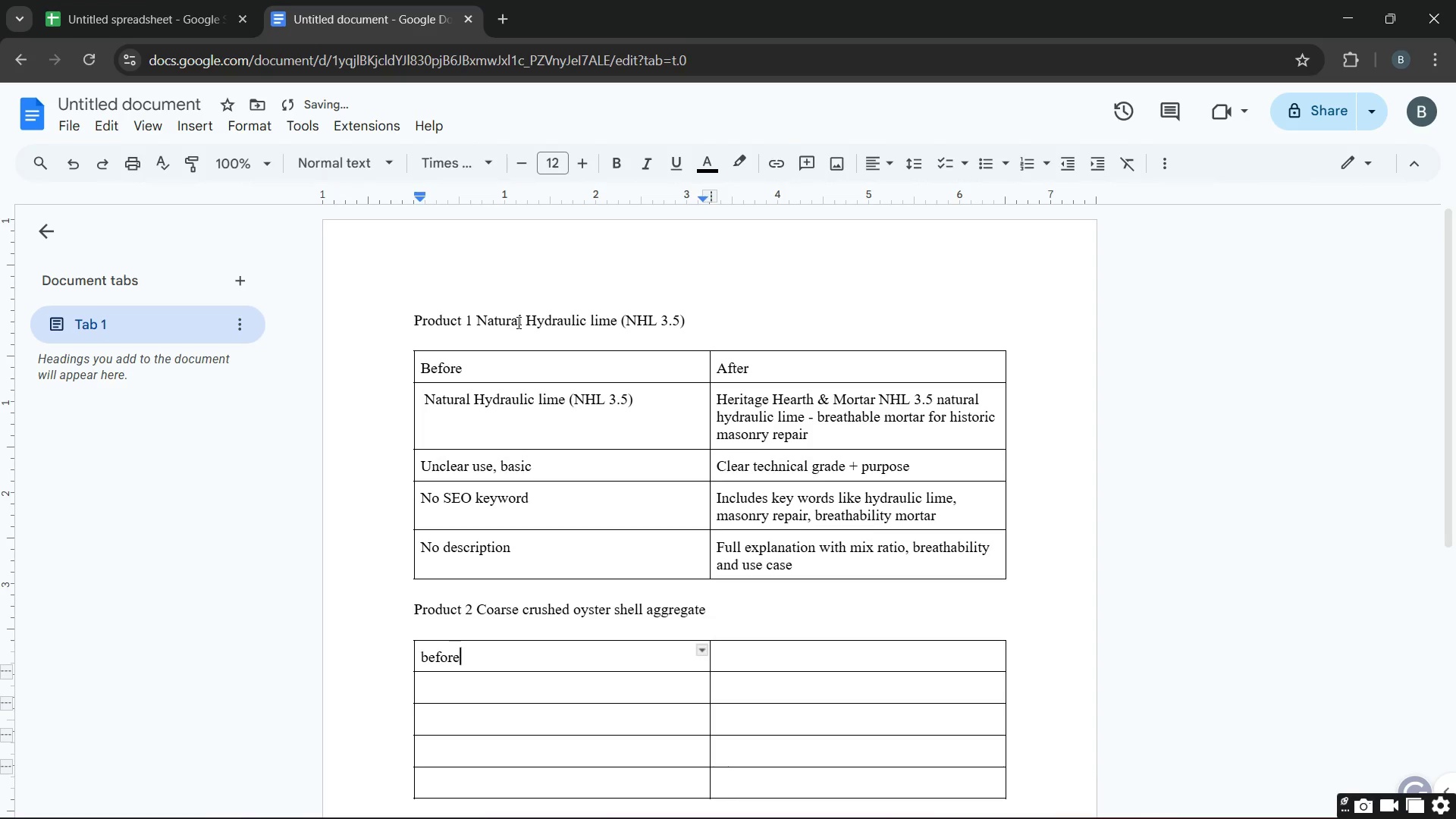 
key(ArrowRight)
 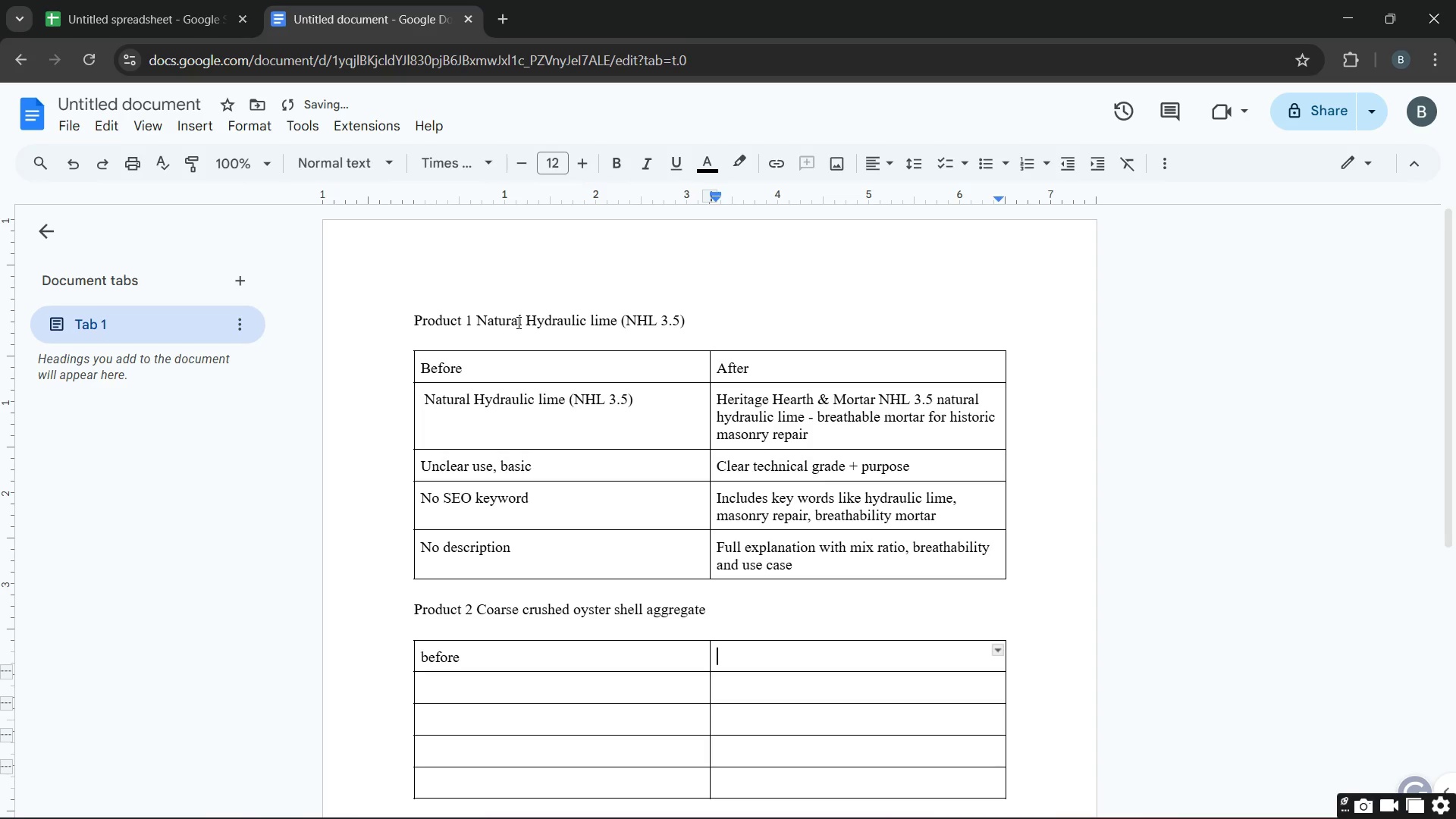 
type(after)
 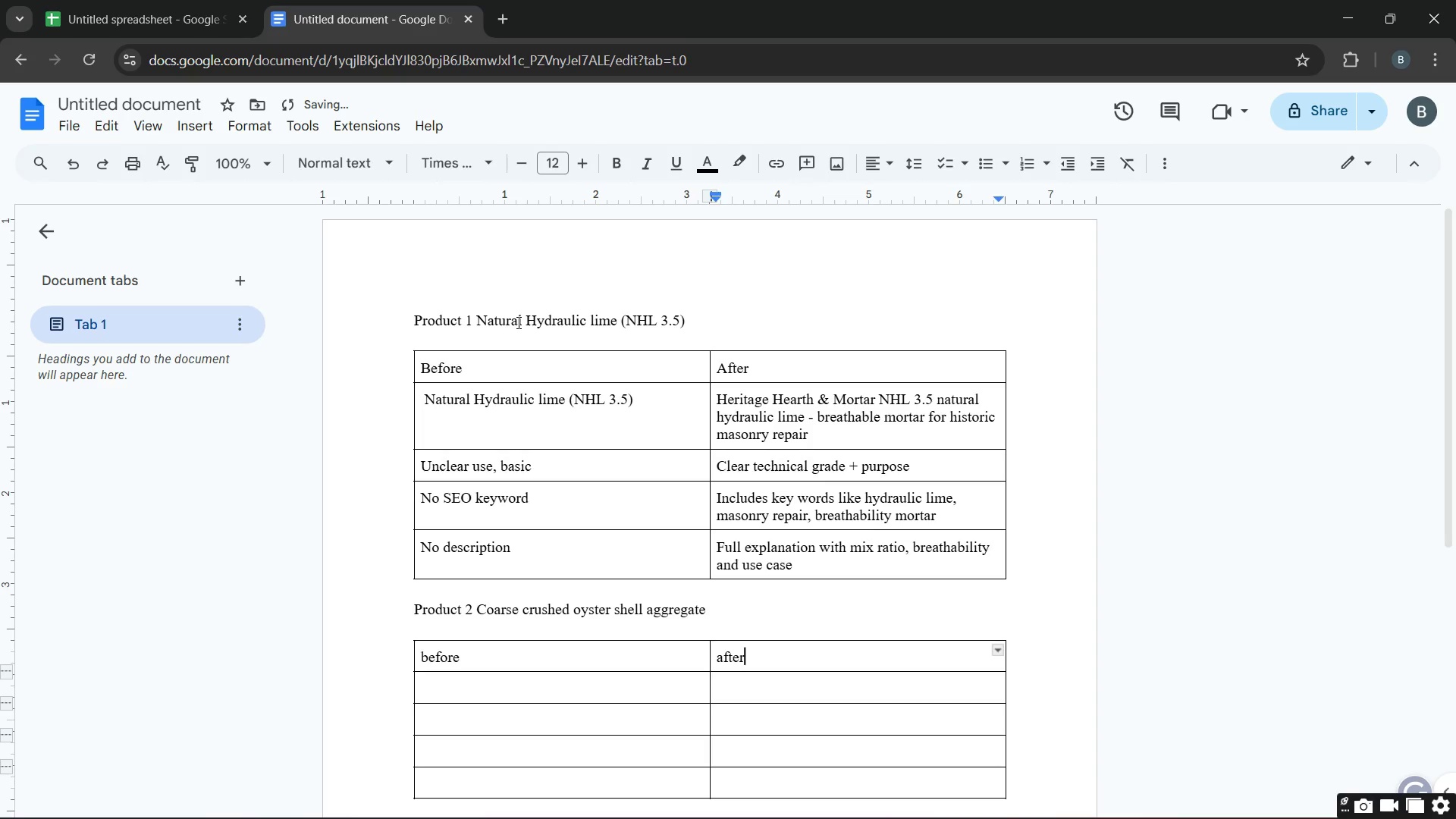 
key(Enter)
 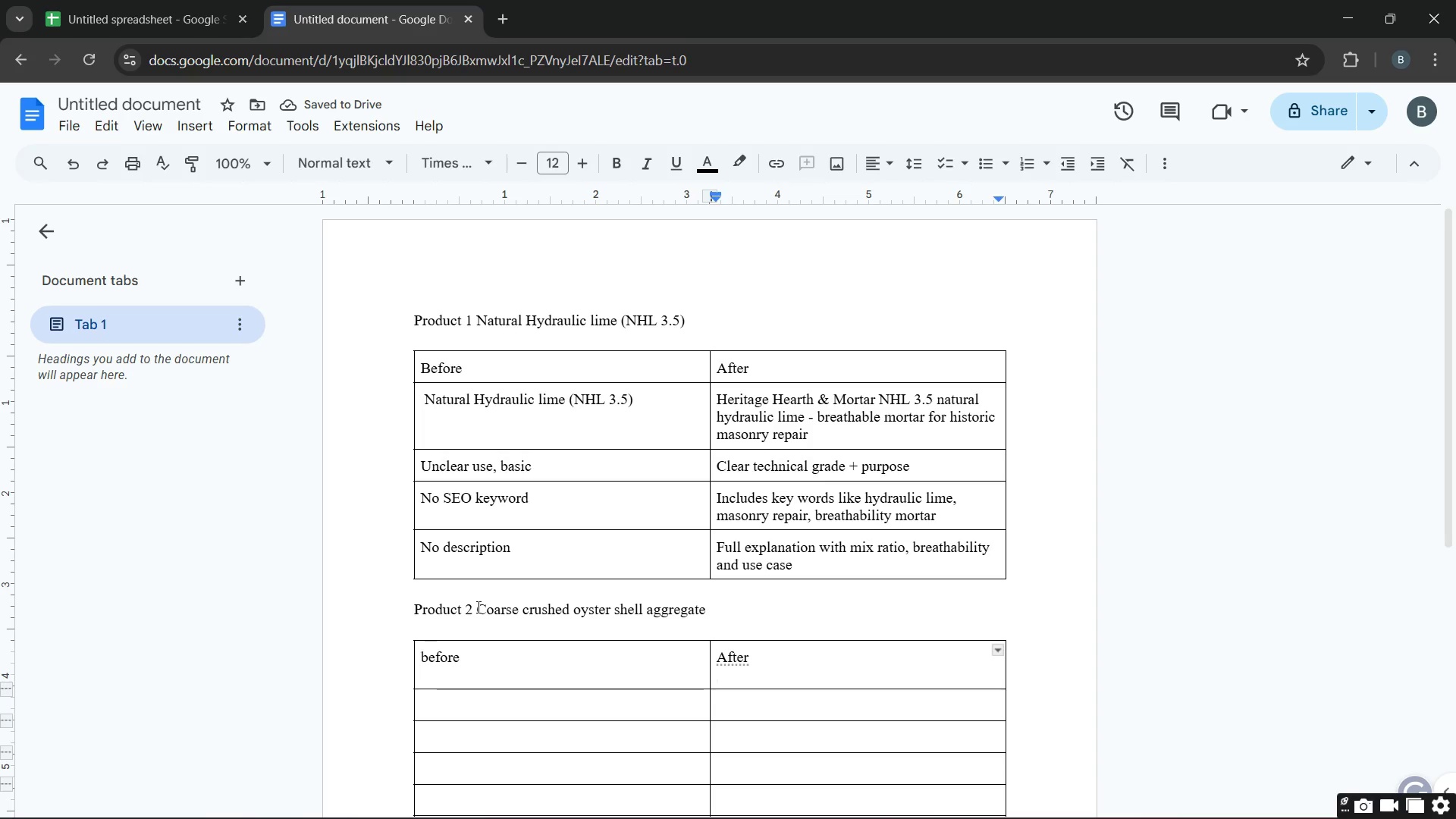 
left_click([476, 662])
 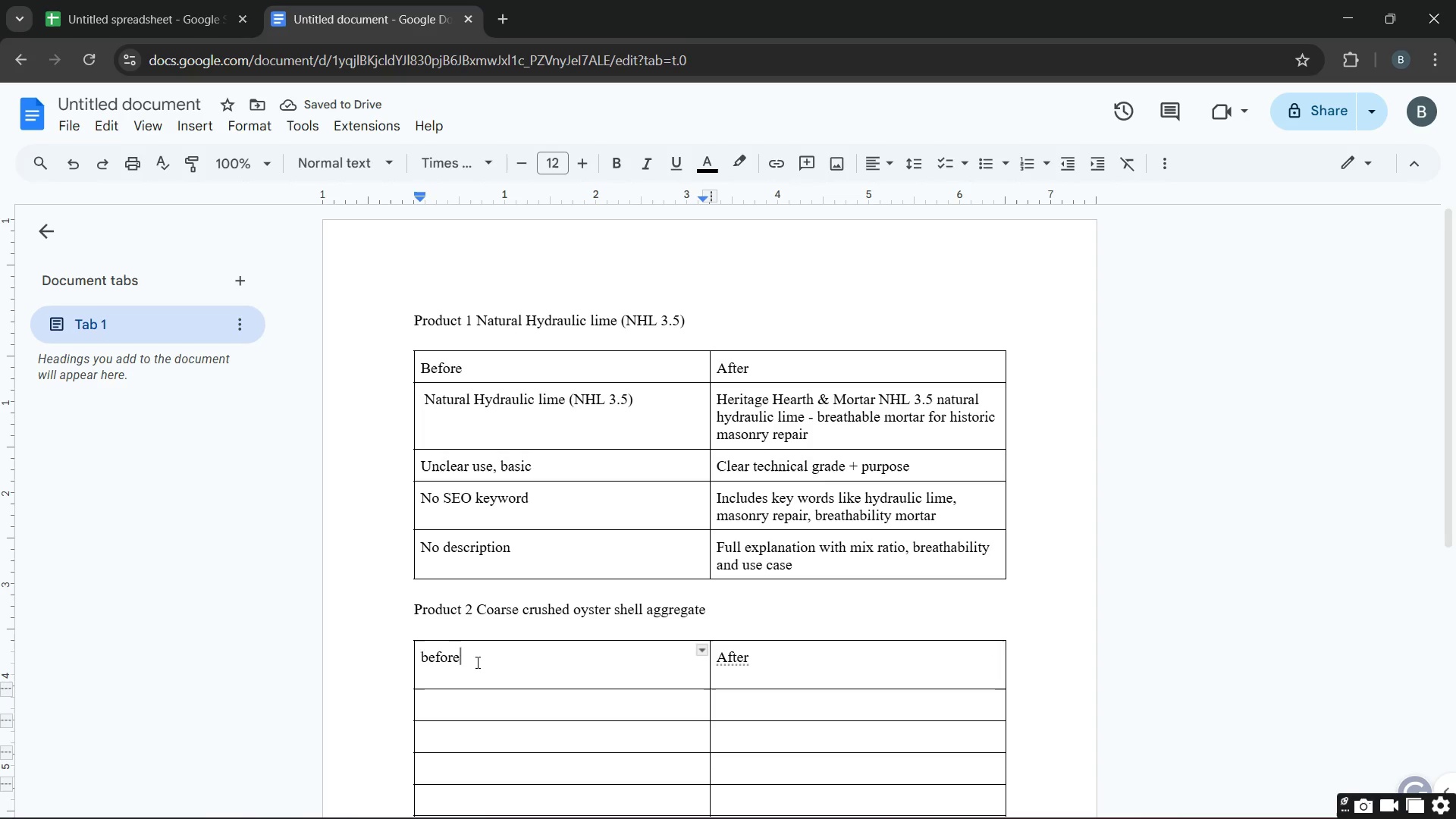 
key(Enter)
 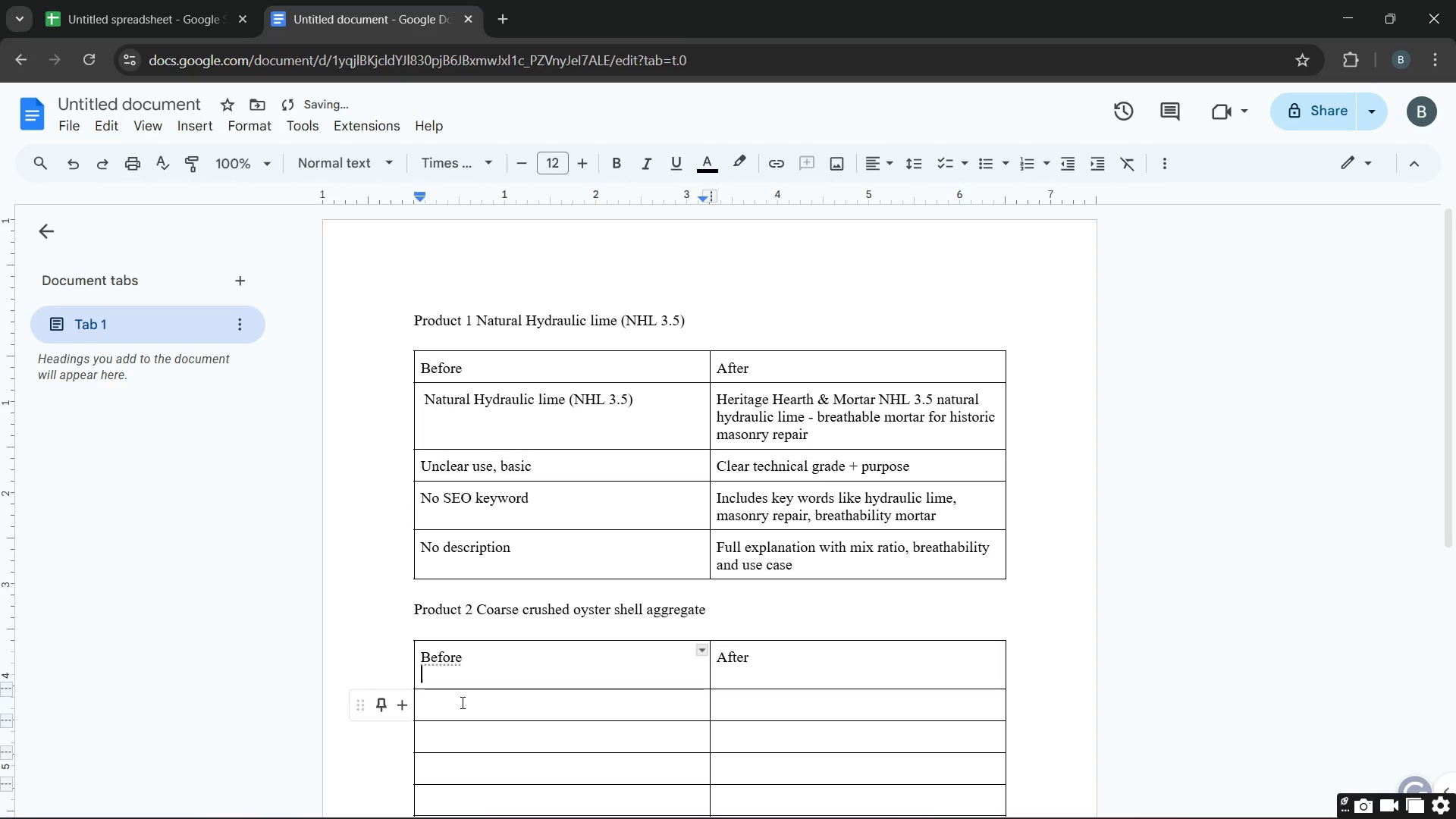 
left_click([461, 703])
 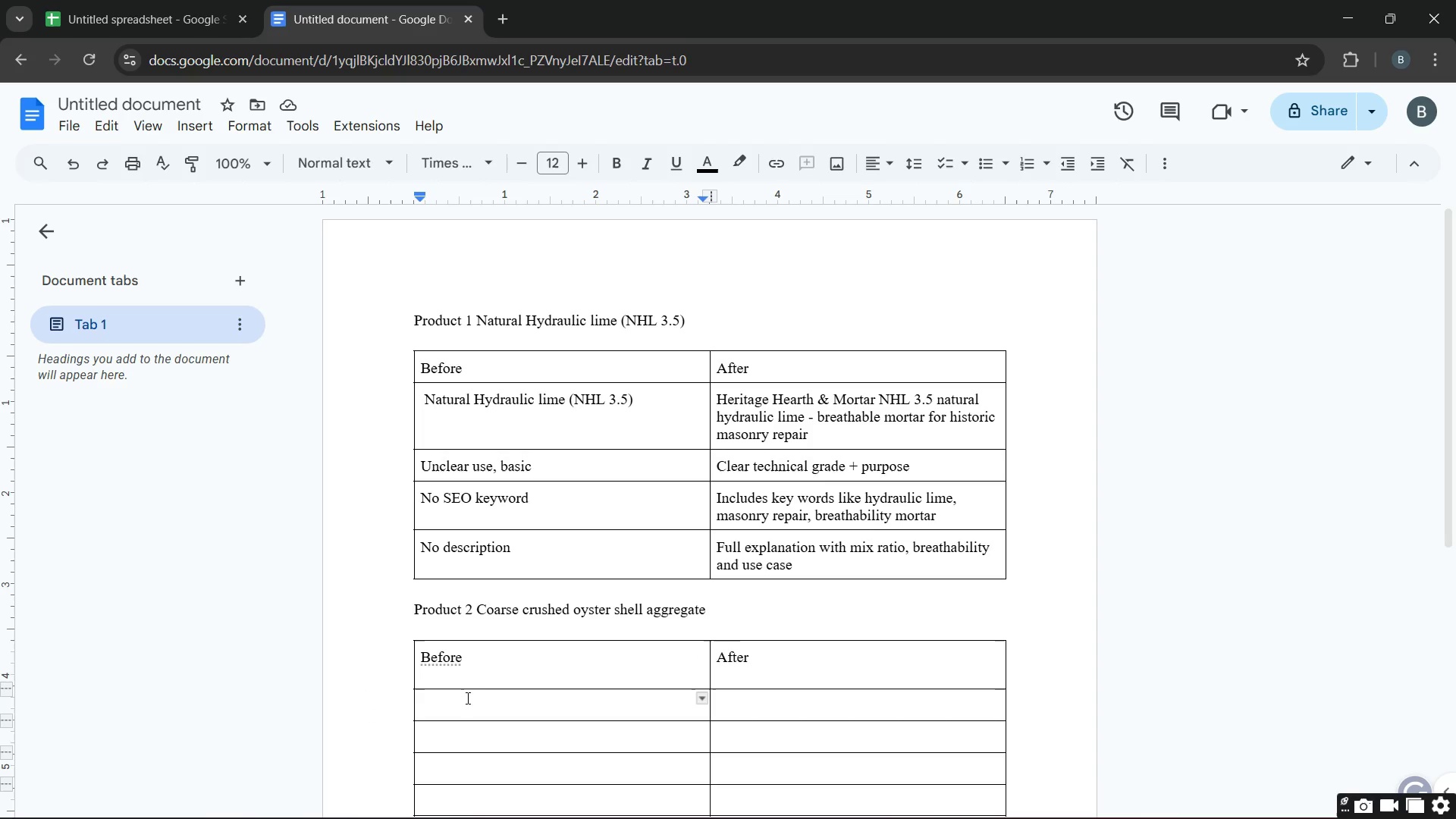 
left_click_drag(start_coordinate=[717, 618], to_coordinate=[476, 617])
 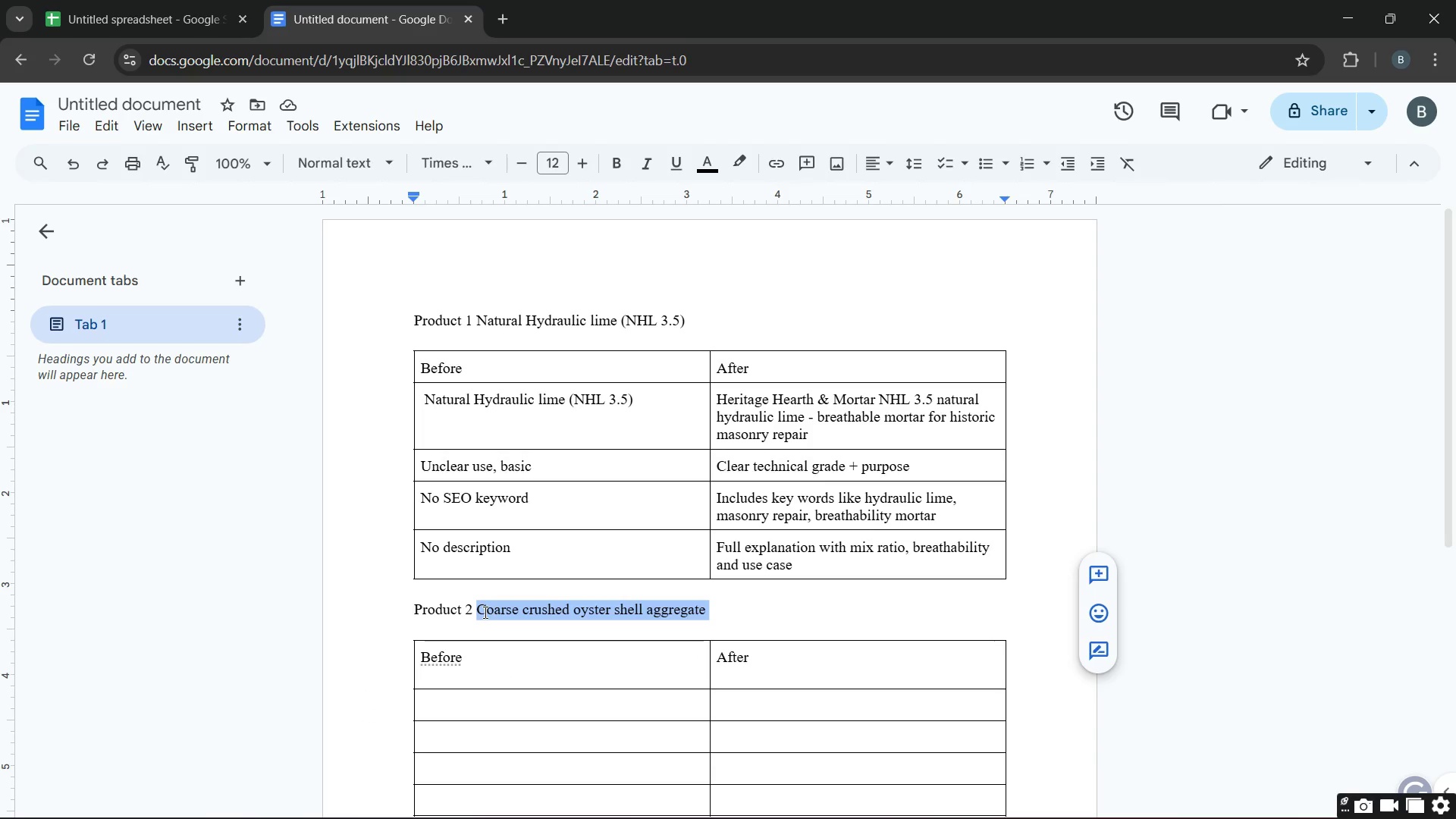 
key(Control+C)
 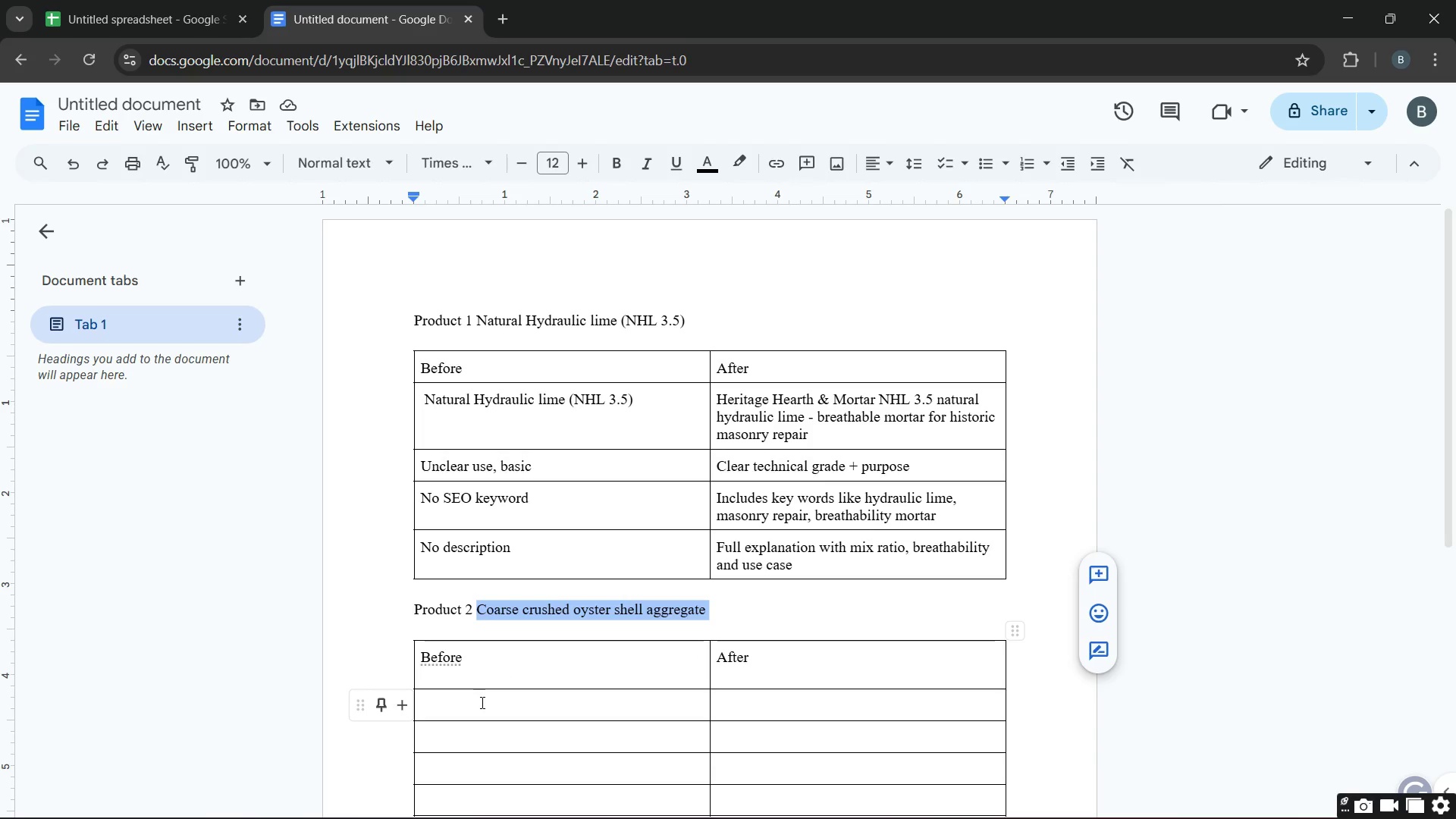 
left_click([481, 703])
 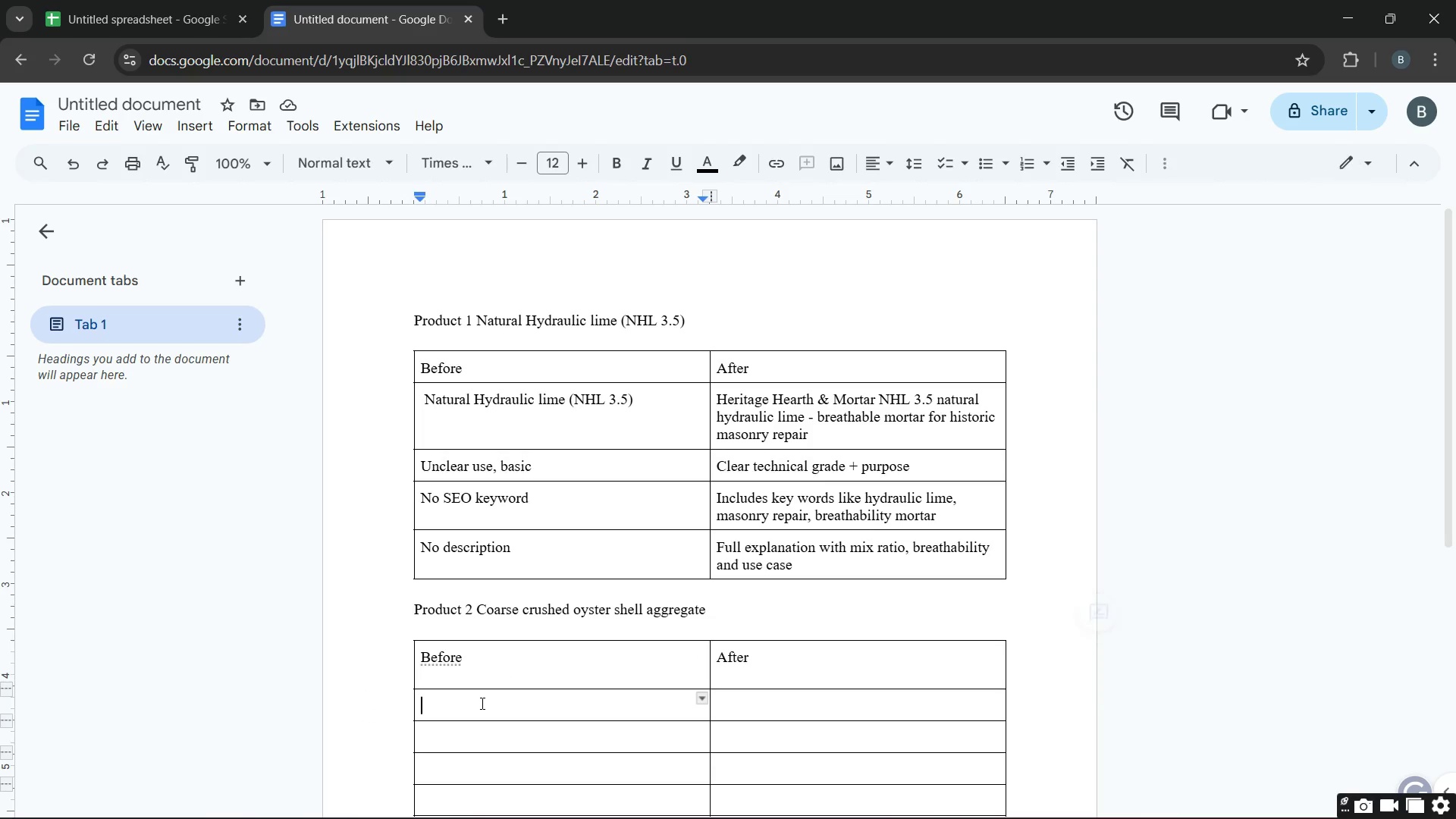 
key(Control+V)
 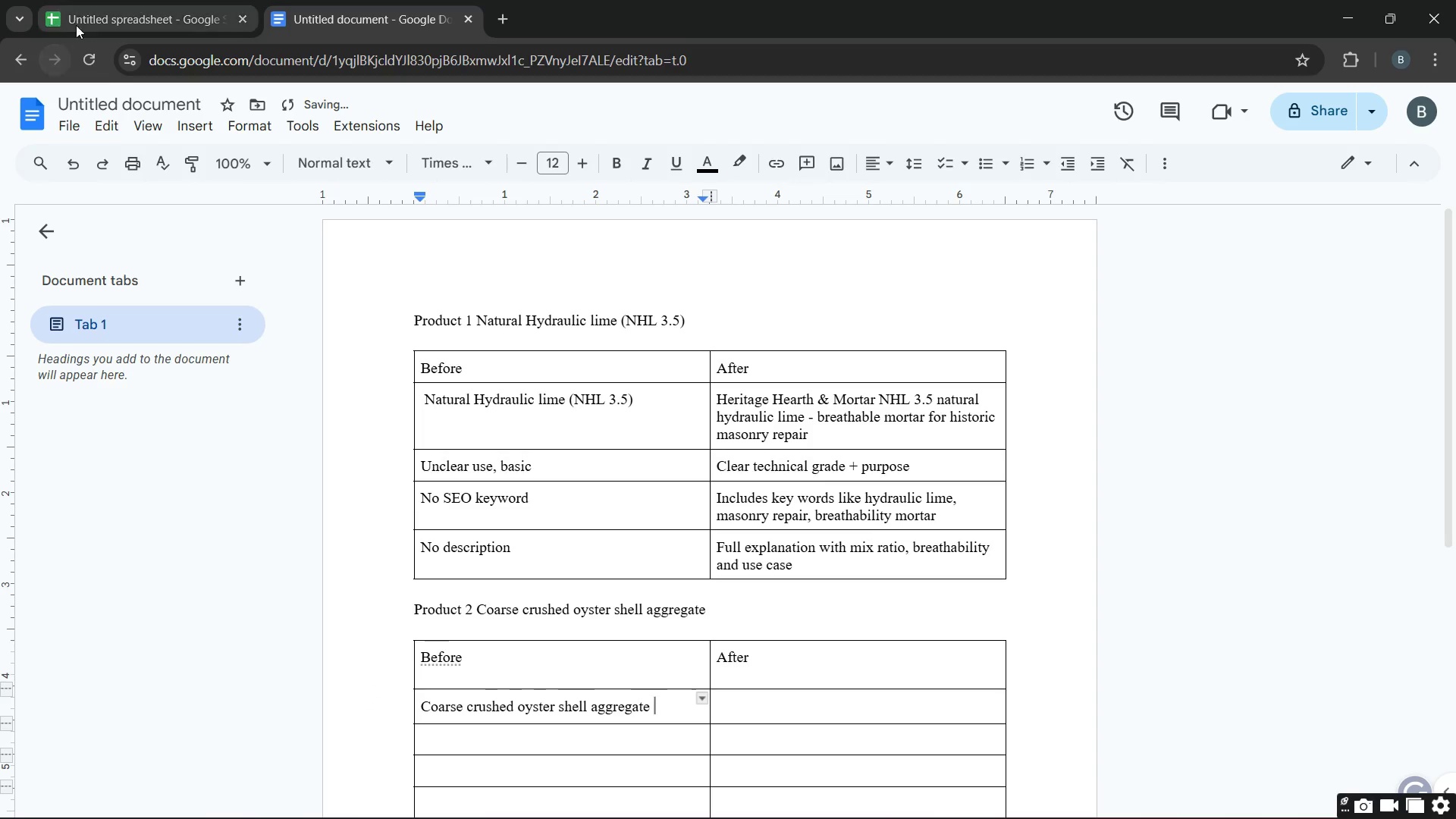 
left_click([89, 17])
 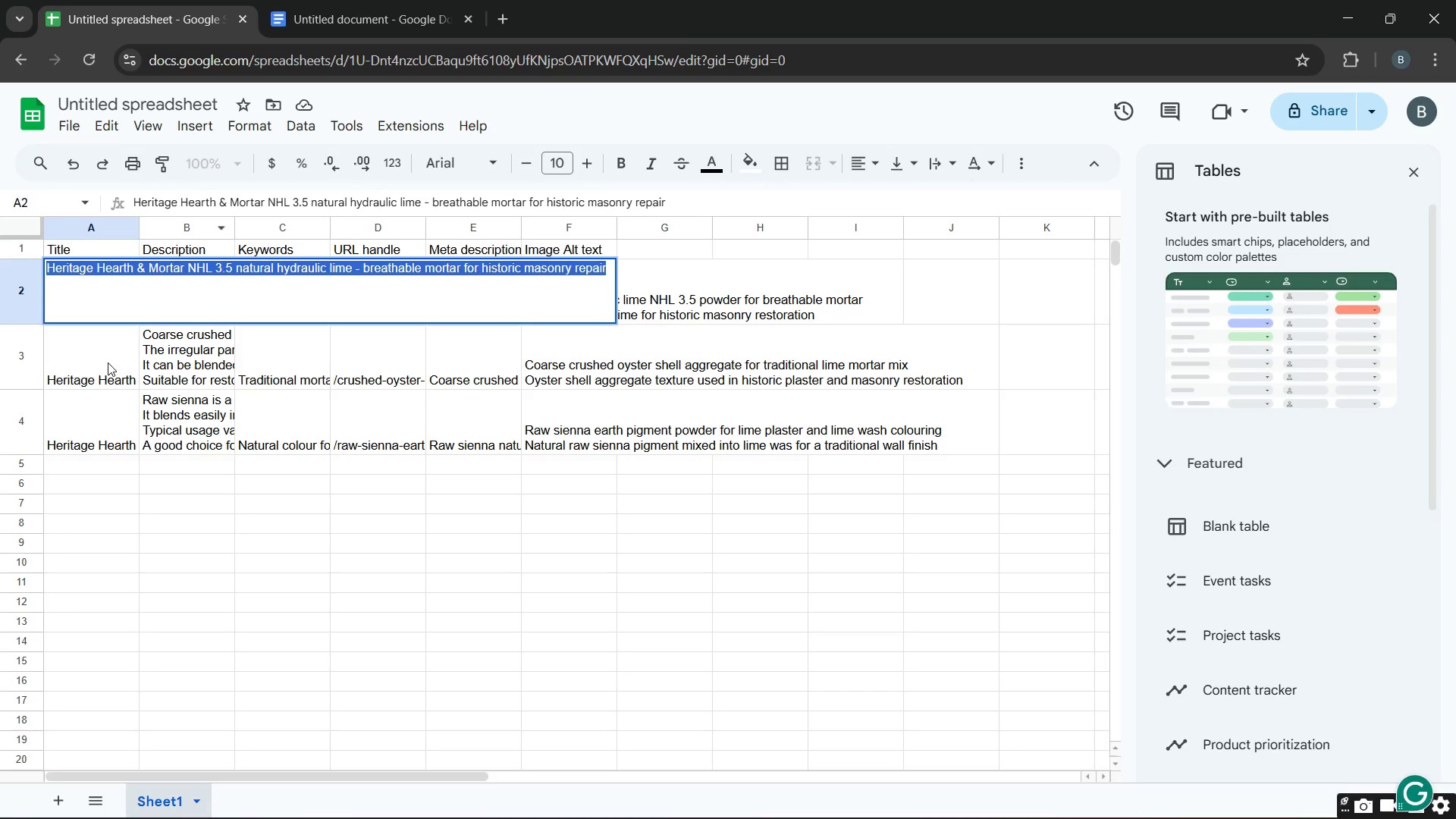 
left_click([108, 362])
 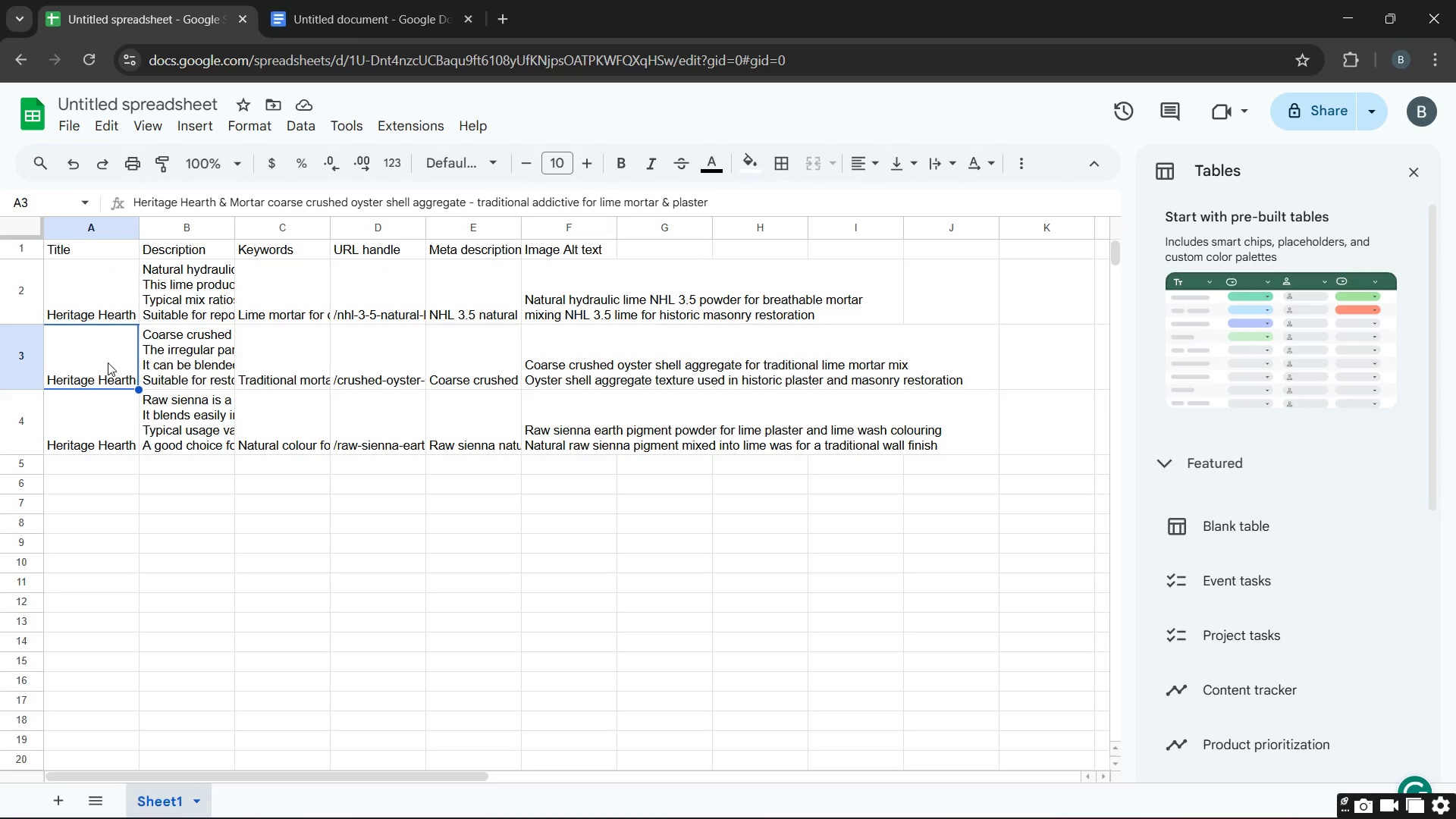 
double_click([108, 362])
 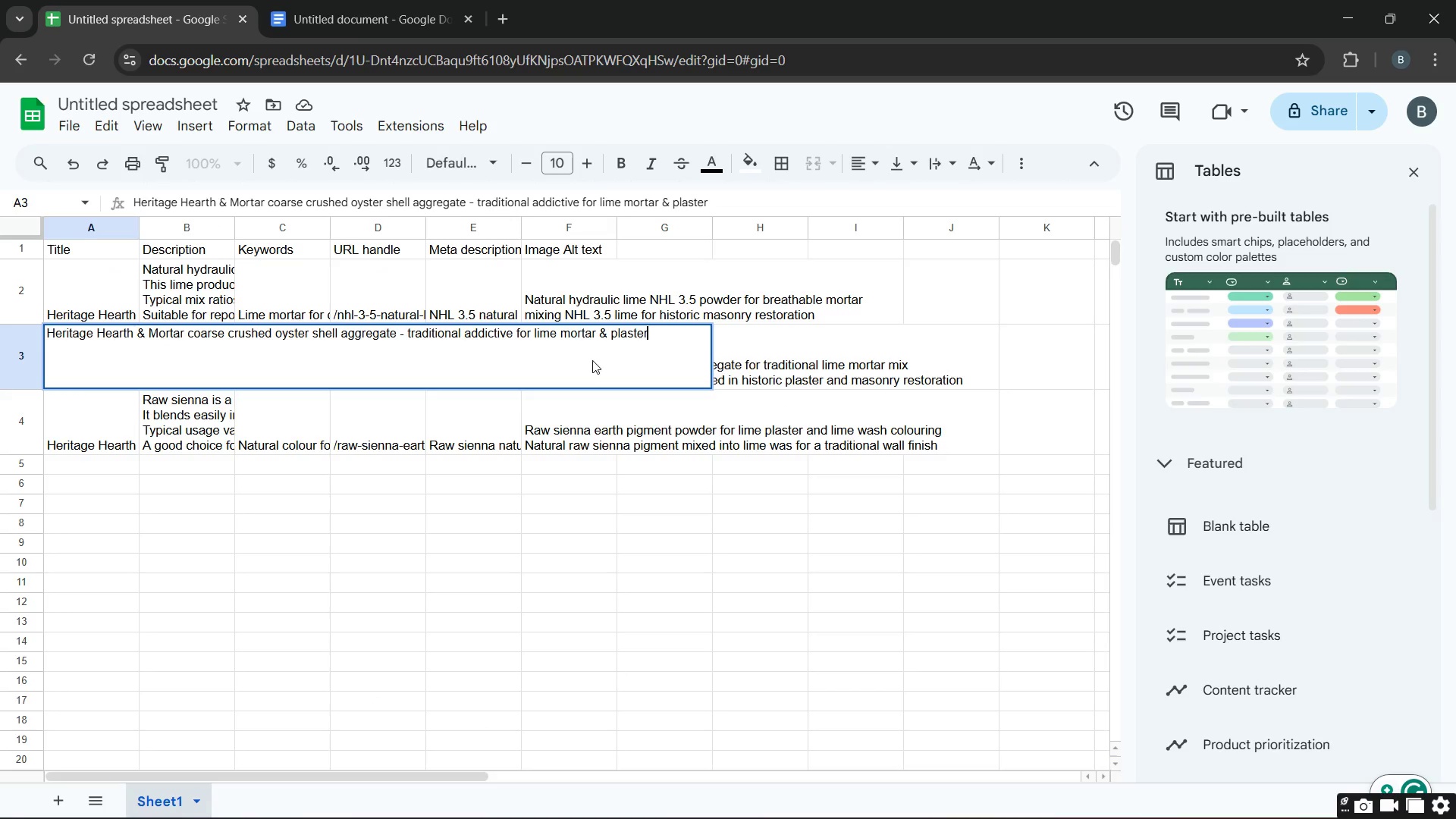 
left_click_drag(start_coordinate=[657, 339], to_coordinate=[20, 287])
 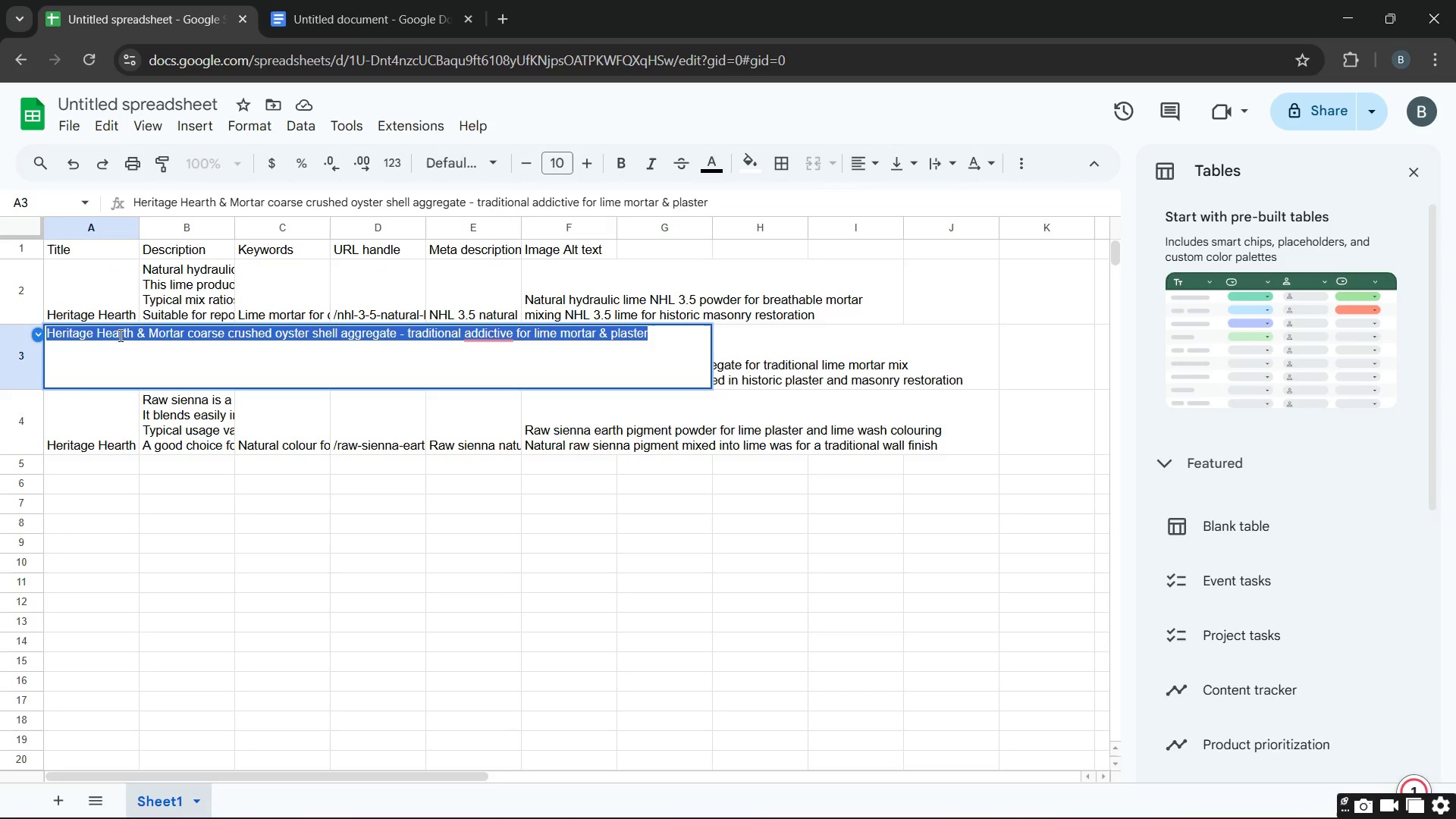 
key(Control+C)
 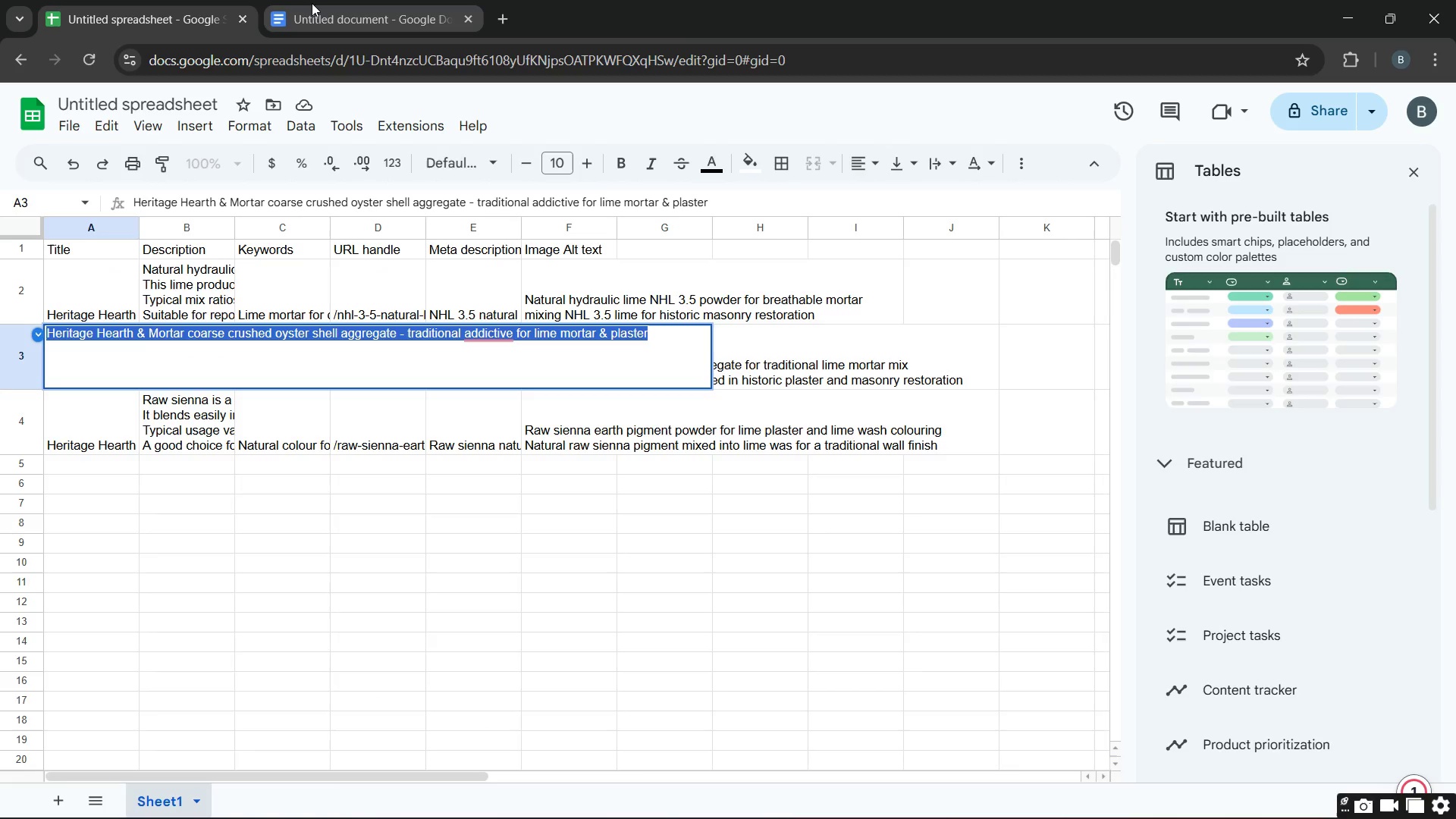 
left_click([314, 3])
 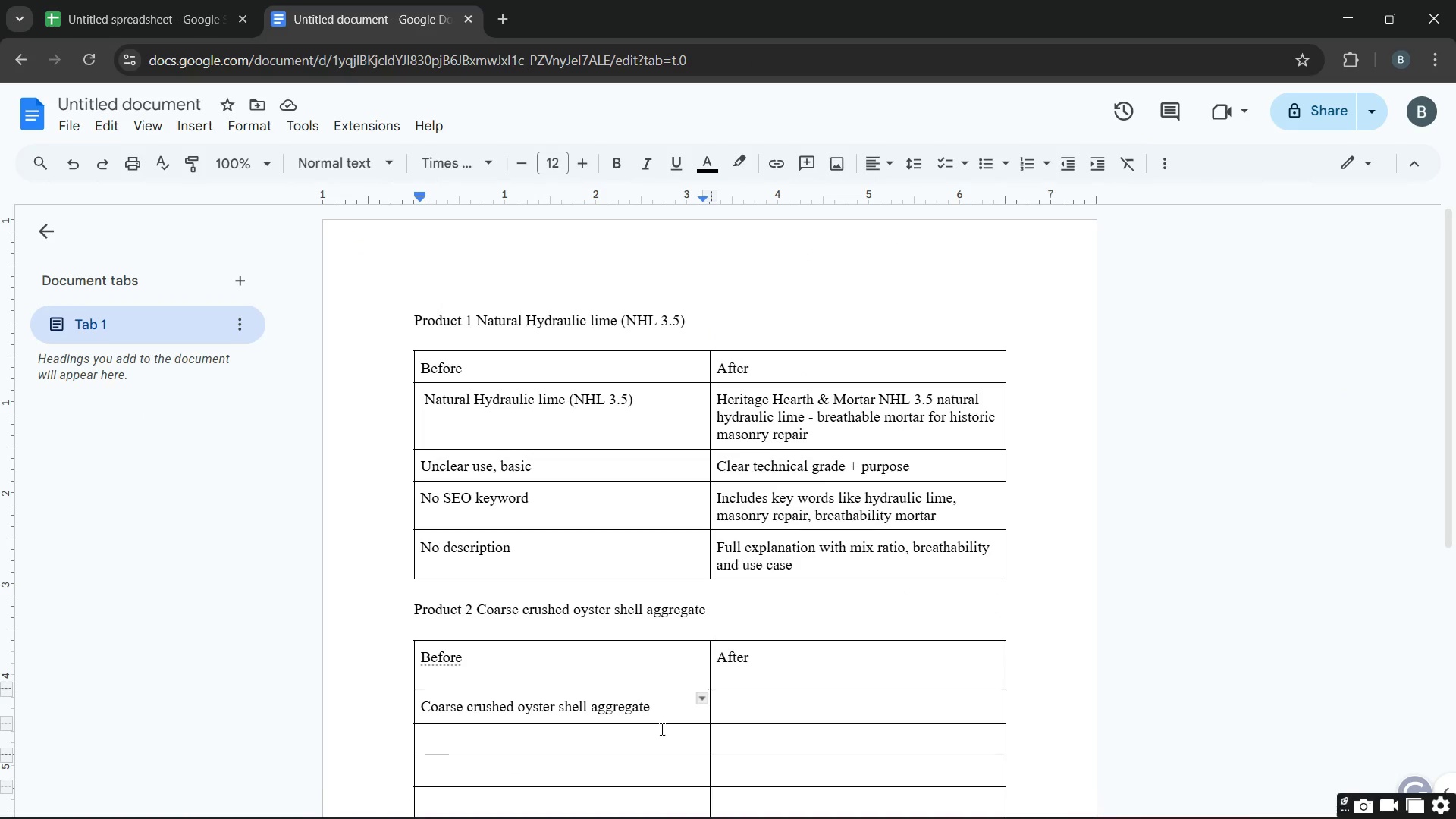 
left_click([730, 712])
 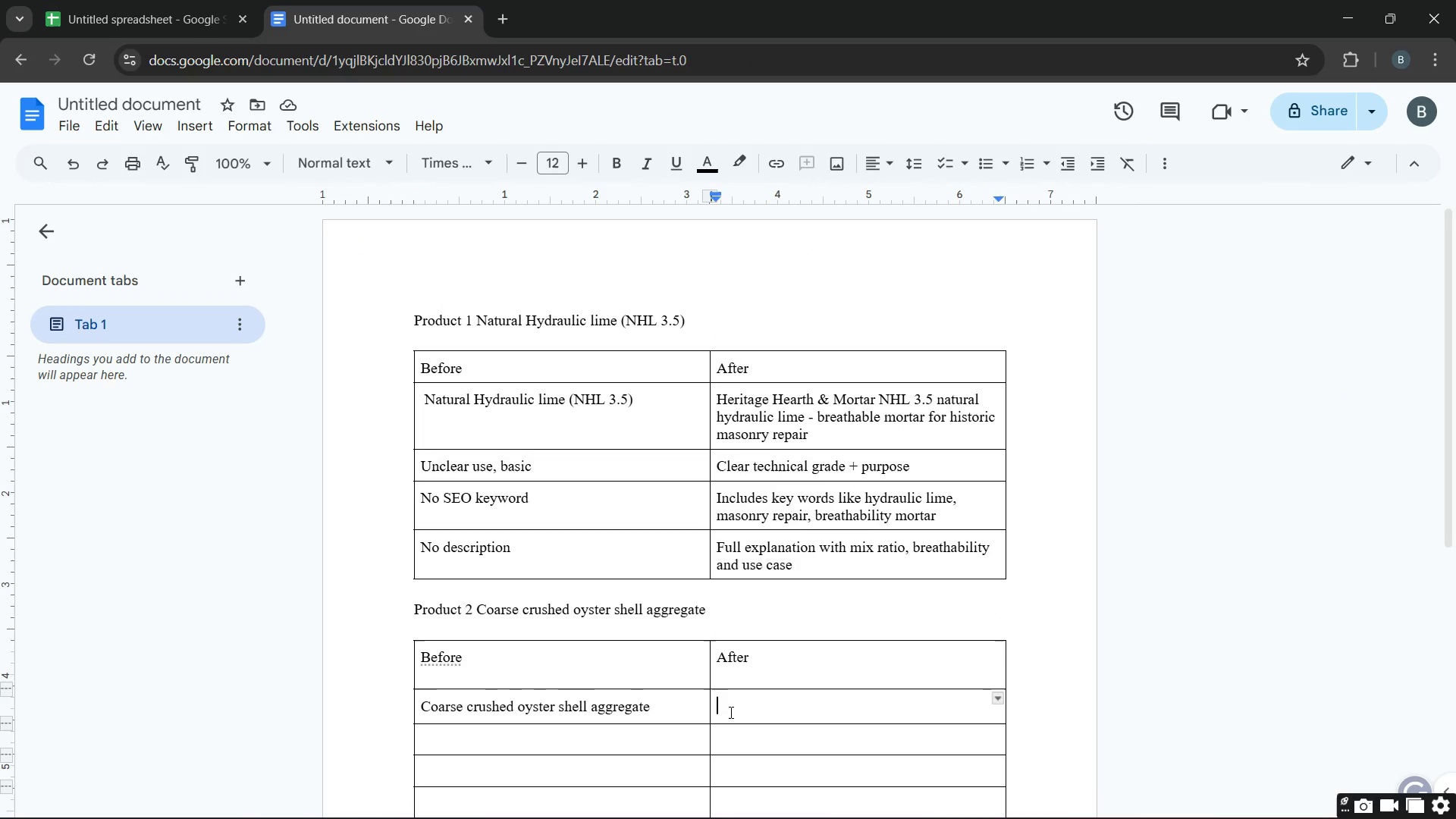 
key(Control+V)
 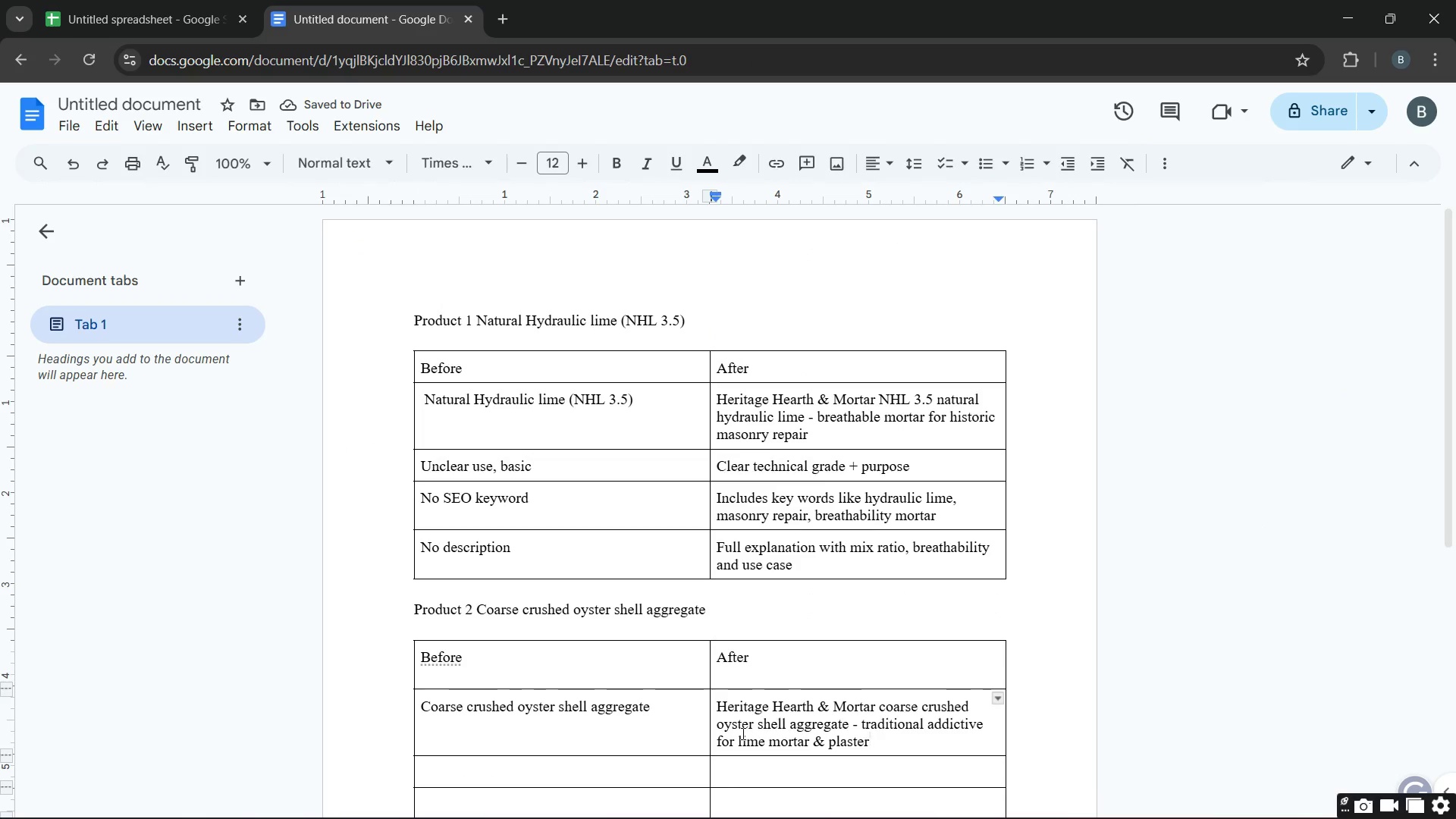 
wait(5.86)
 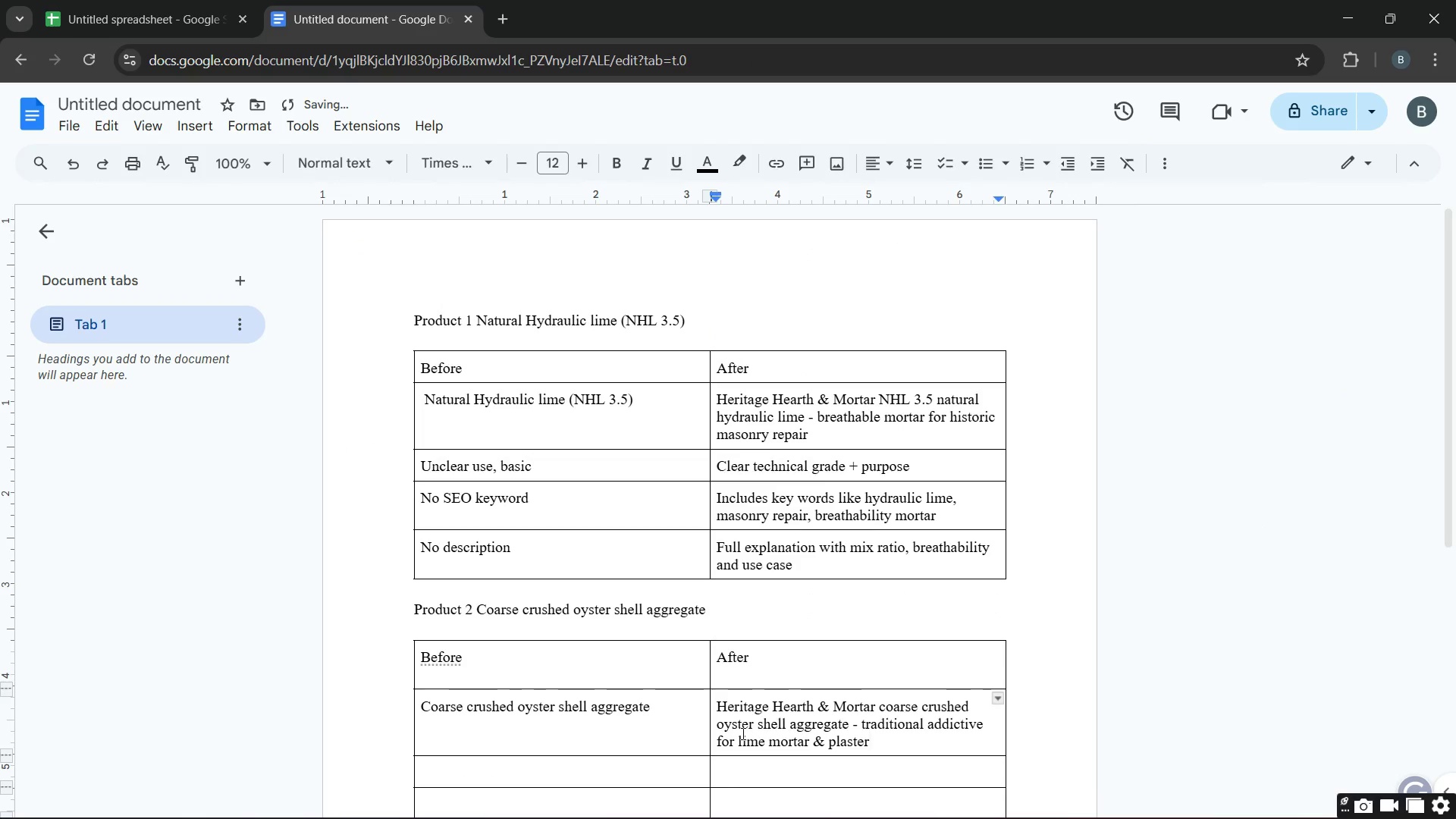 
mouse_move([804, 806])
 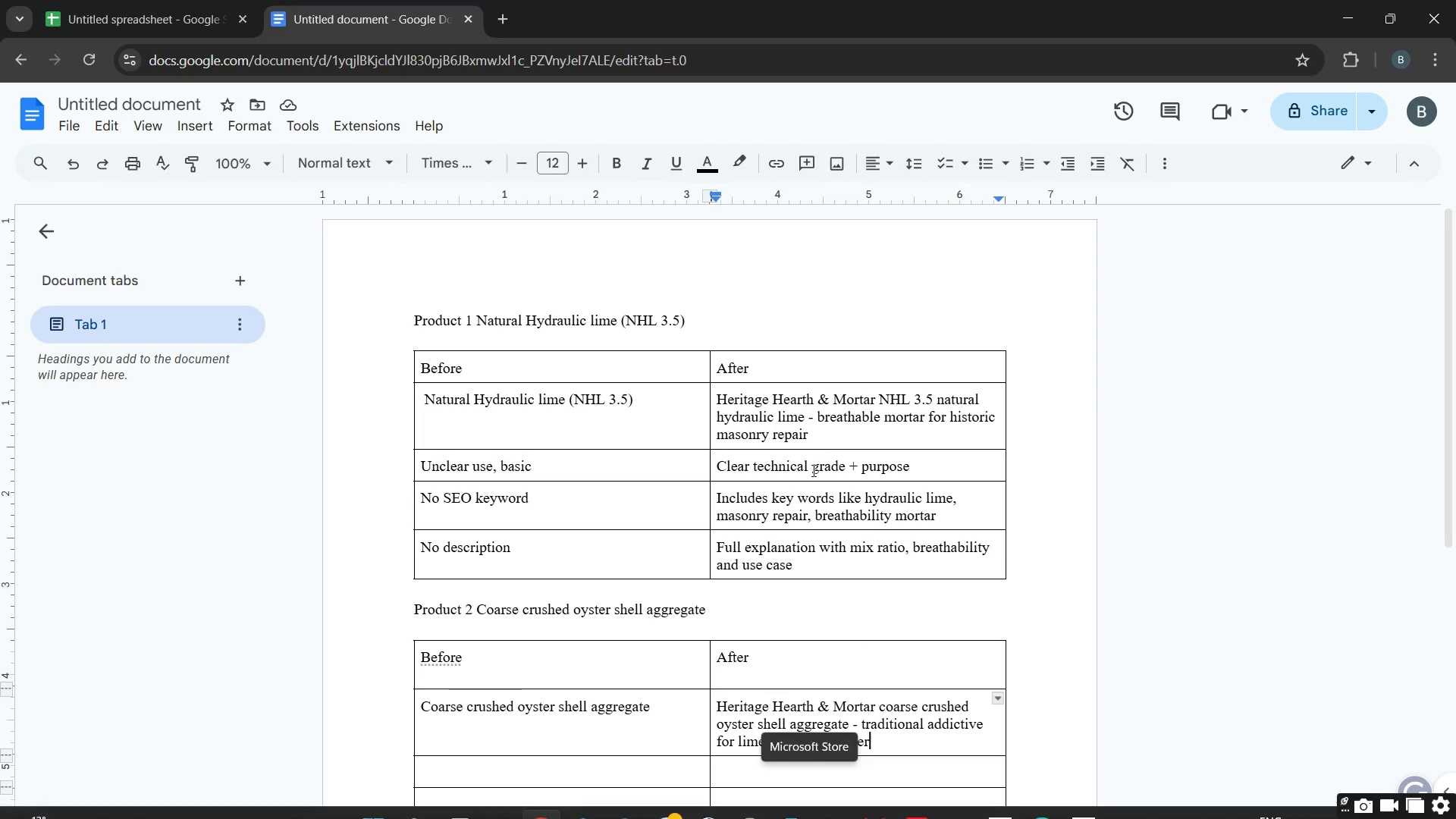 
scroll: coordinate [814, 462], scroll_direction: up, amount: 5.0
 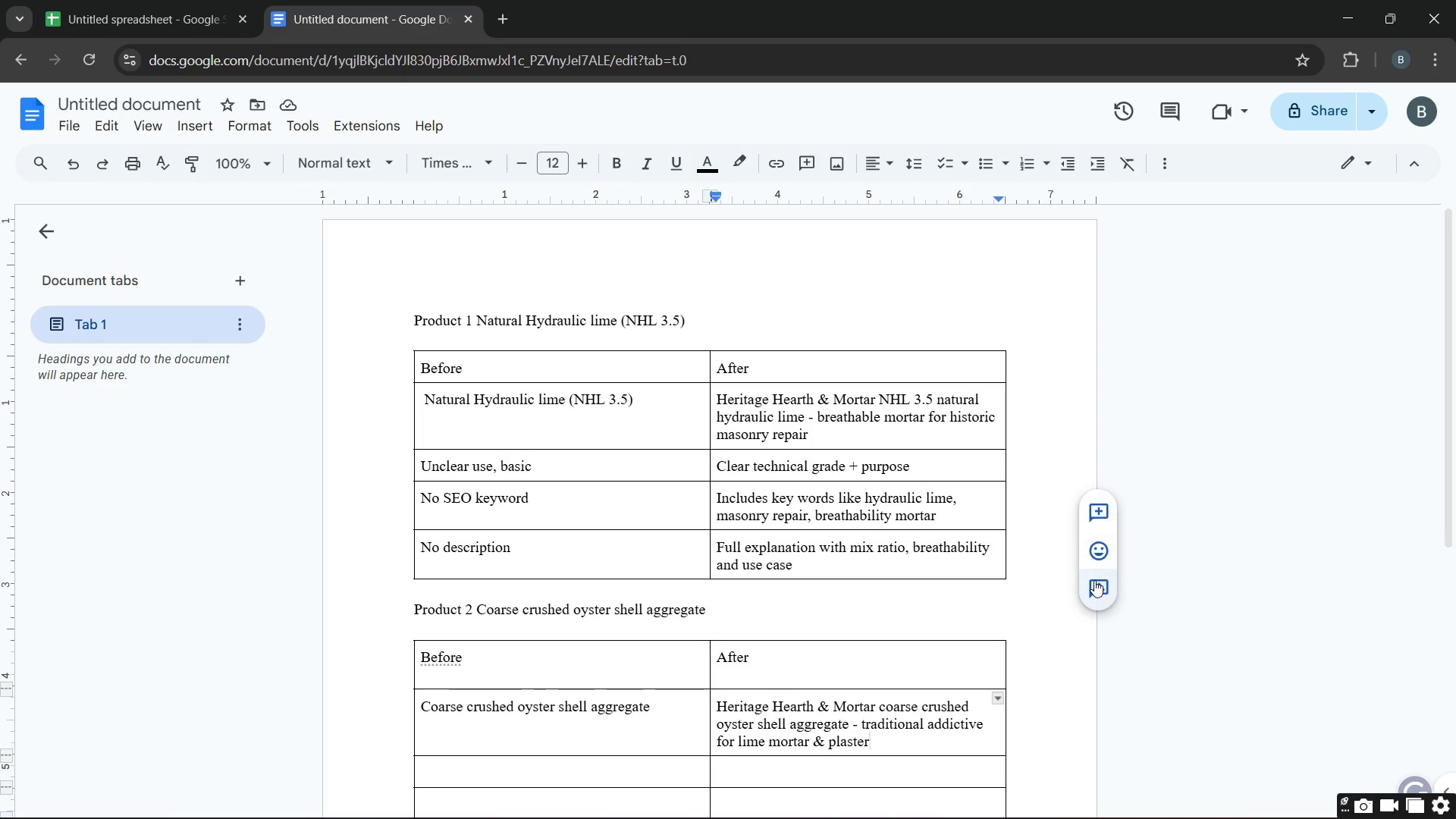 
scroll: coordinate [1094, 577], scroll_direction: down, amount: 5.0
 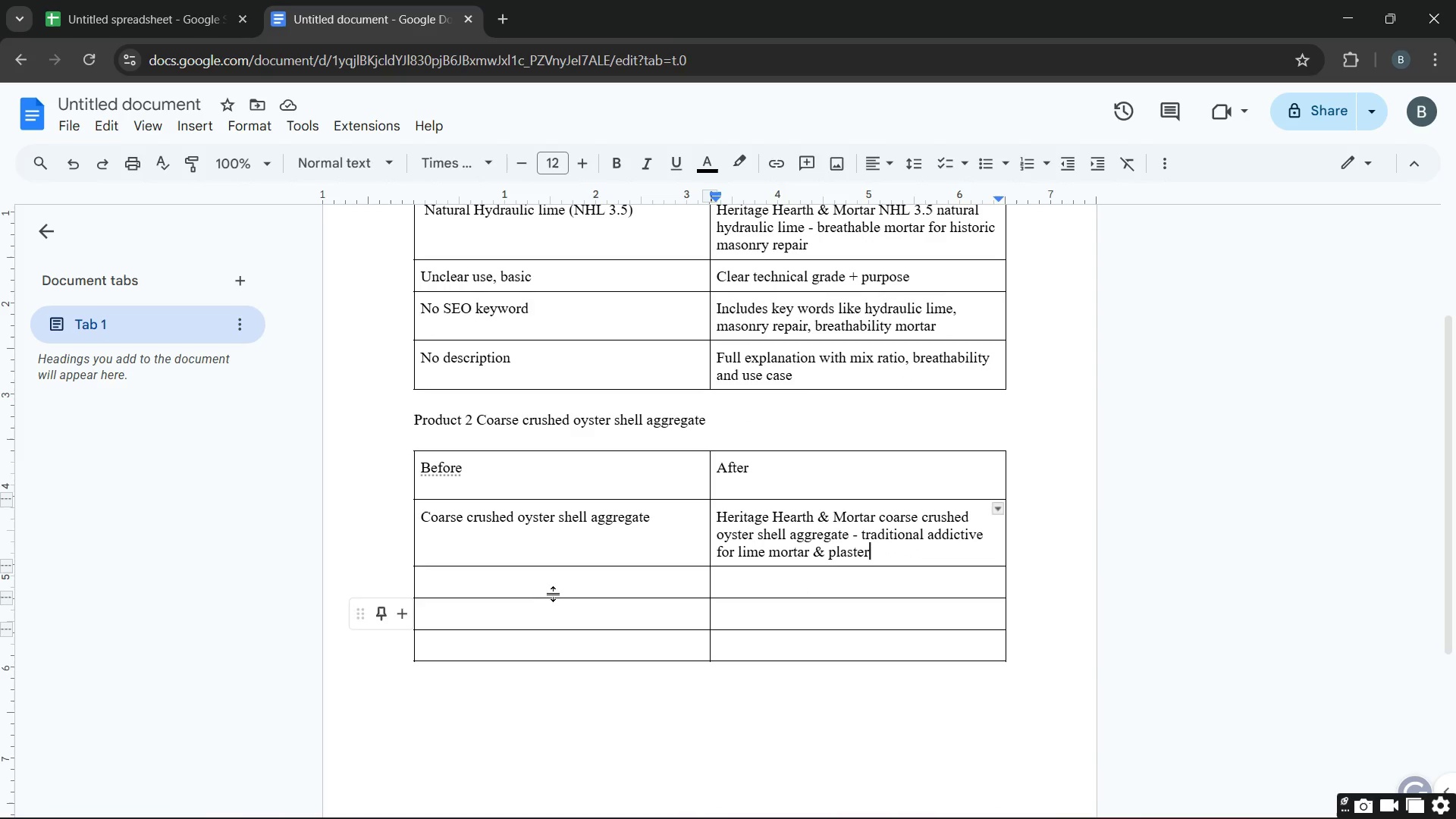 
left_click([558, 590])
 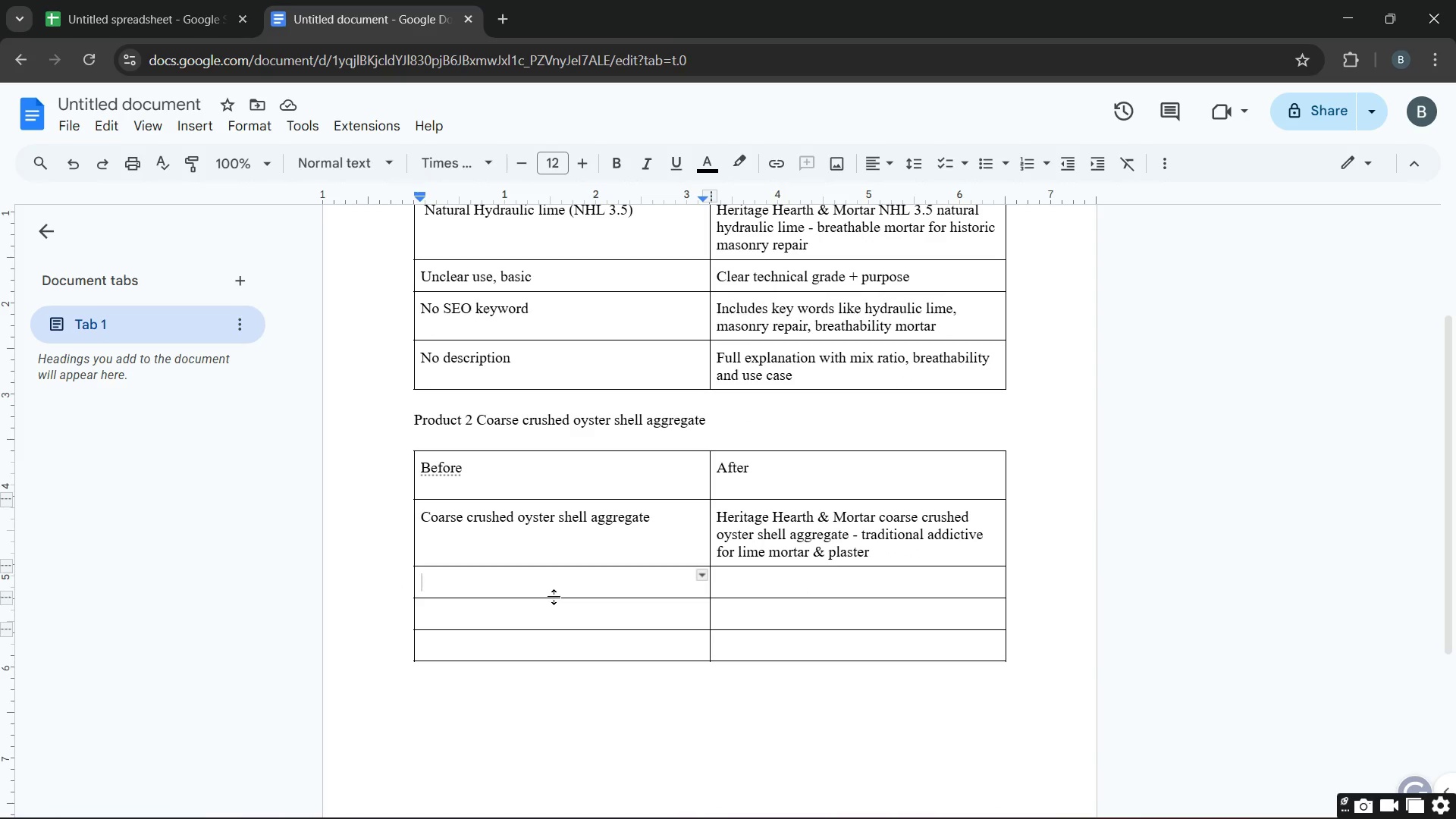 
type(too vague)
 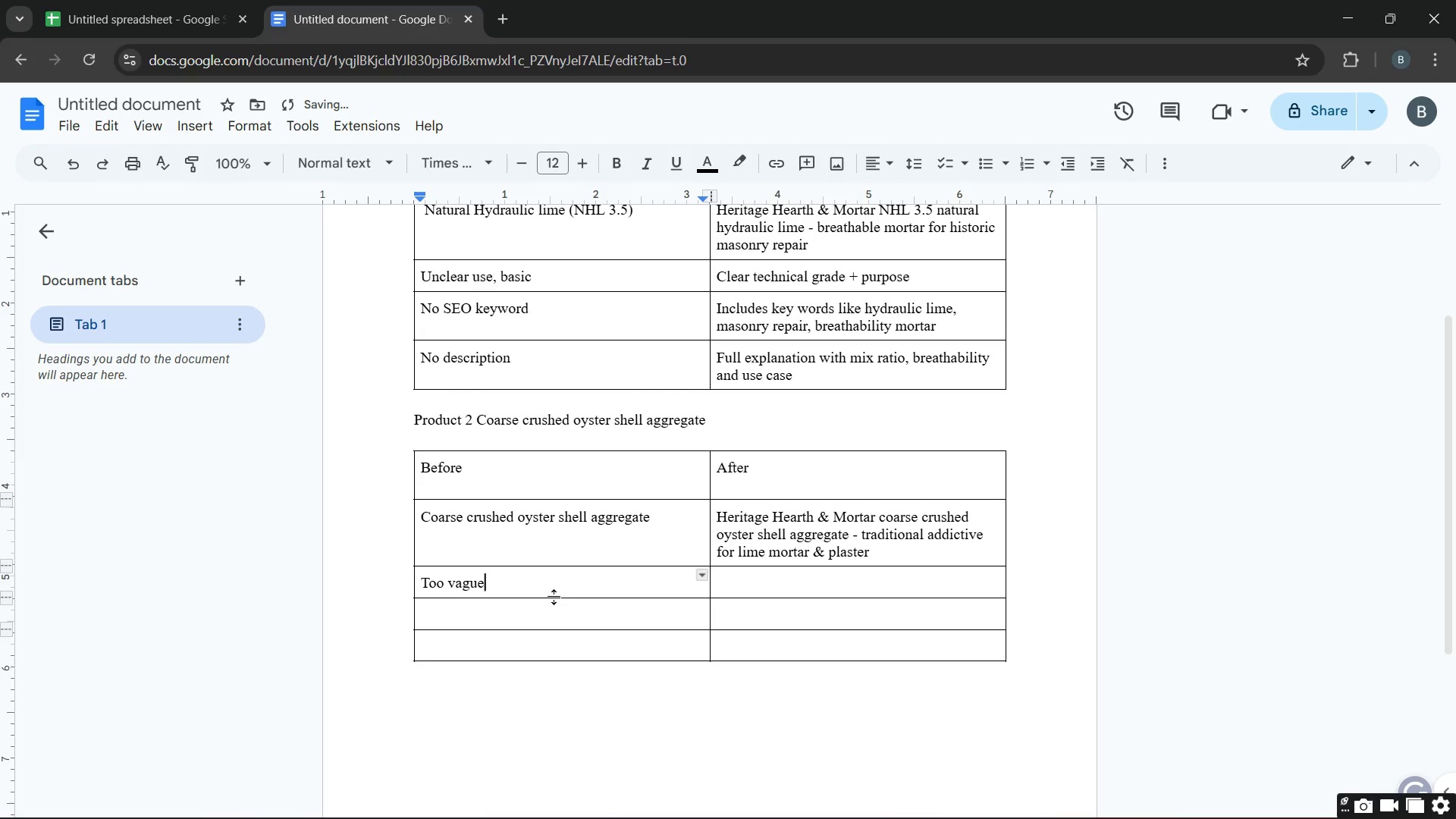 
key(ArrowRight)
 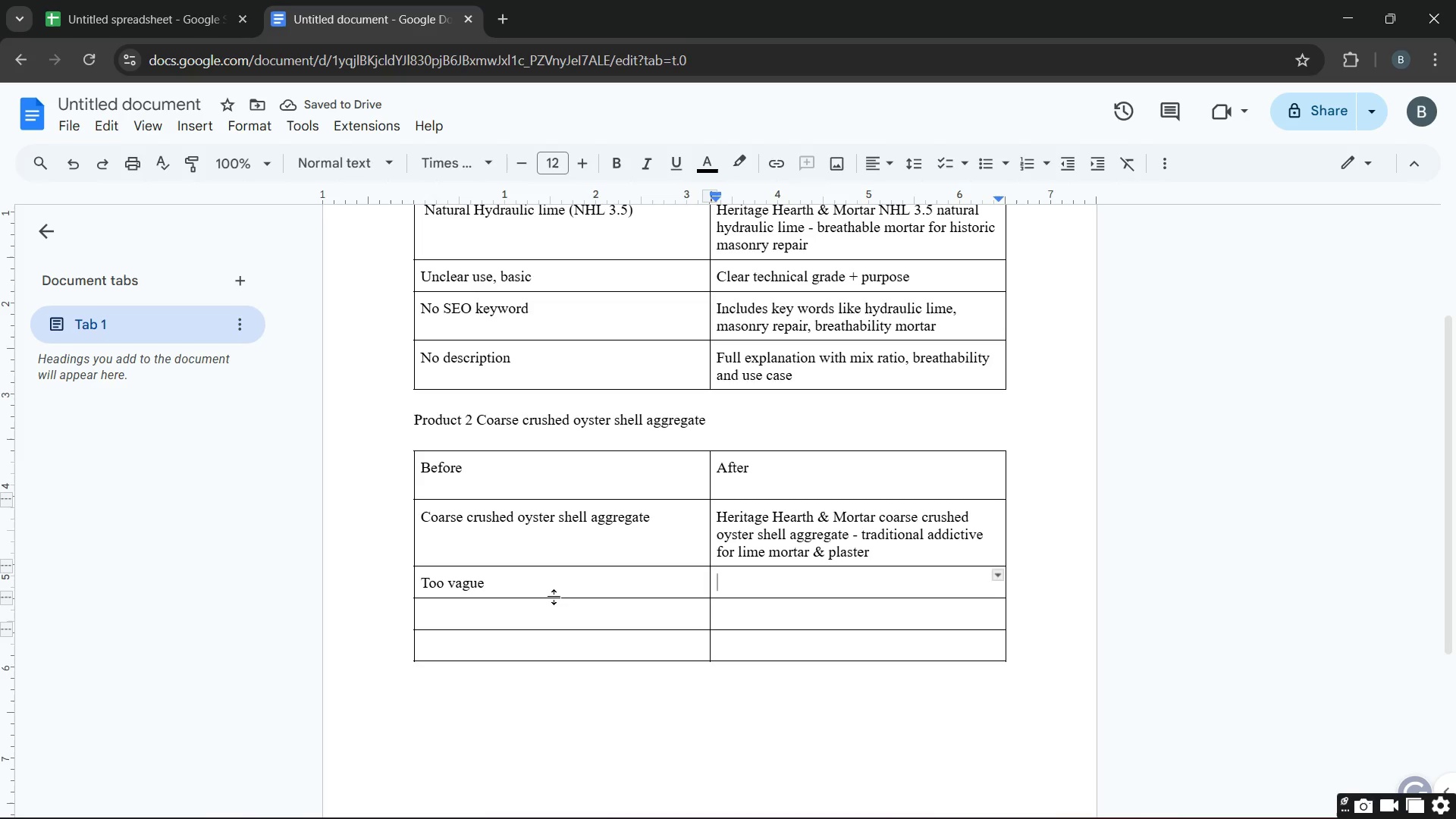 
type(specifies aggergate and use in mortar )
key(Backspace)
type(/ plaster)
 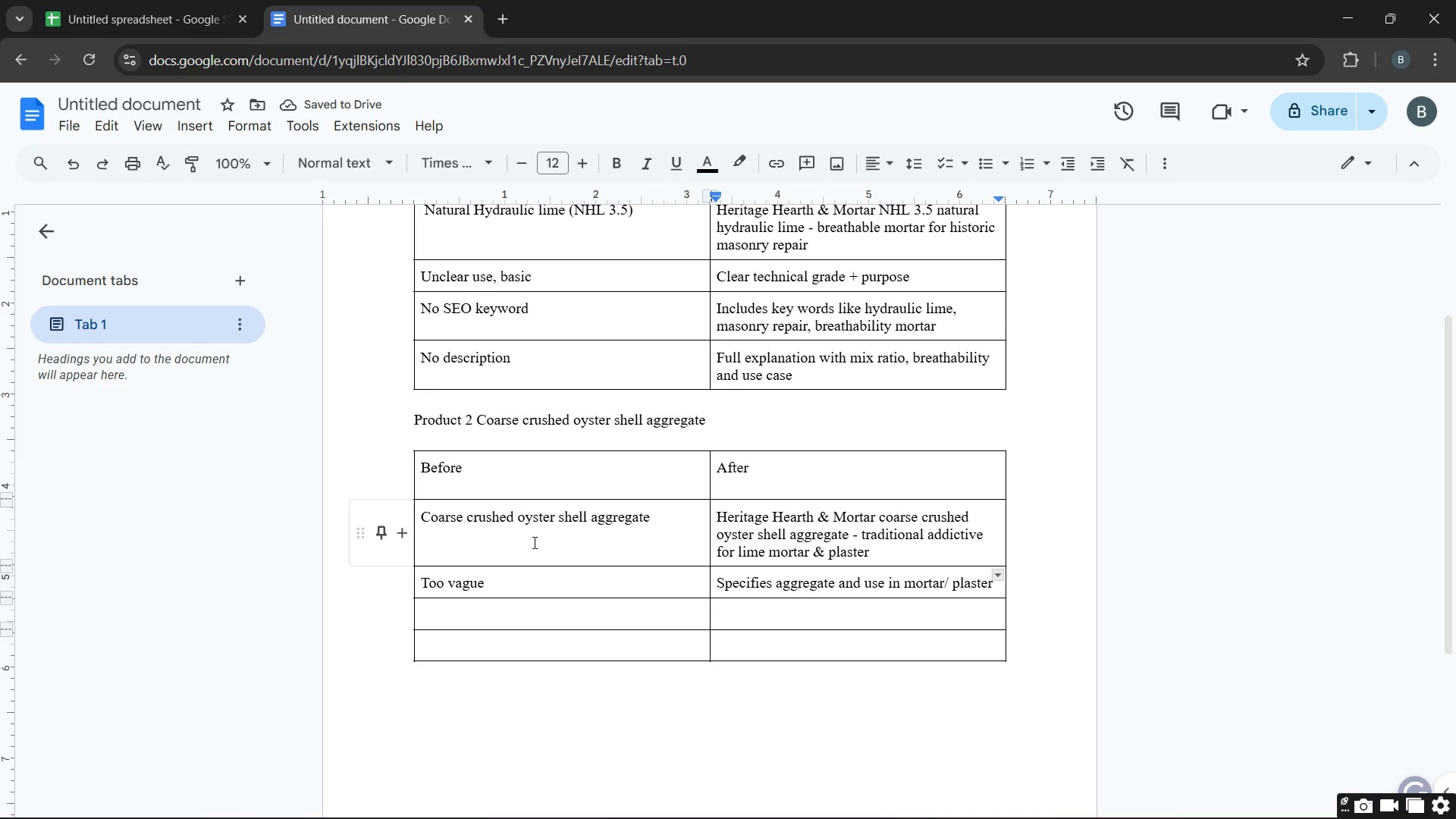 
left_click([525, 604])
 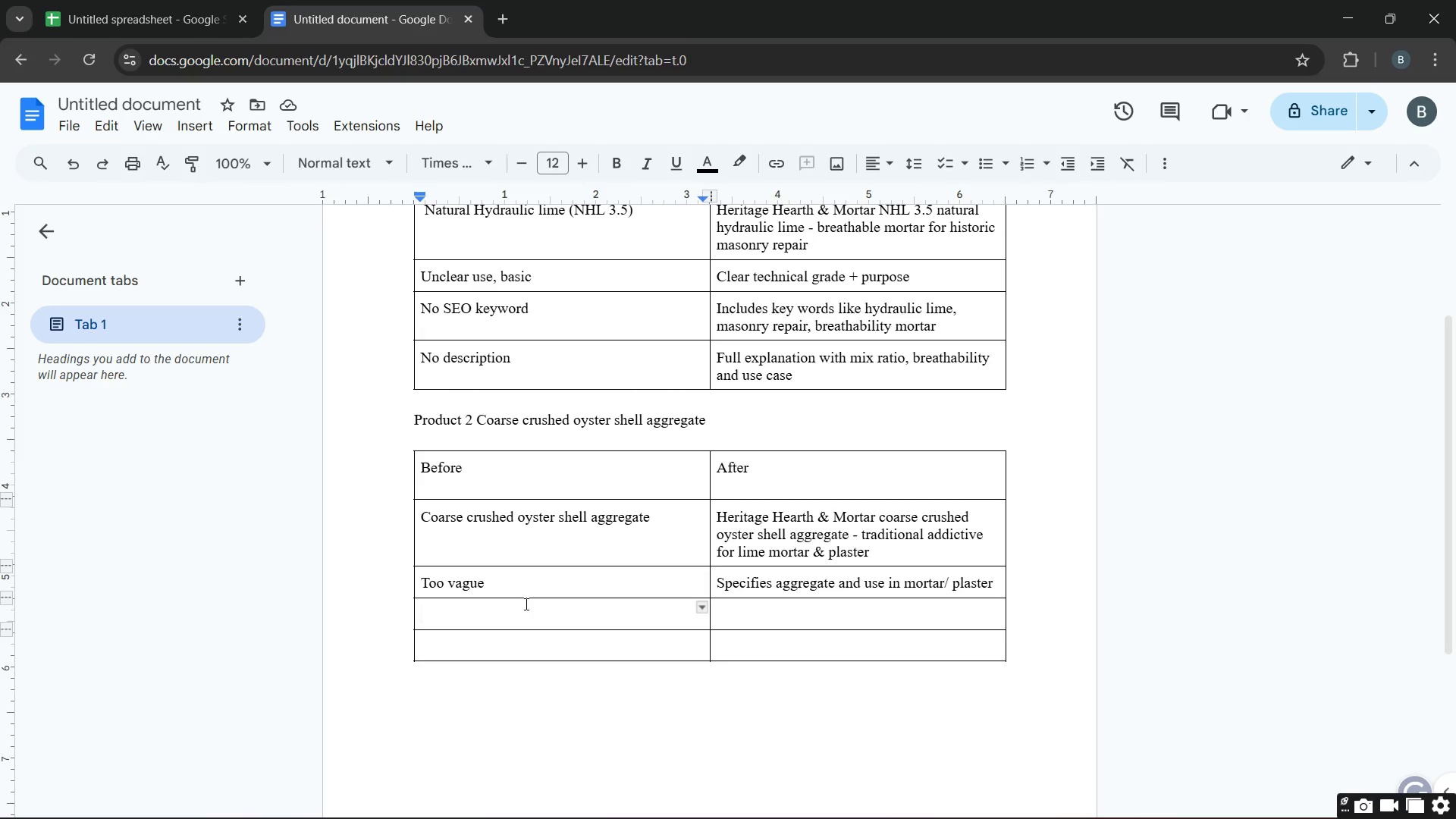 
type(no context)
 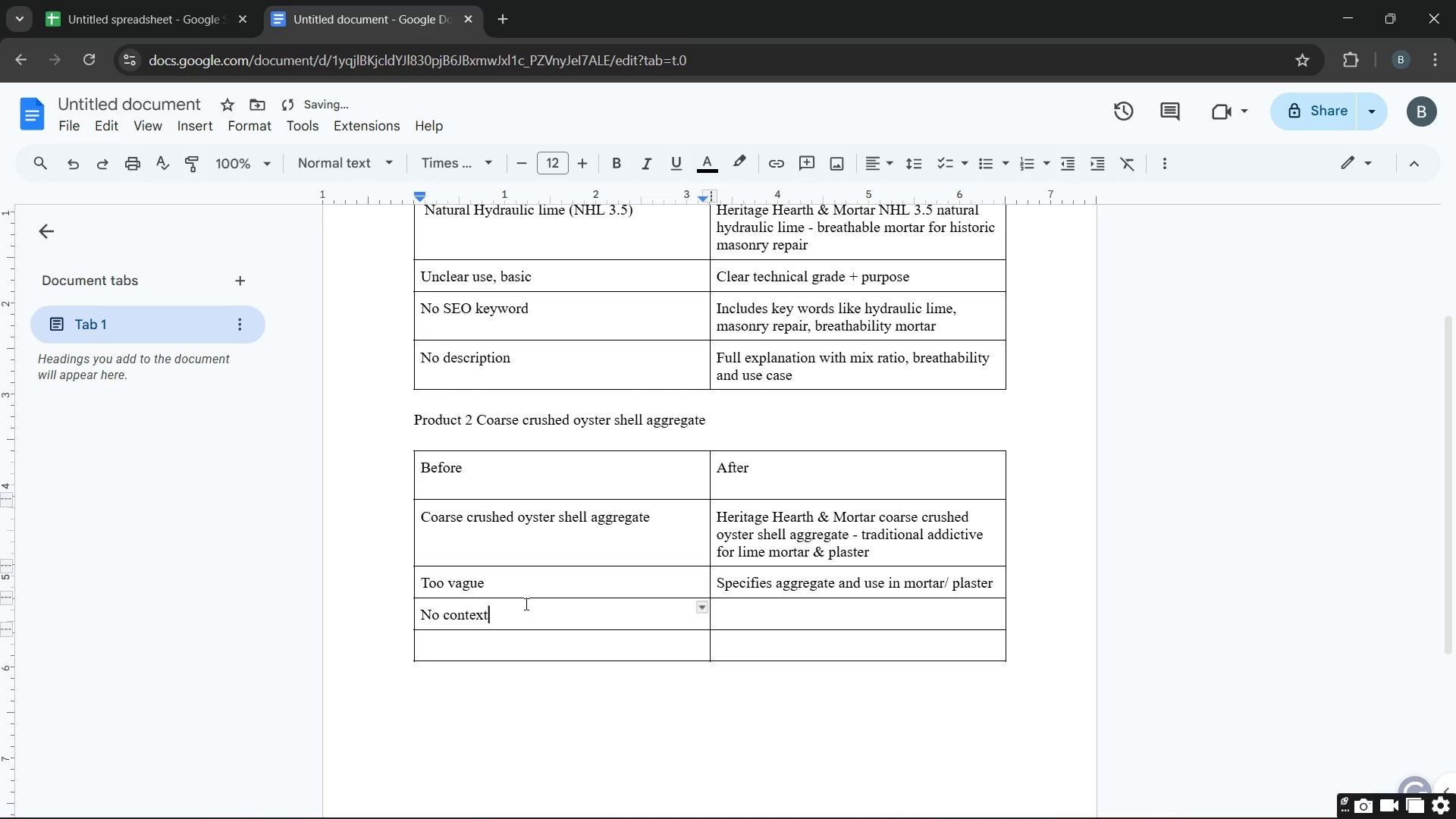 
key(ArrowRight)
 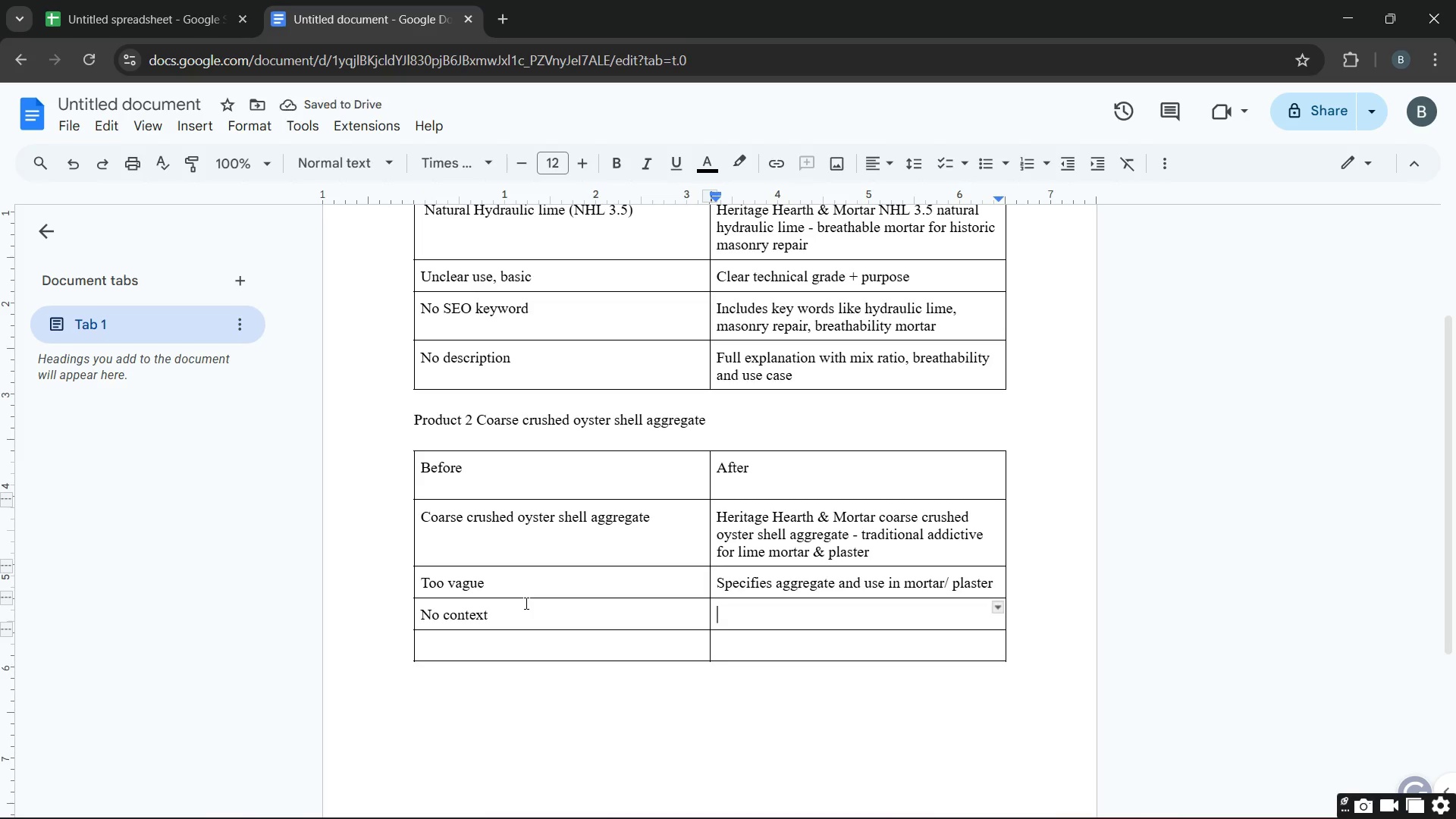 
type(explains keyword like k)
key(Backspace)
type(lime mortar )
 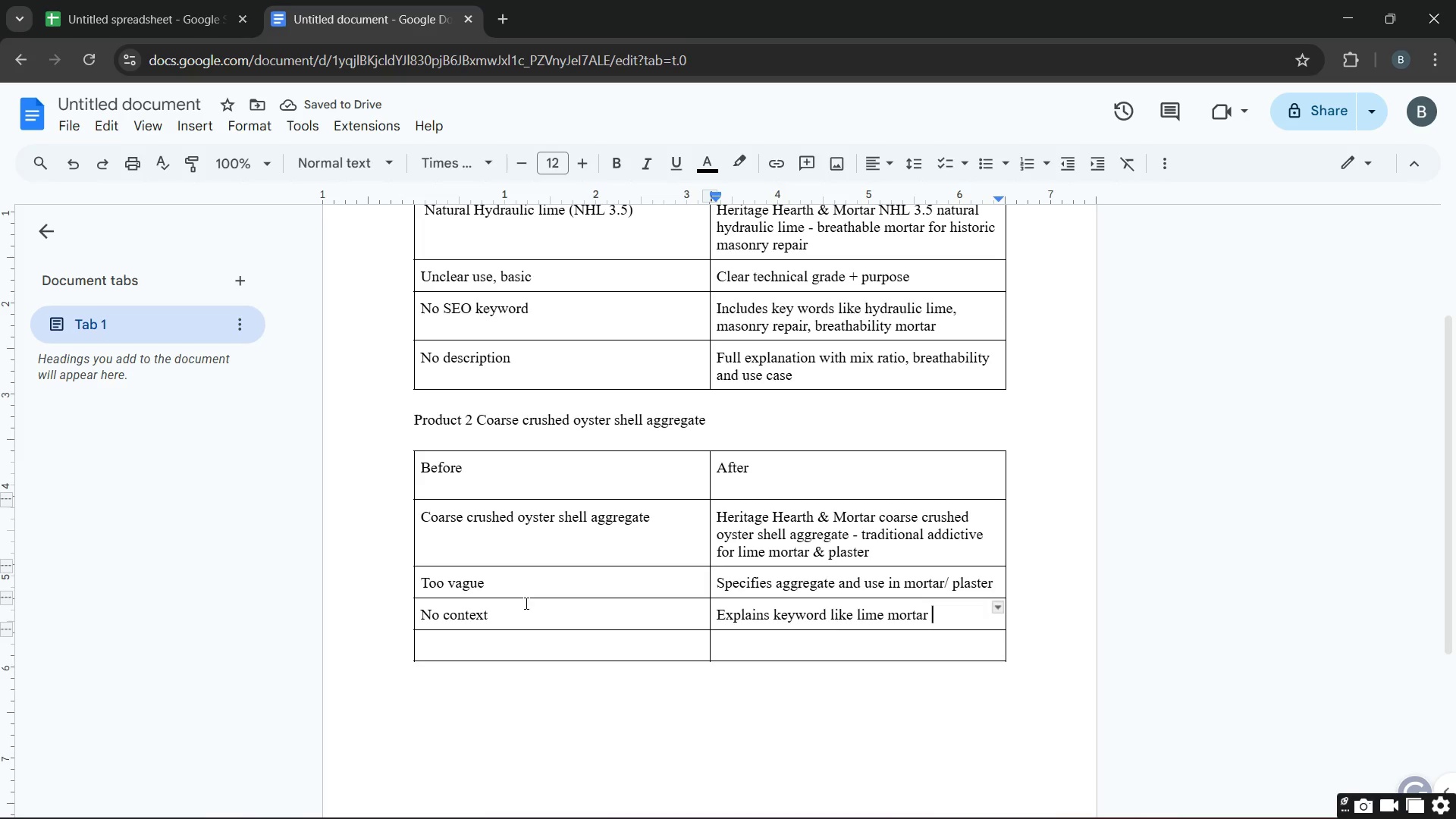 
type(aggergate and restoration )
 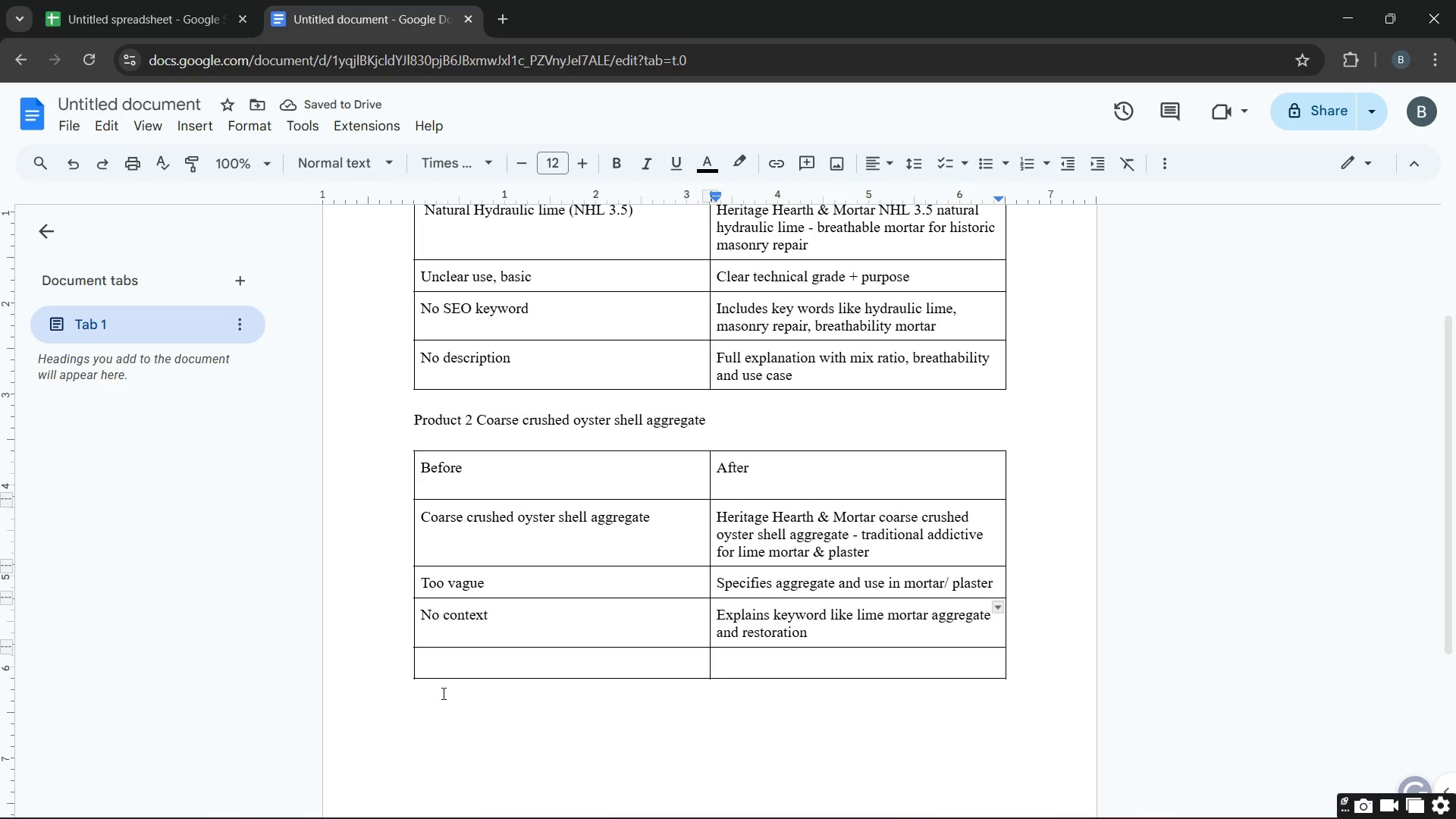 
double_click([450, 665])
 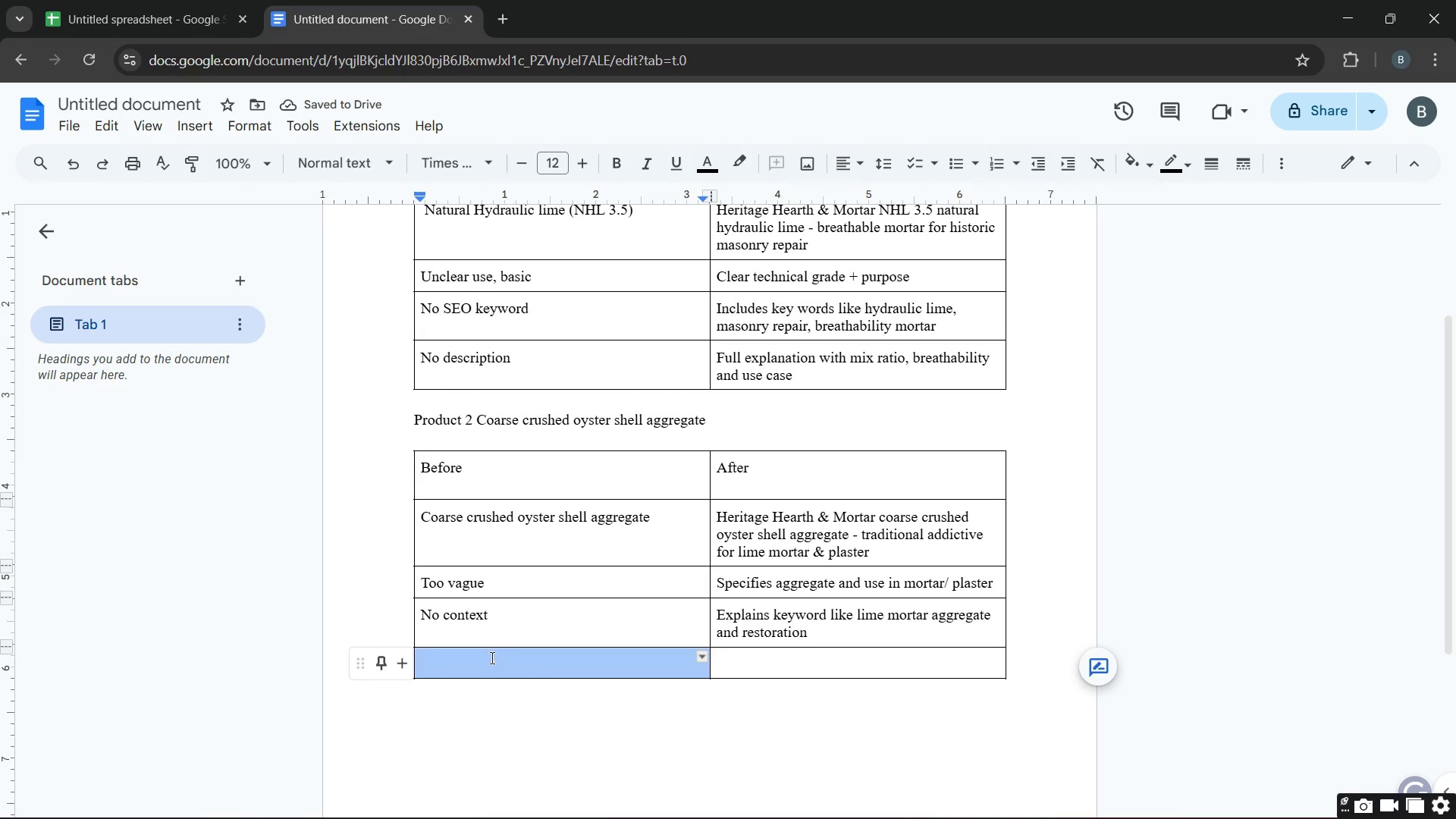 
left_click([487, 670])
 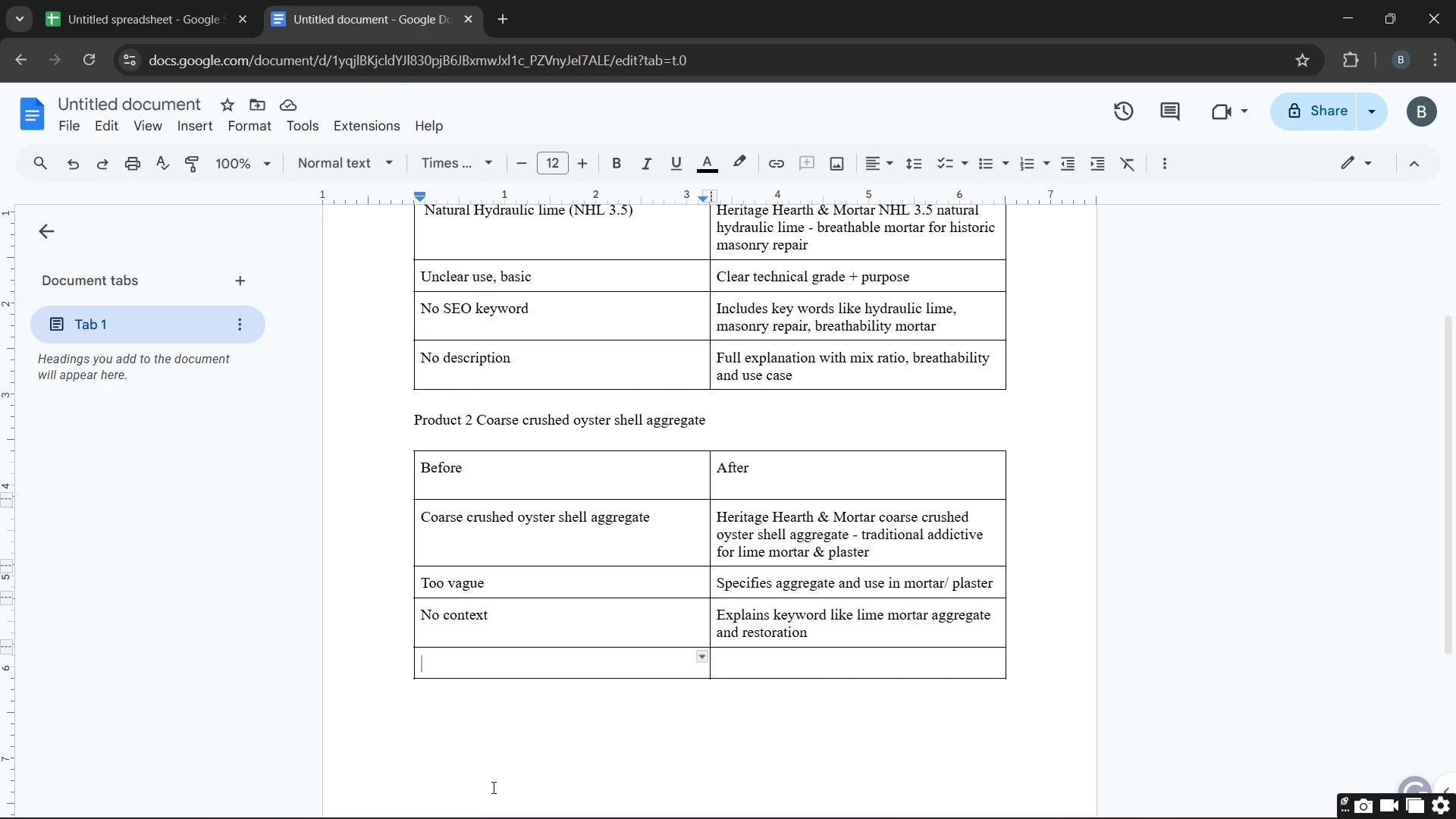 
type(not searchable)
 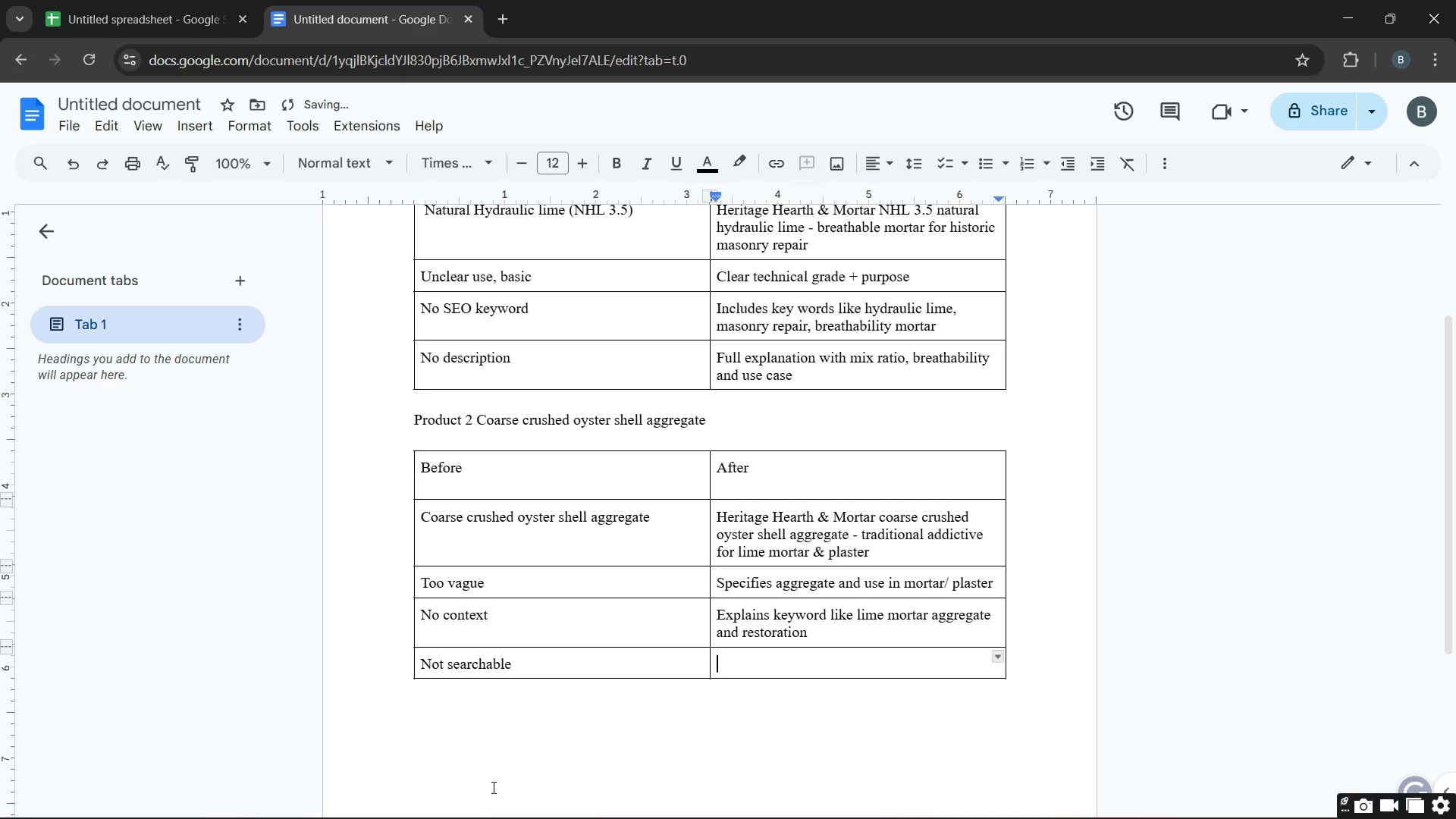 
key(ArrowRight)
 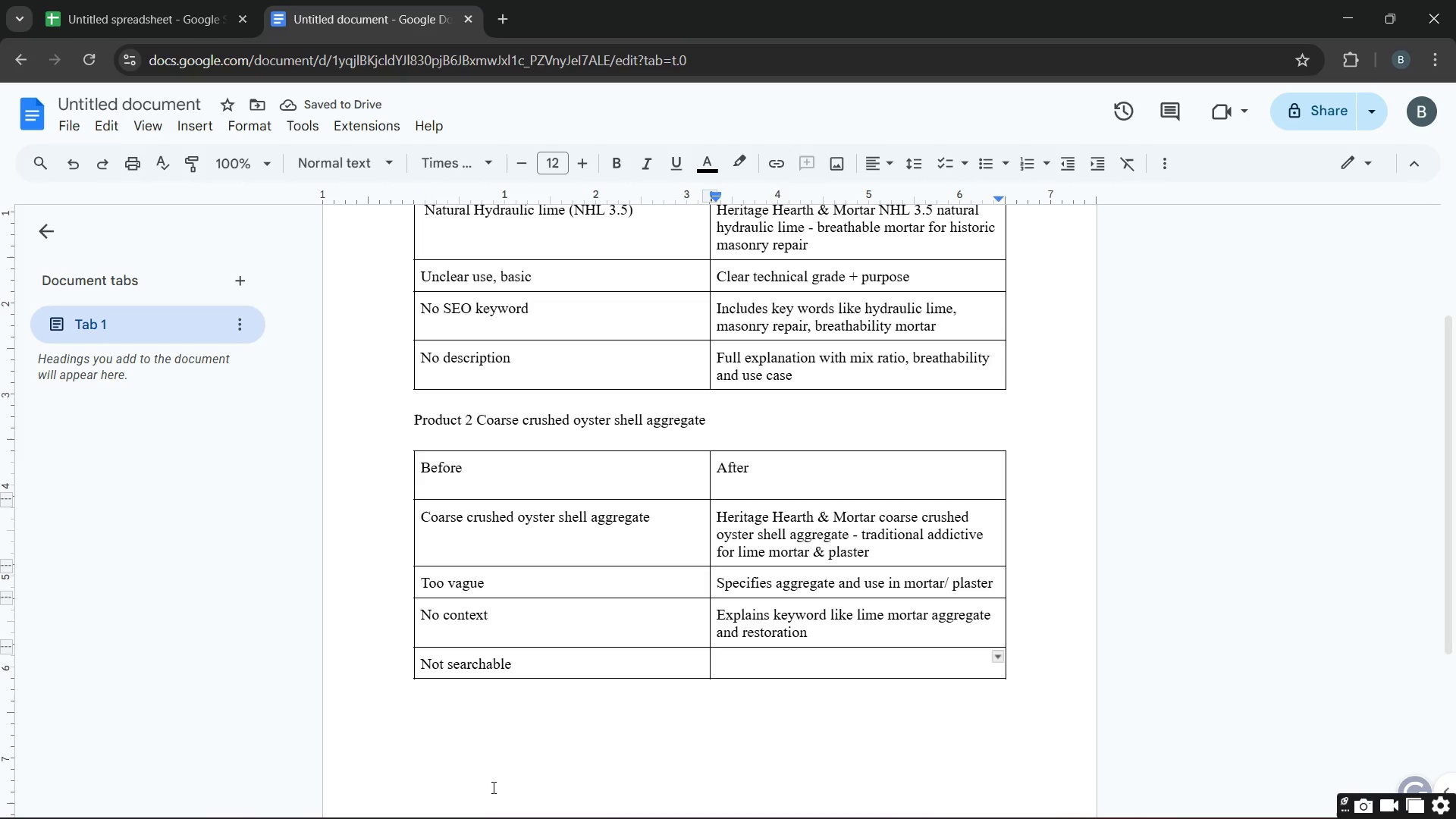 
type(use keywords)
 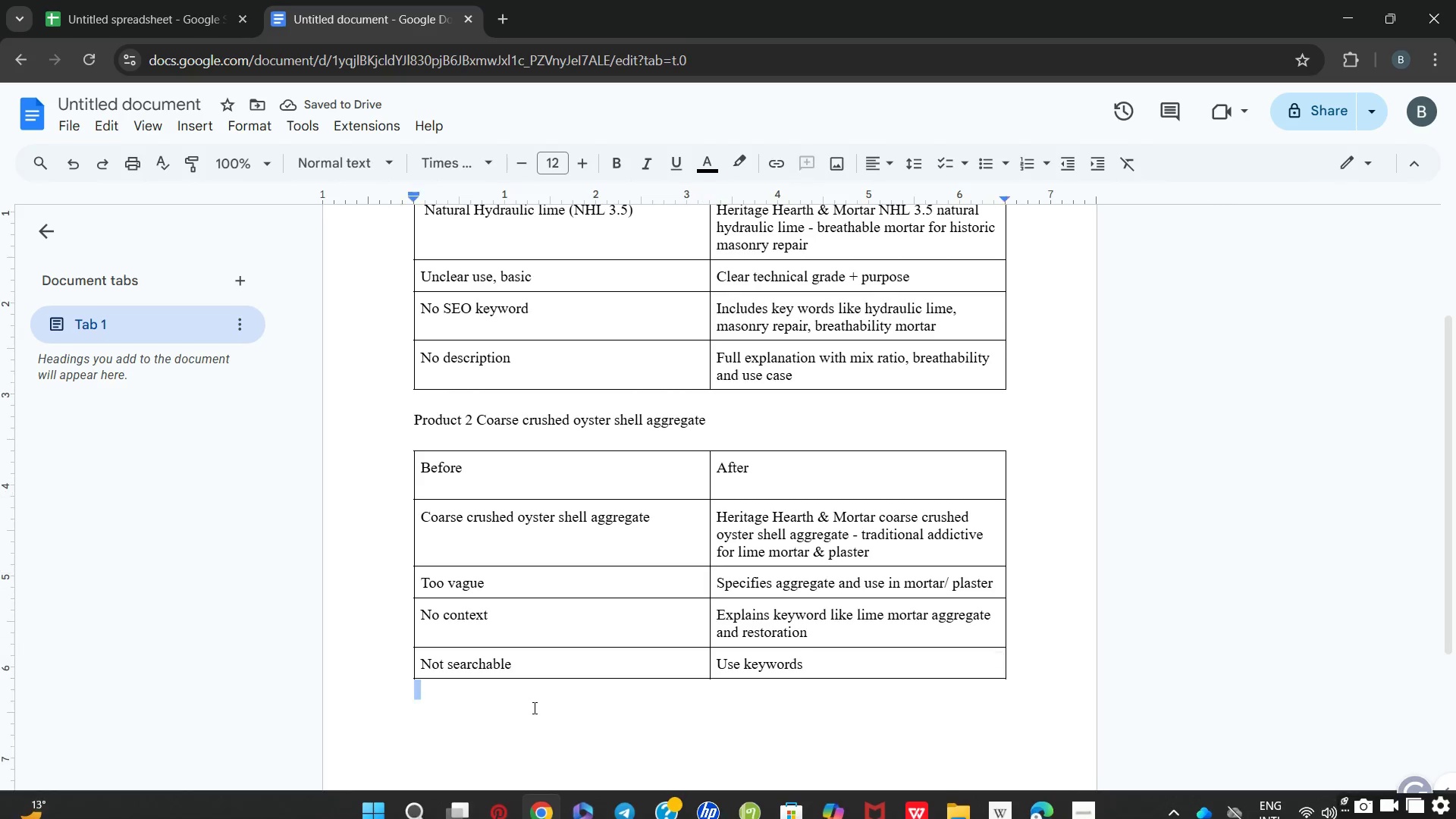 
key(Enter)
 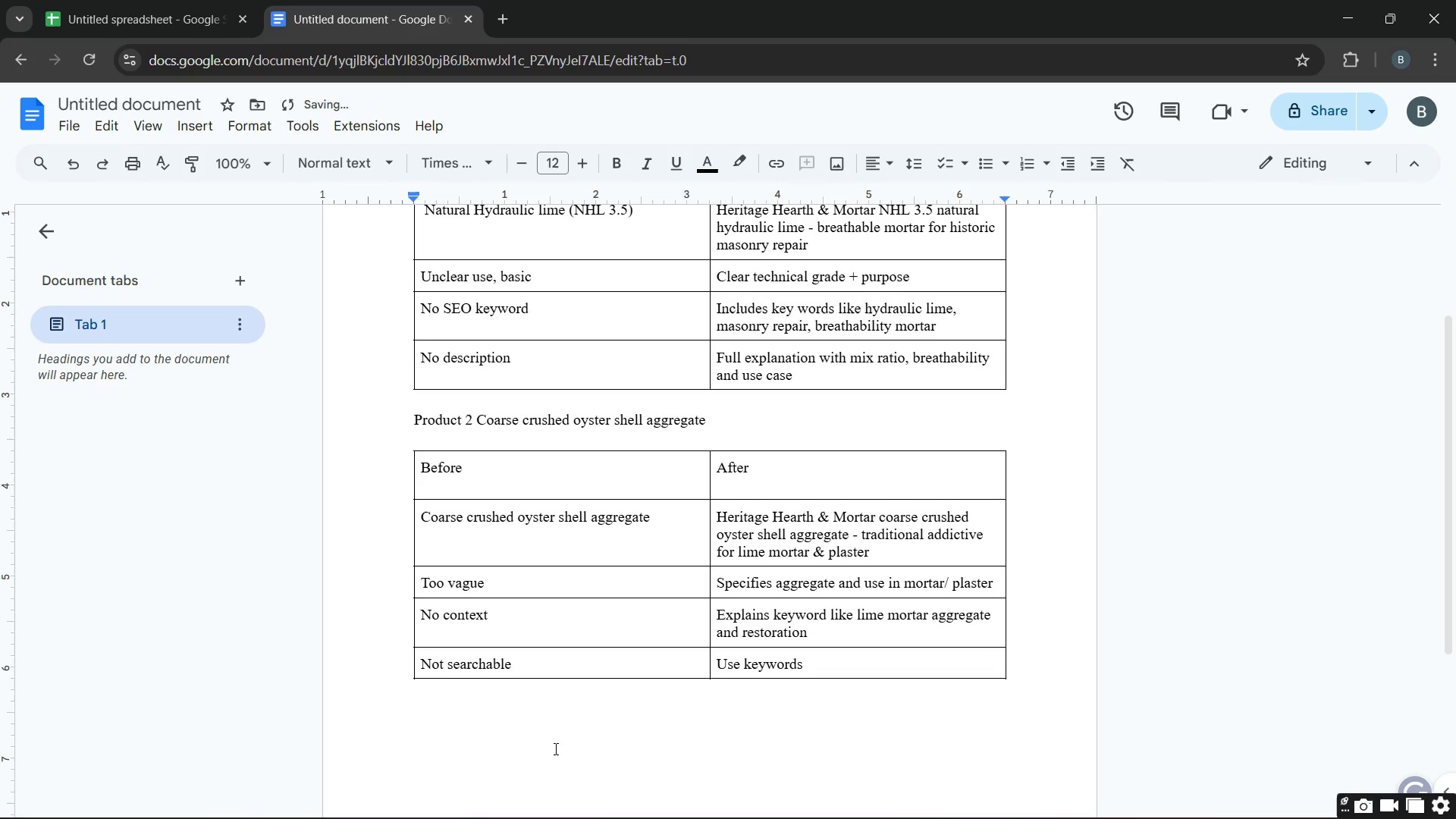 
type(product 3 Raw sienna eartg)
key(Backspace)
type(h)
 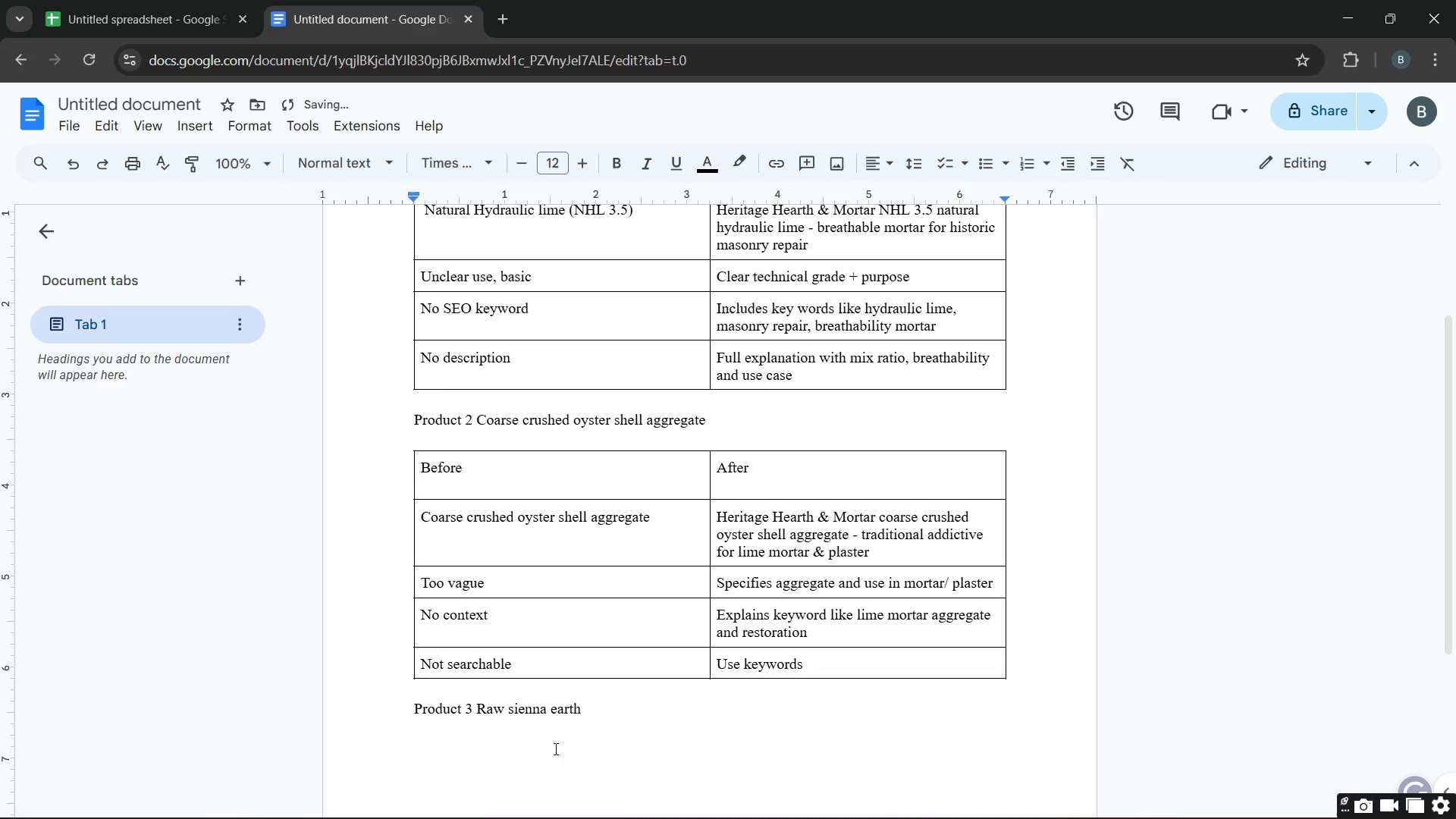 
key(Enter)
 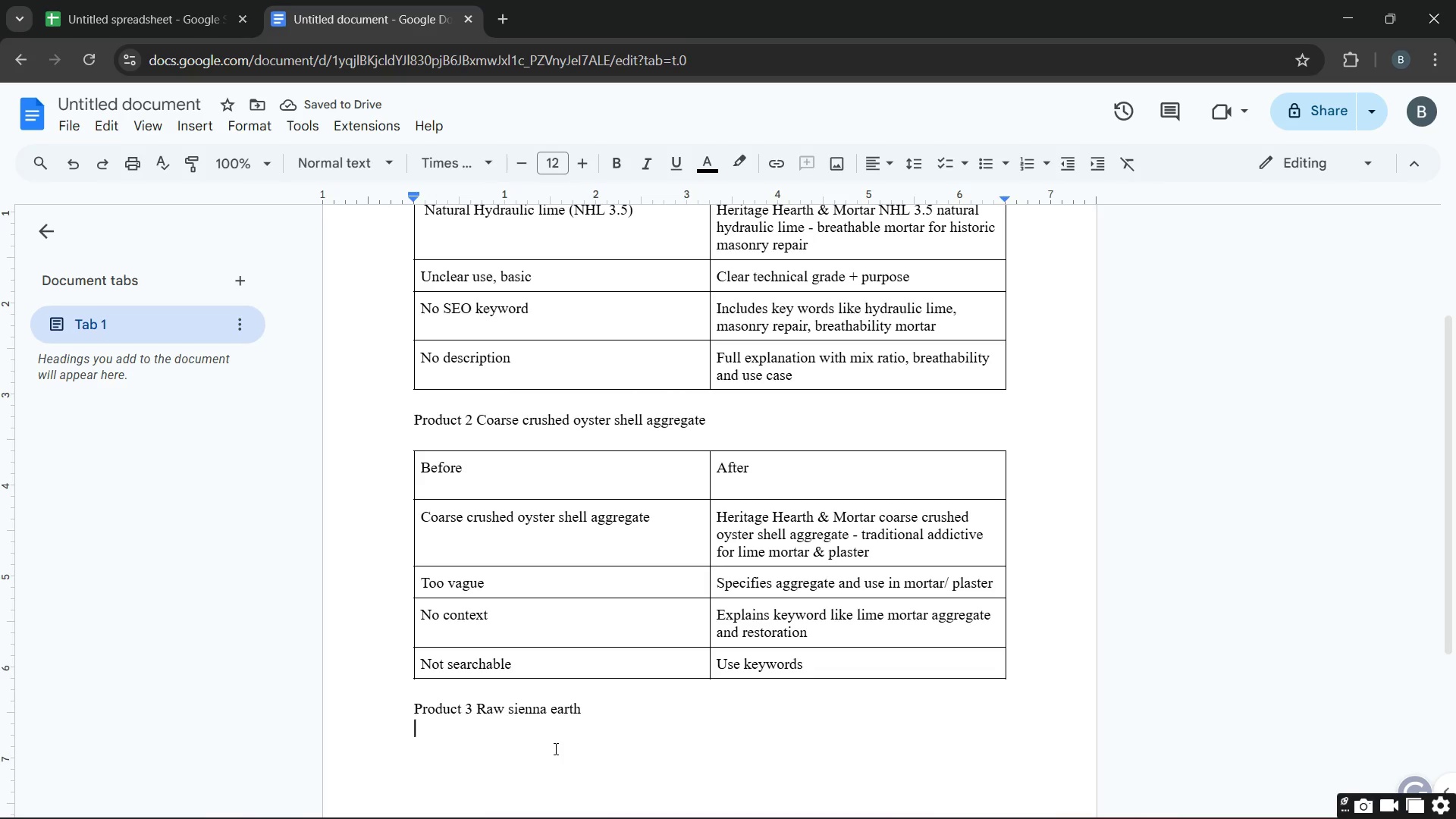 
wait(8.11)
 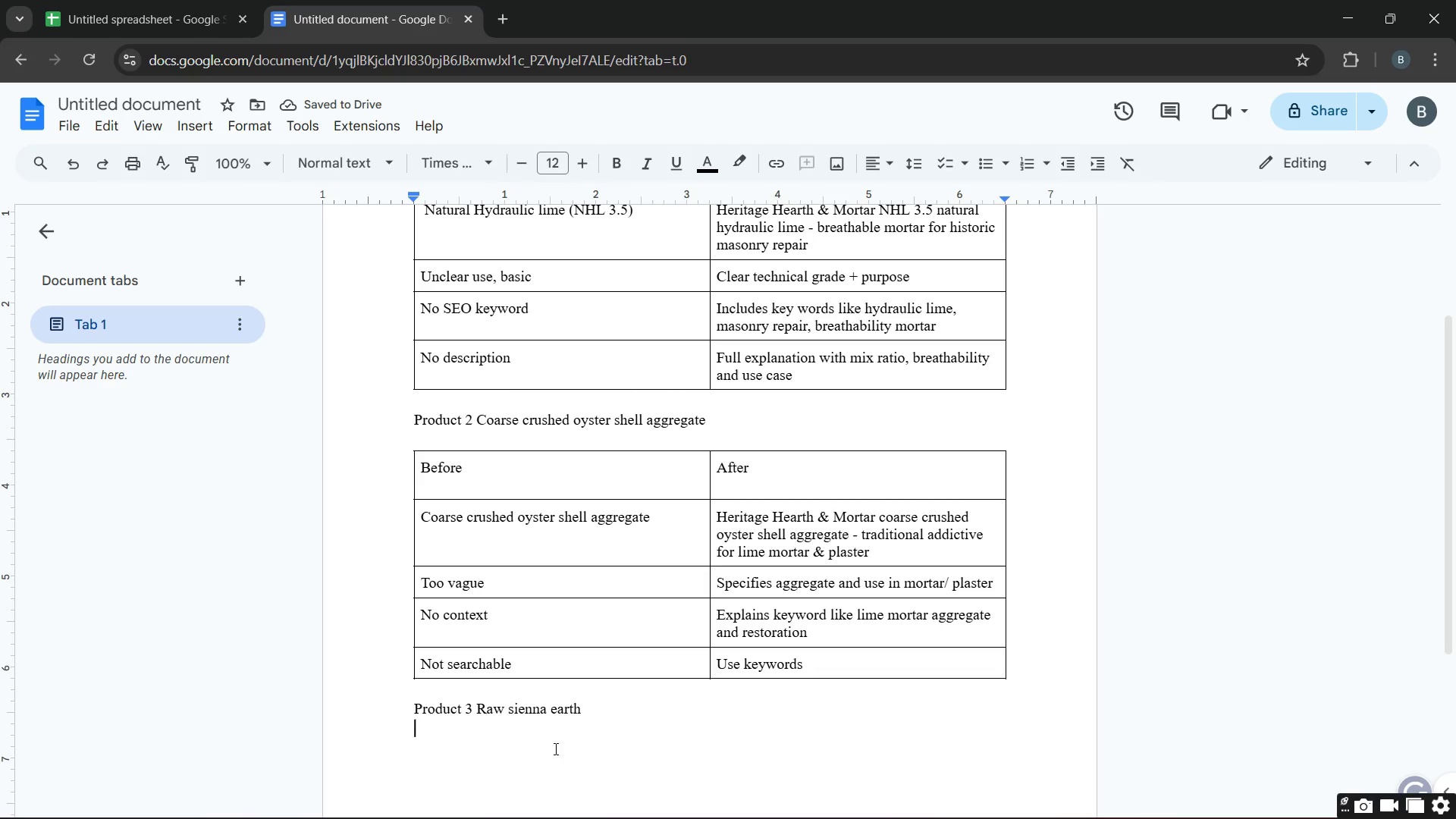 
left_click([191, 120])
 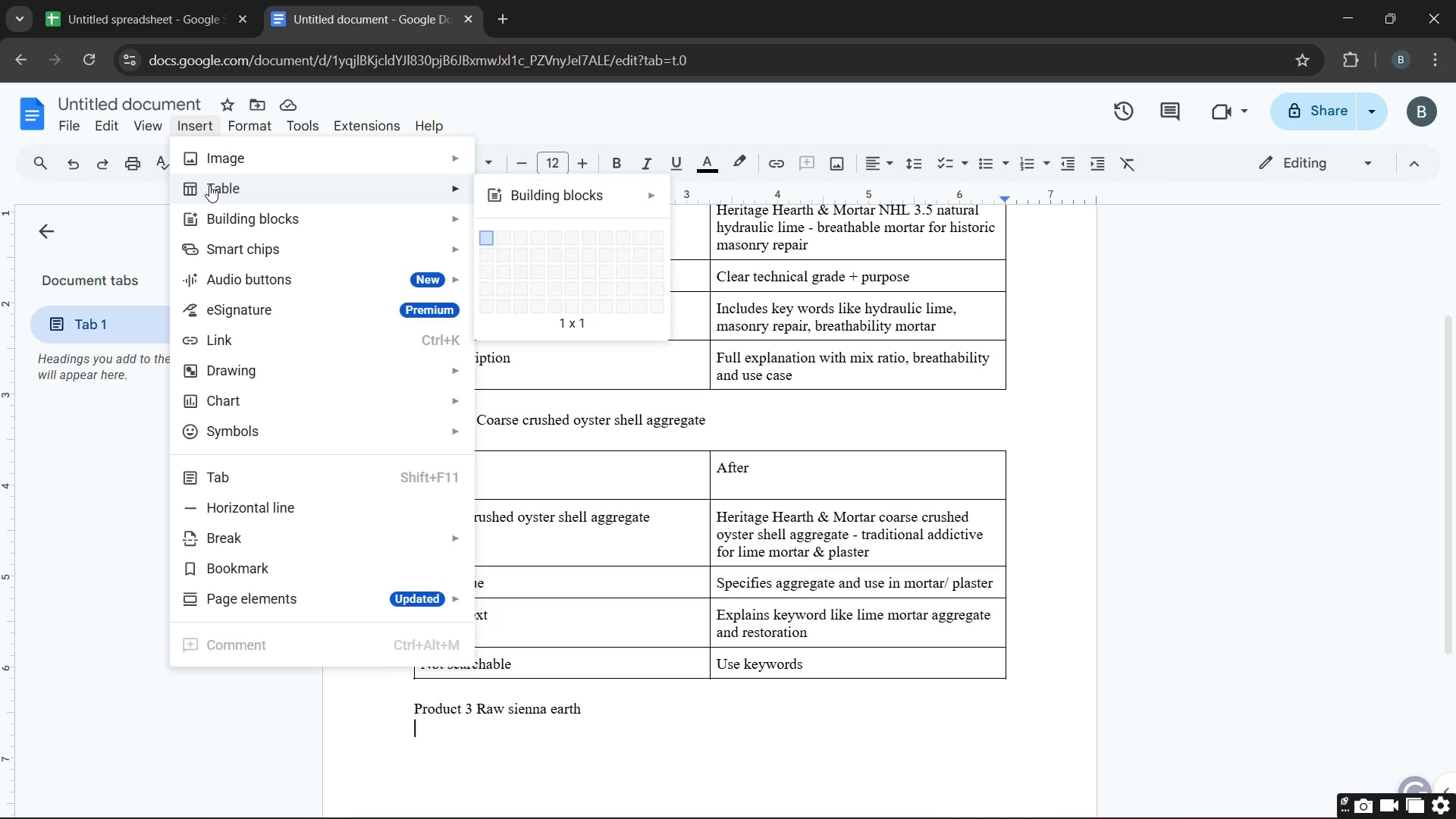 
left_click([210, 185])
 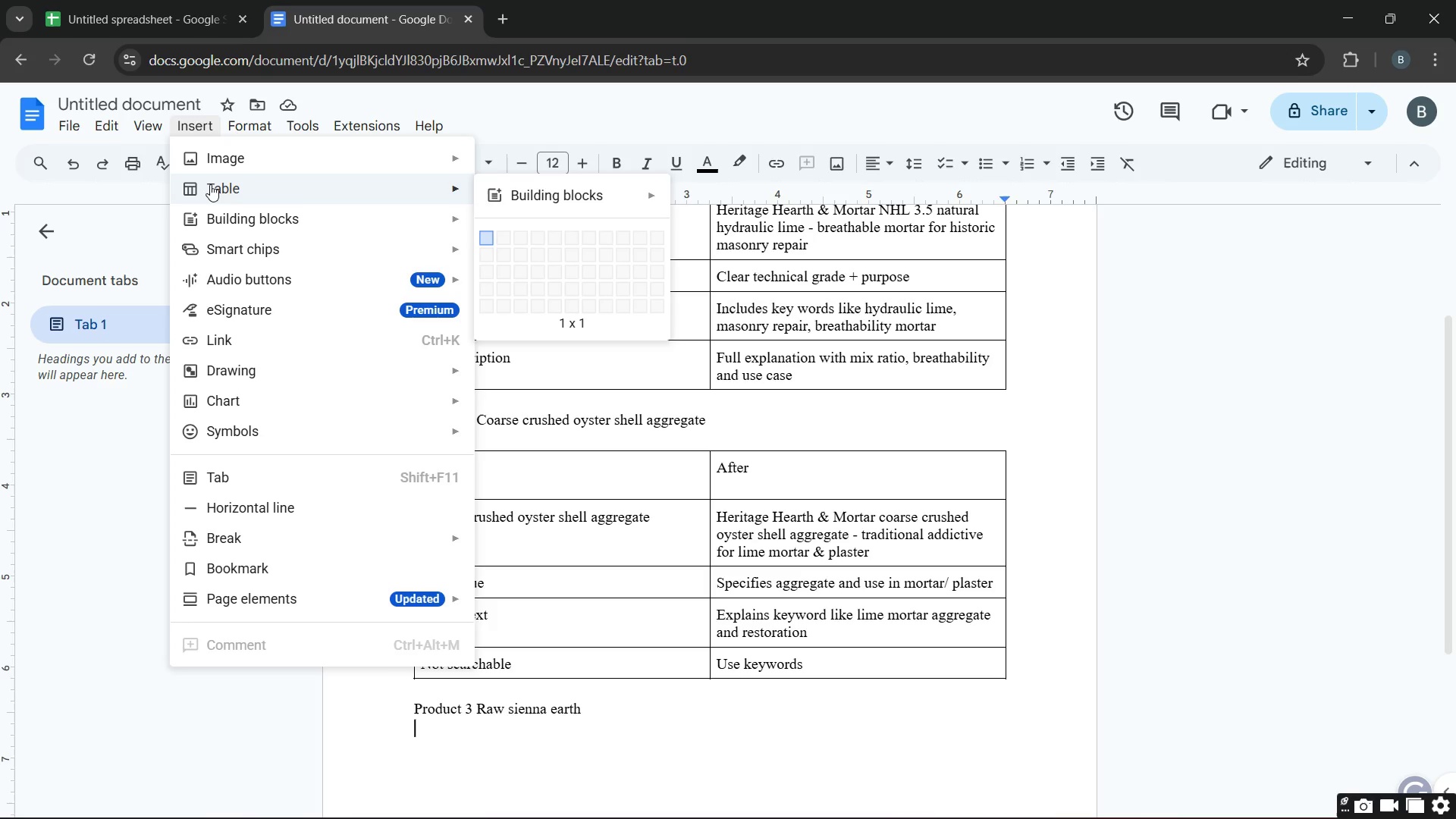 
left_click([211, 184])
 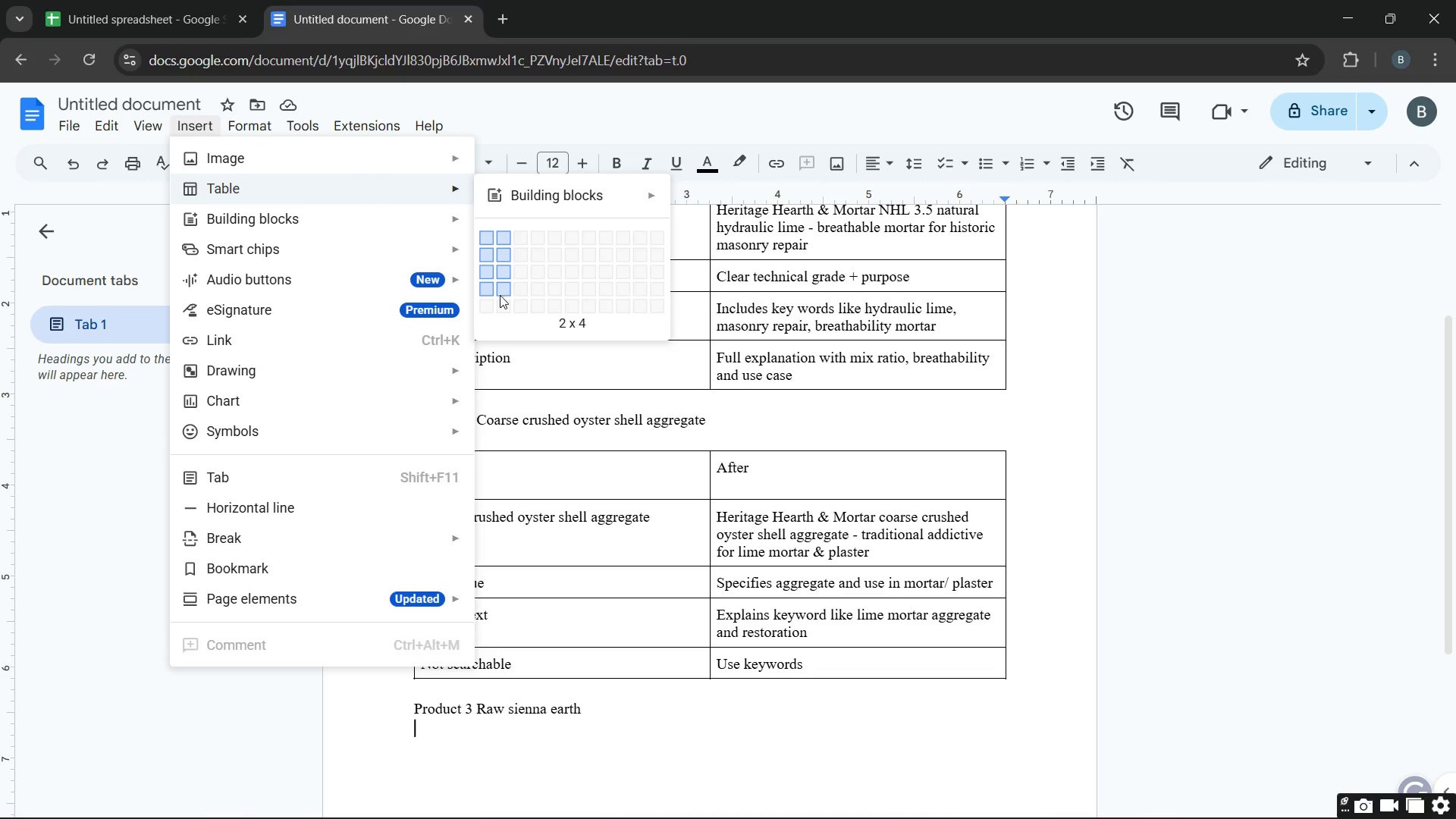 
left_click([498, 306])
 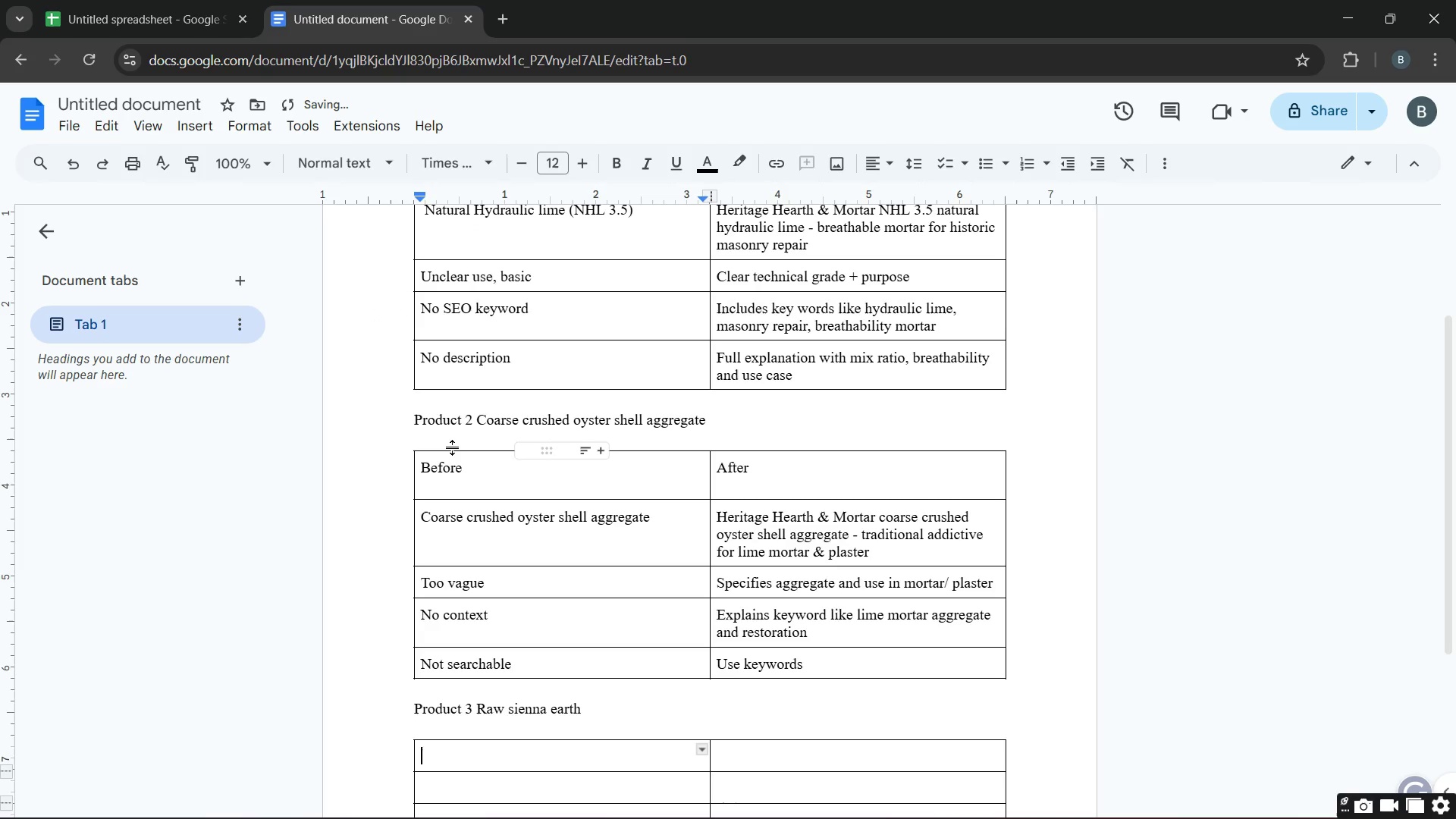 
type(before )
 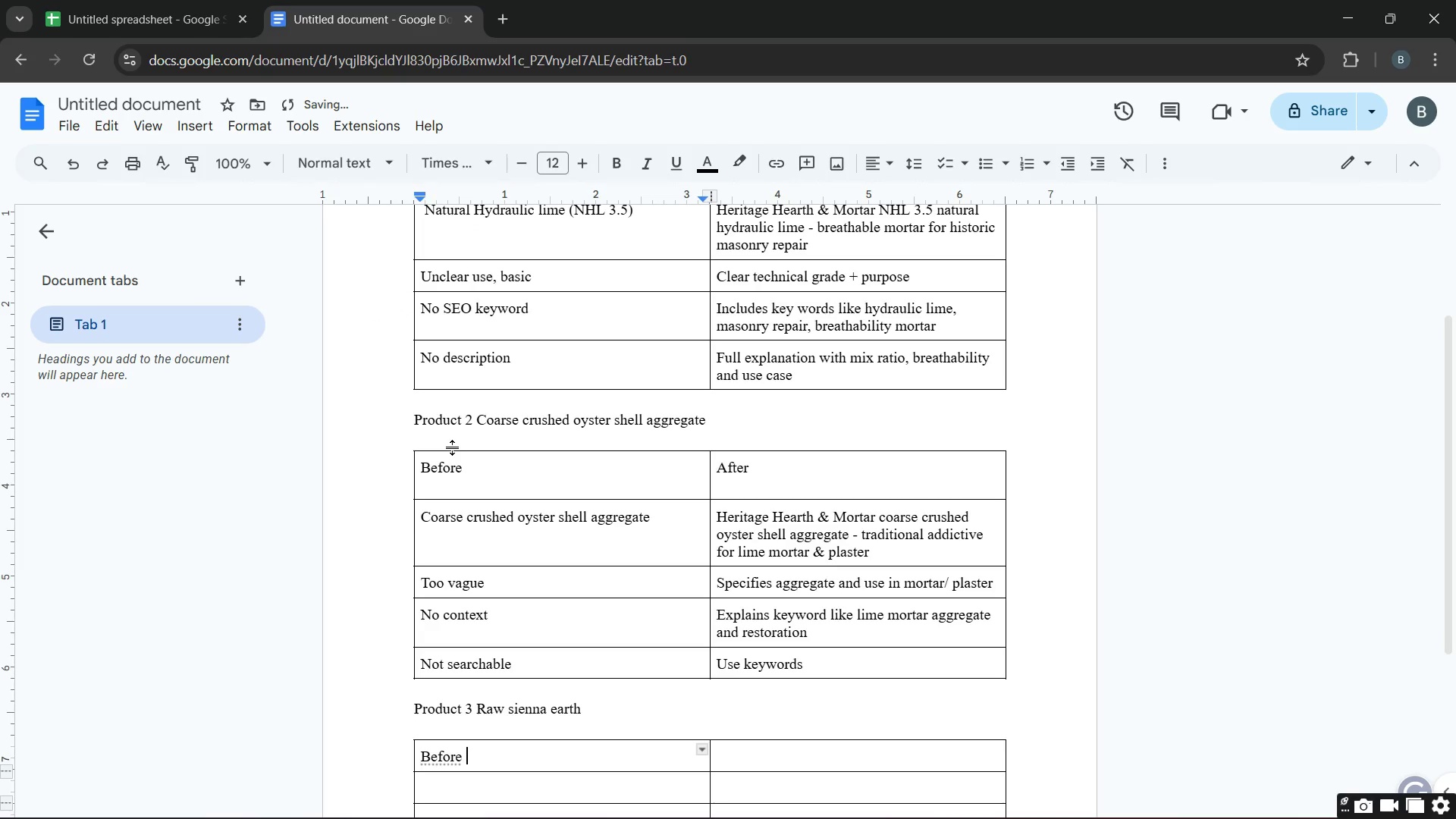 
key(ArrowRight)
 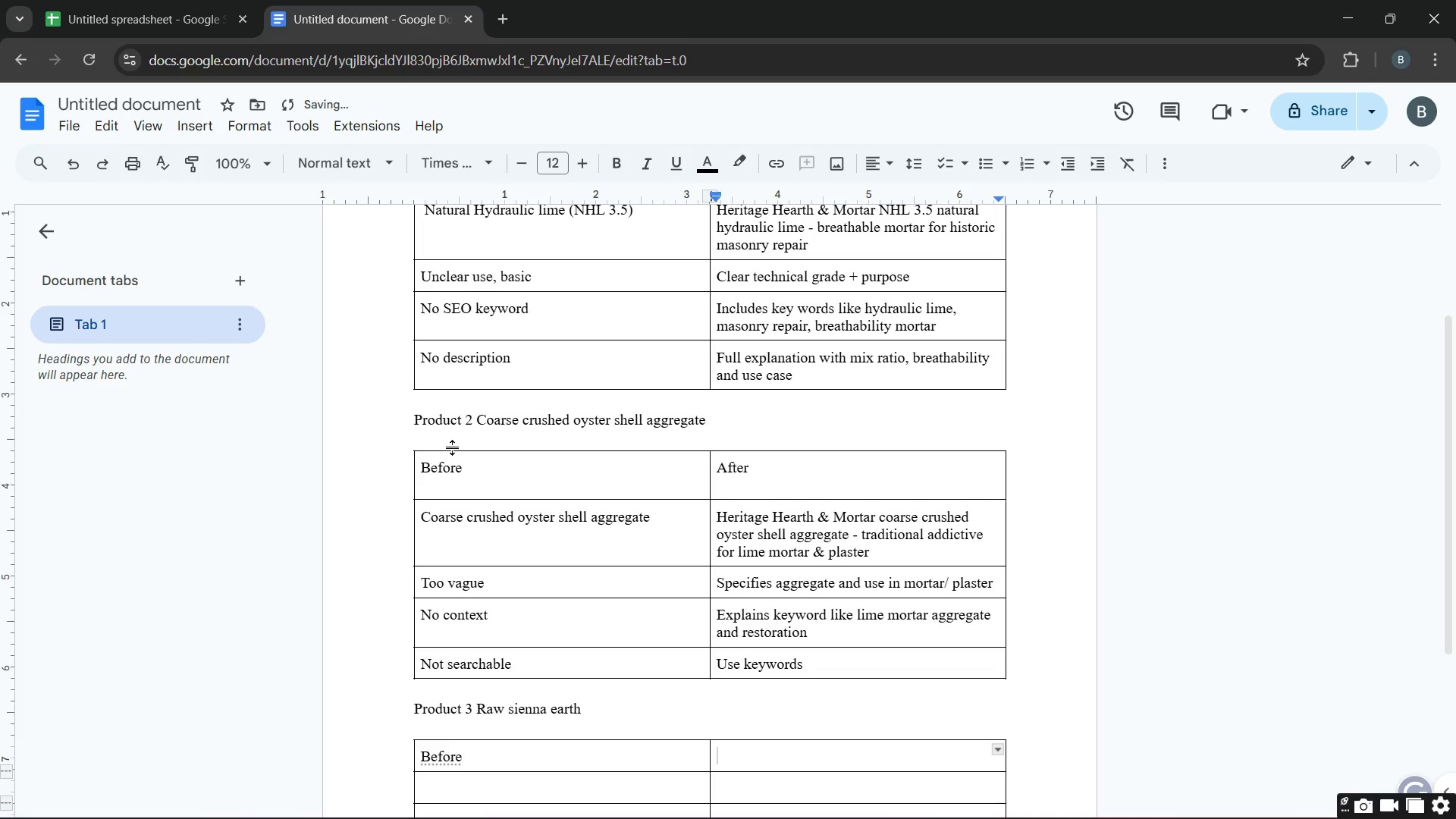 
type(after)
 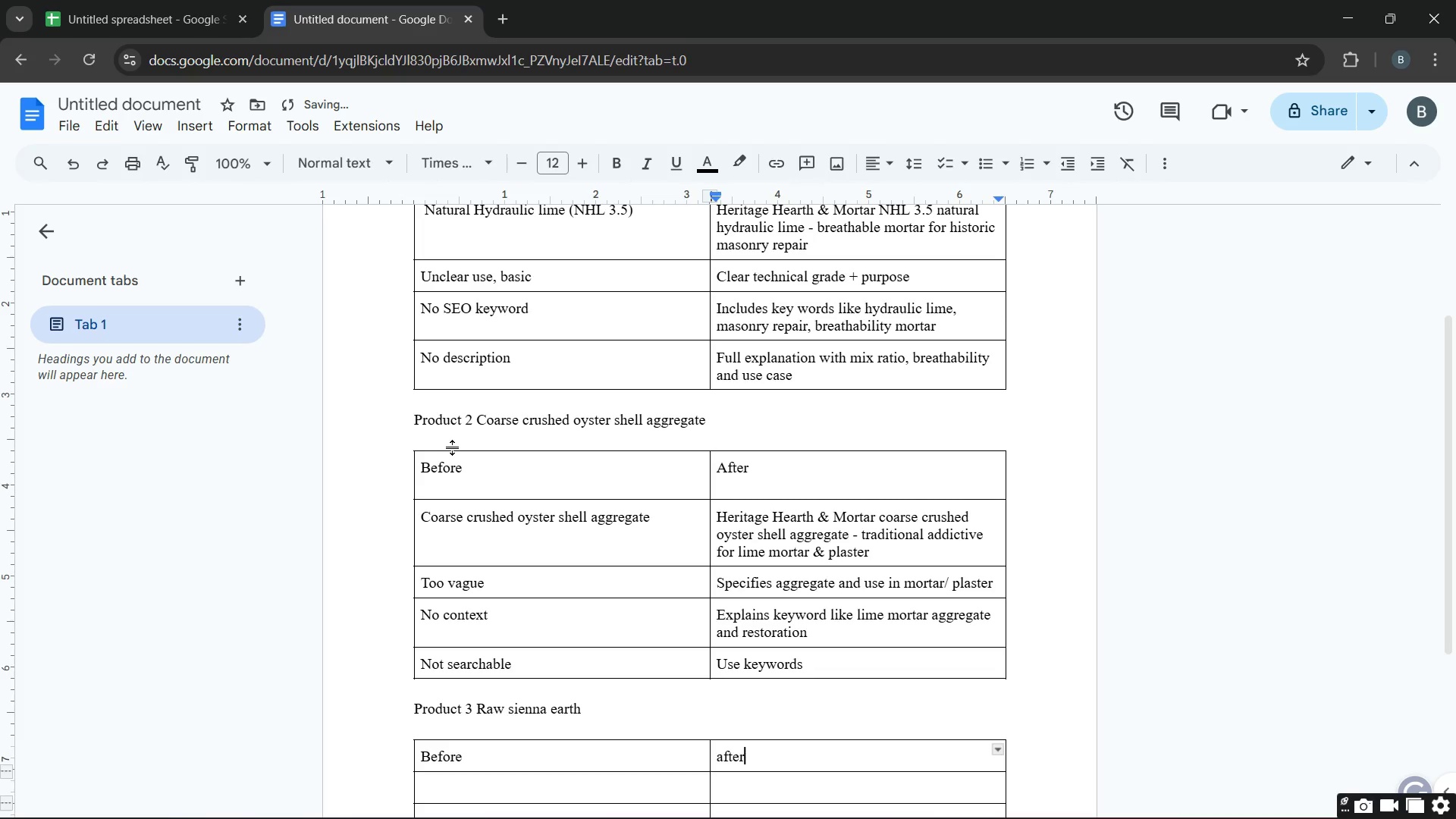 
key(Enter)
 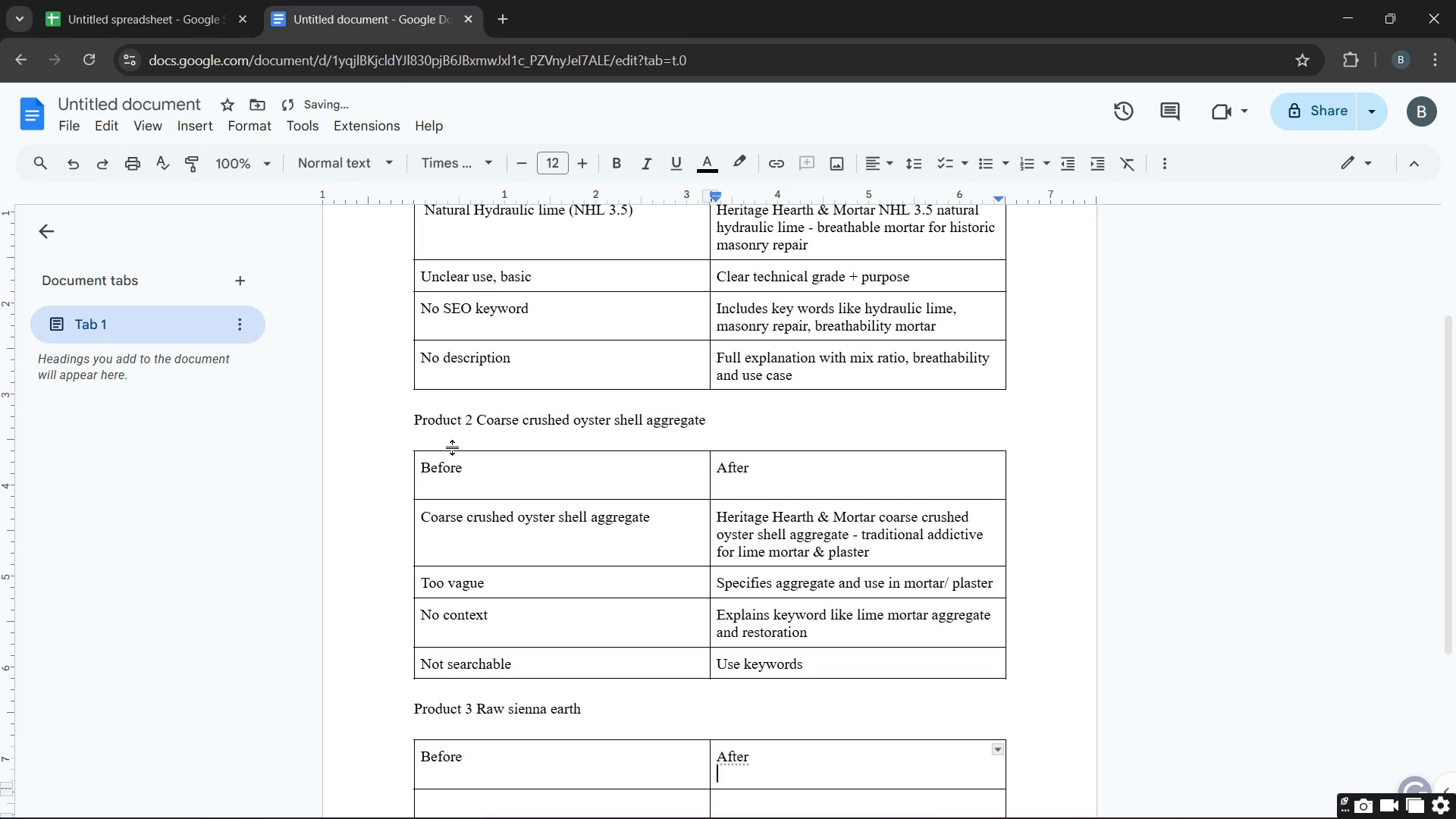 
key(ArrowDown)
 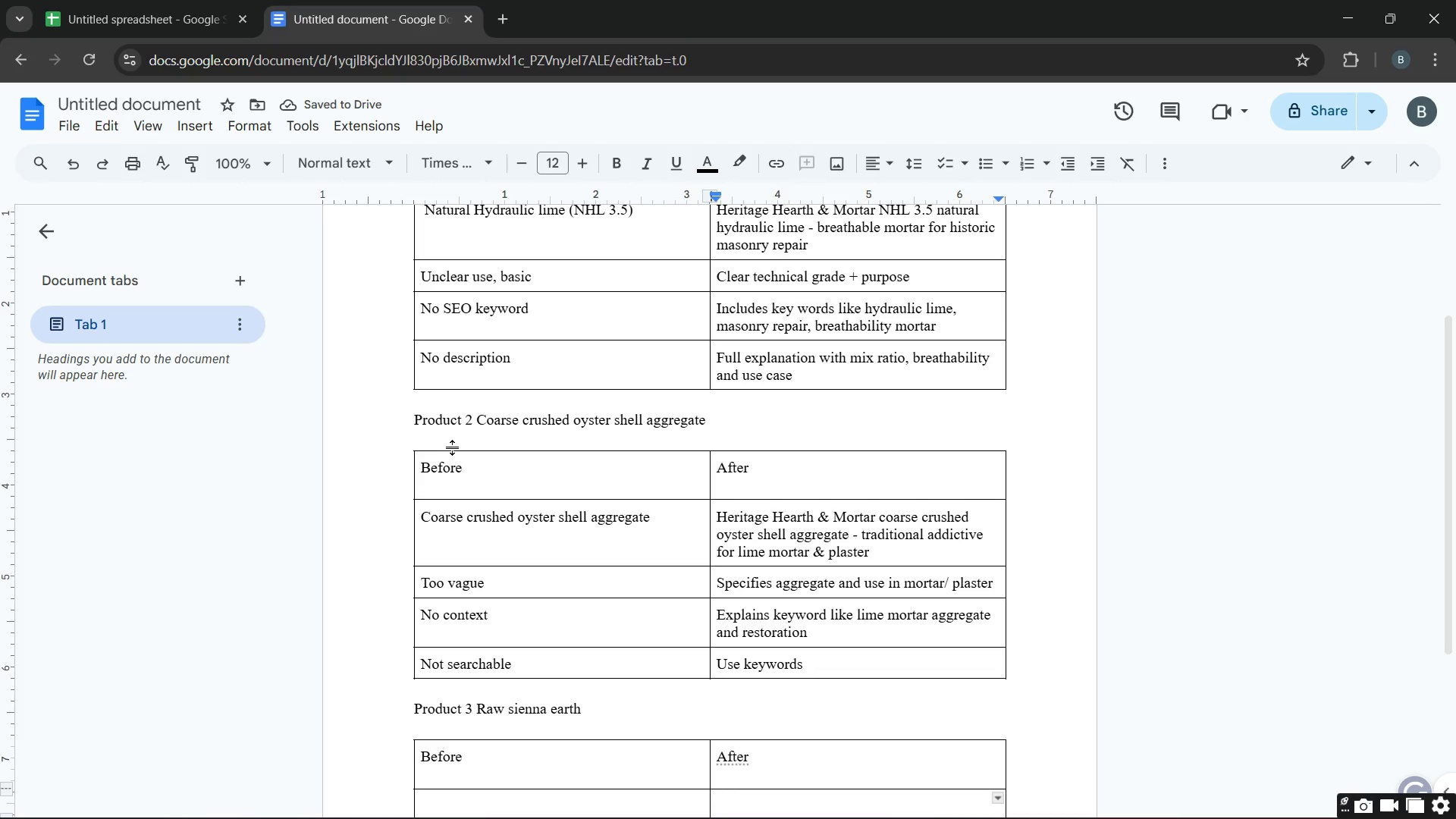 
key(ArrowLeft)
 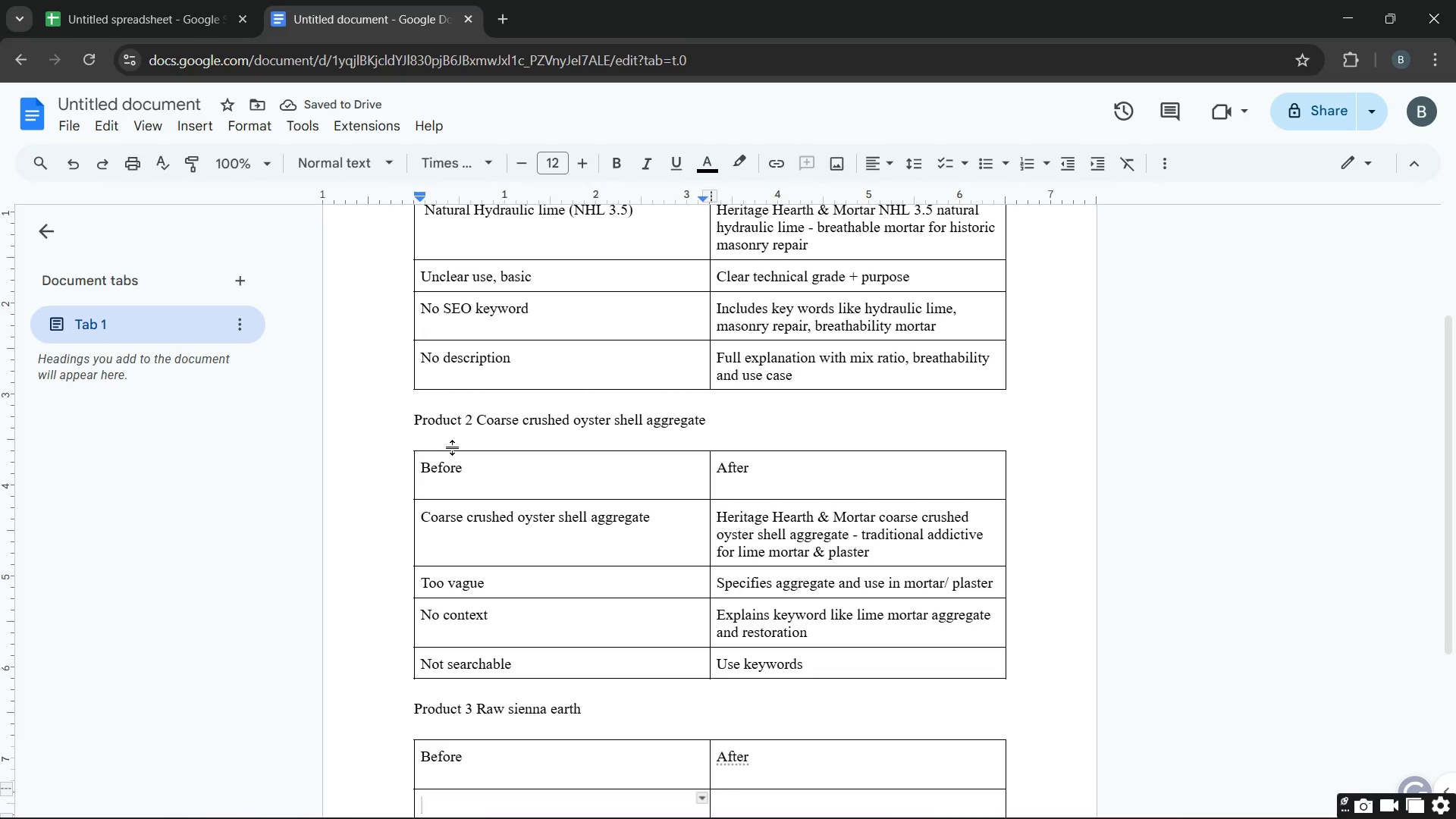 
type(sienna colo)
 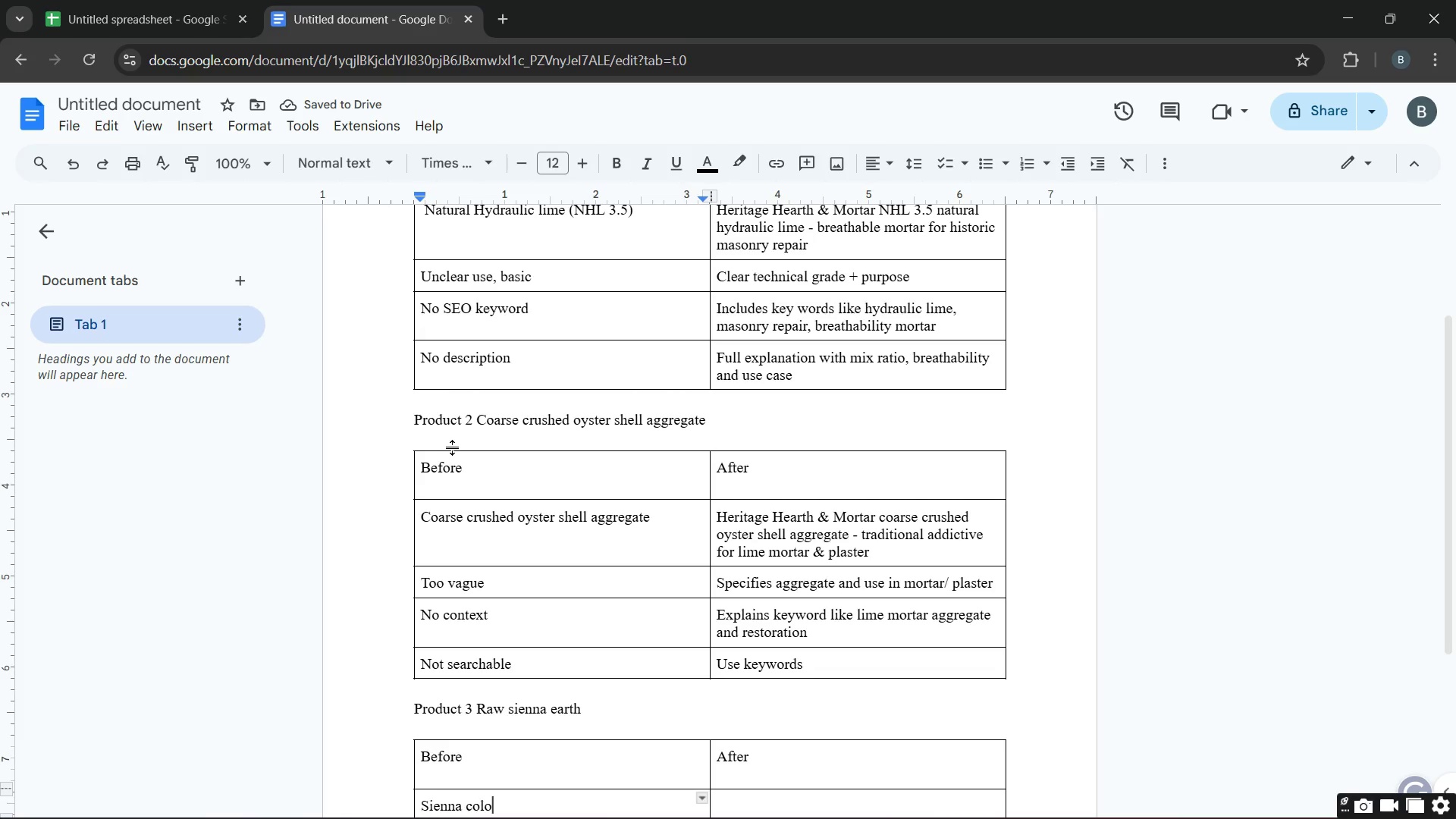 
wait(5.25)
 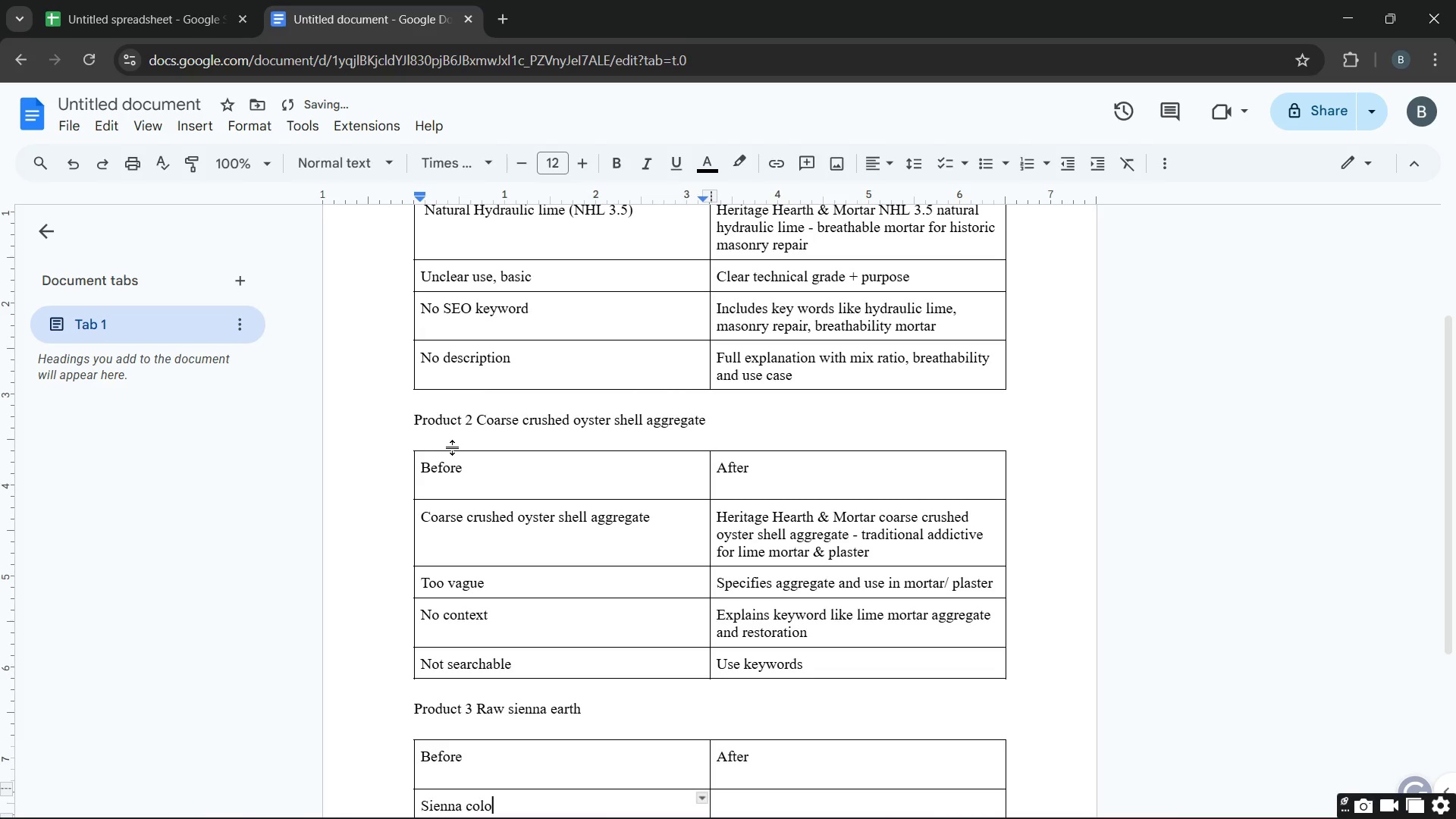 
type(ur)
 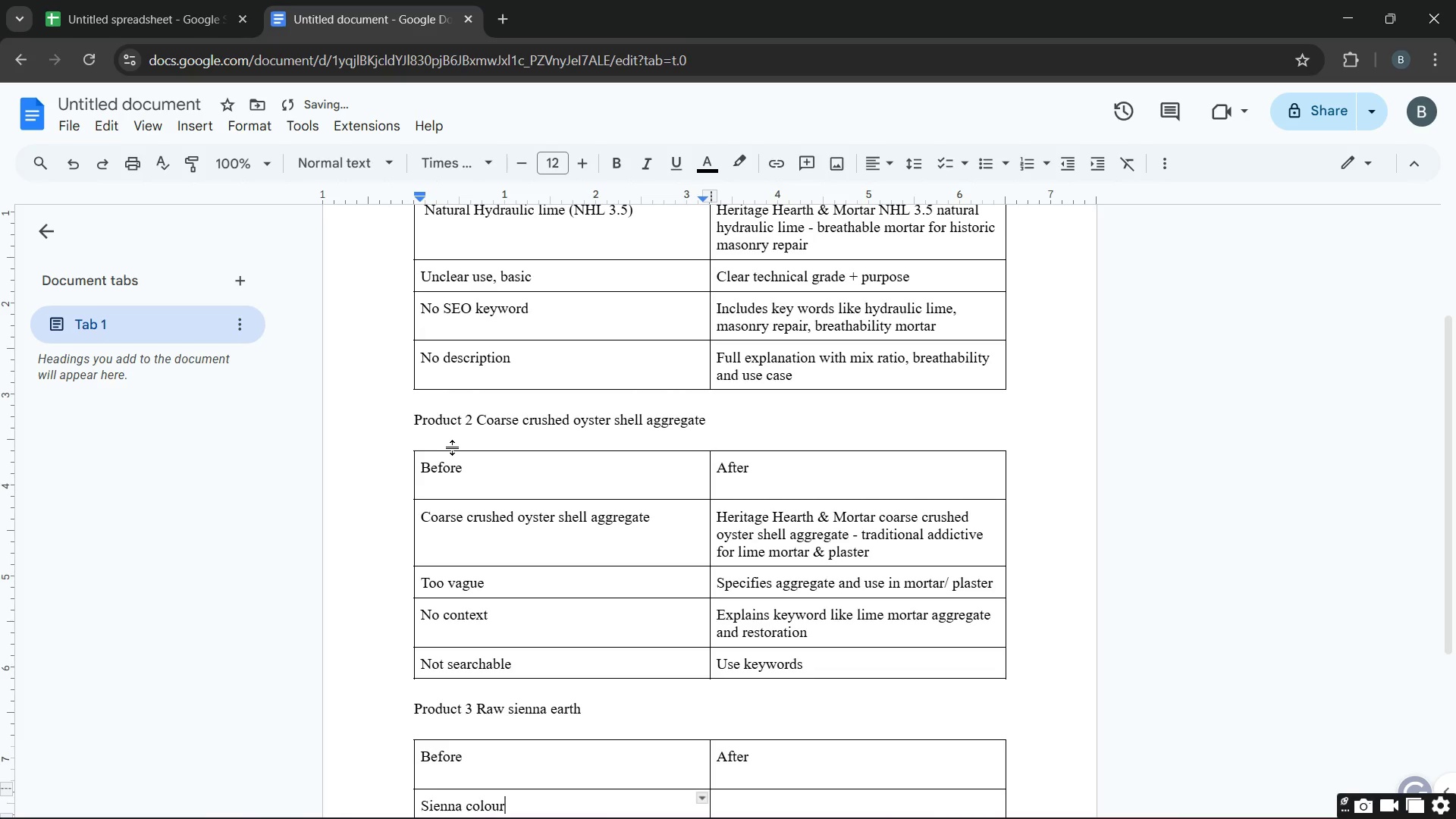 
key(ArrowLeft)
 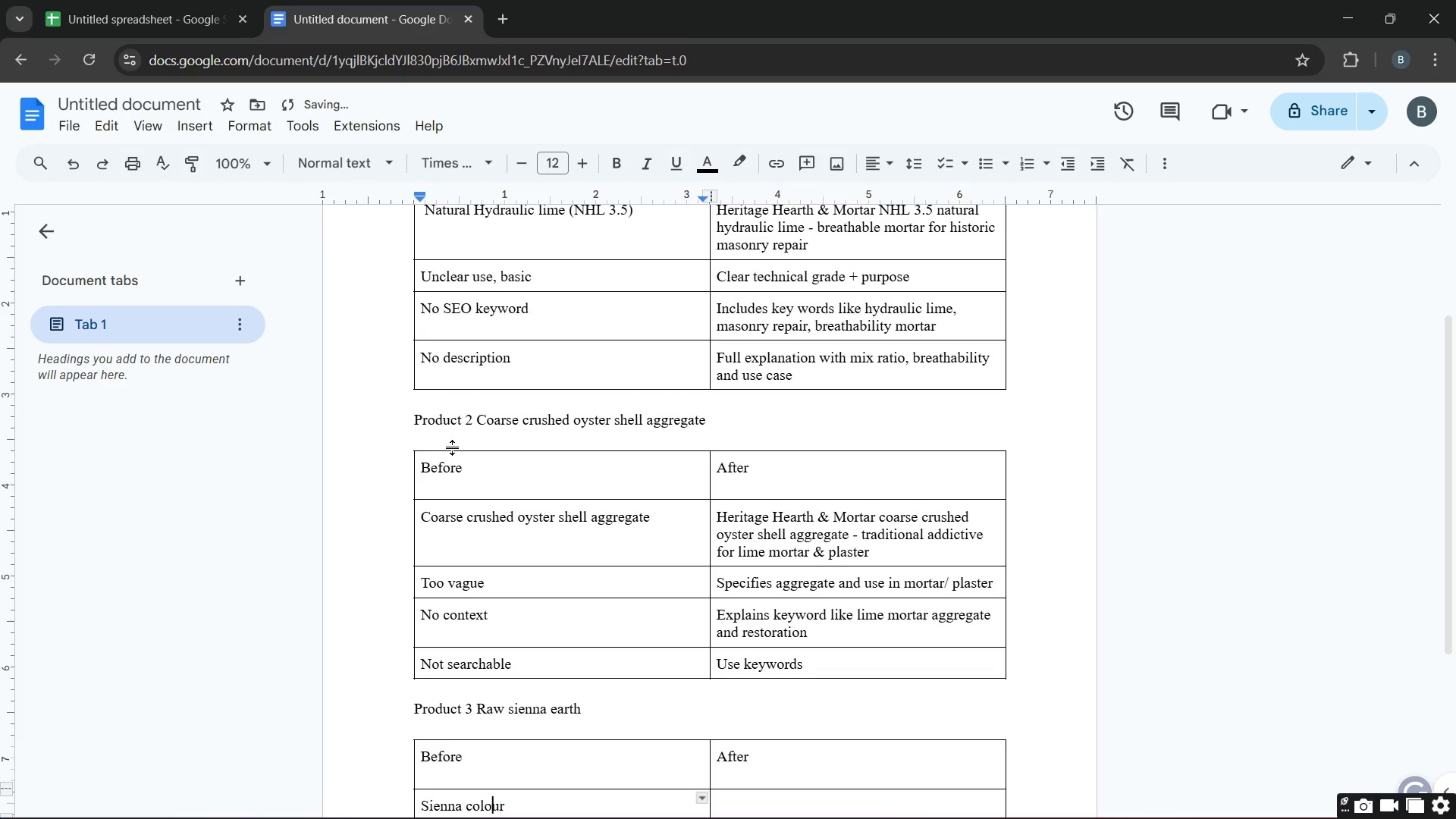 
key(ArrowLeft)
 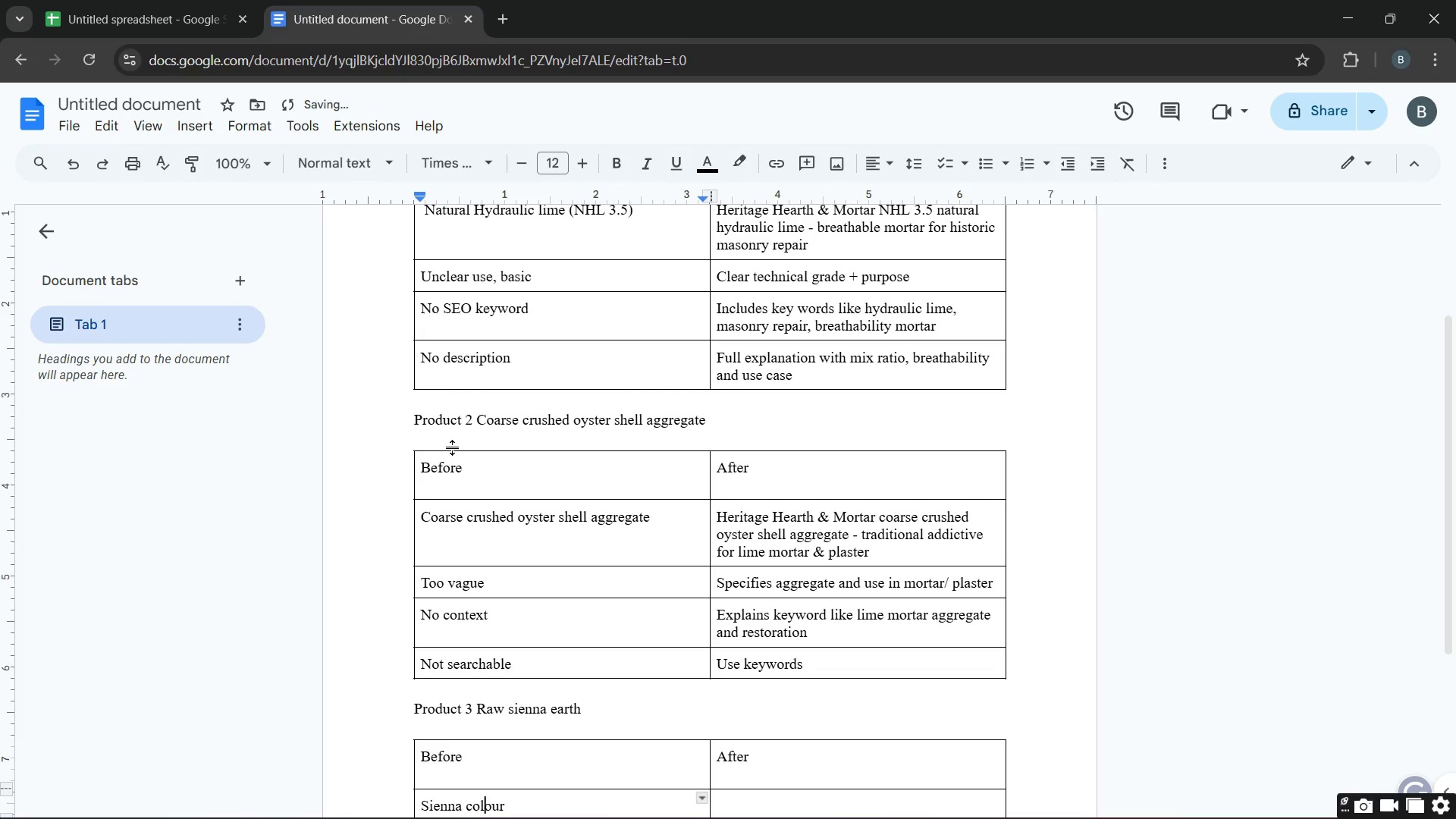 
key(ArrowLeft)
 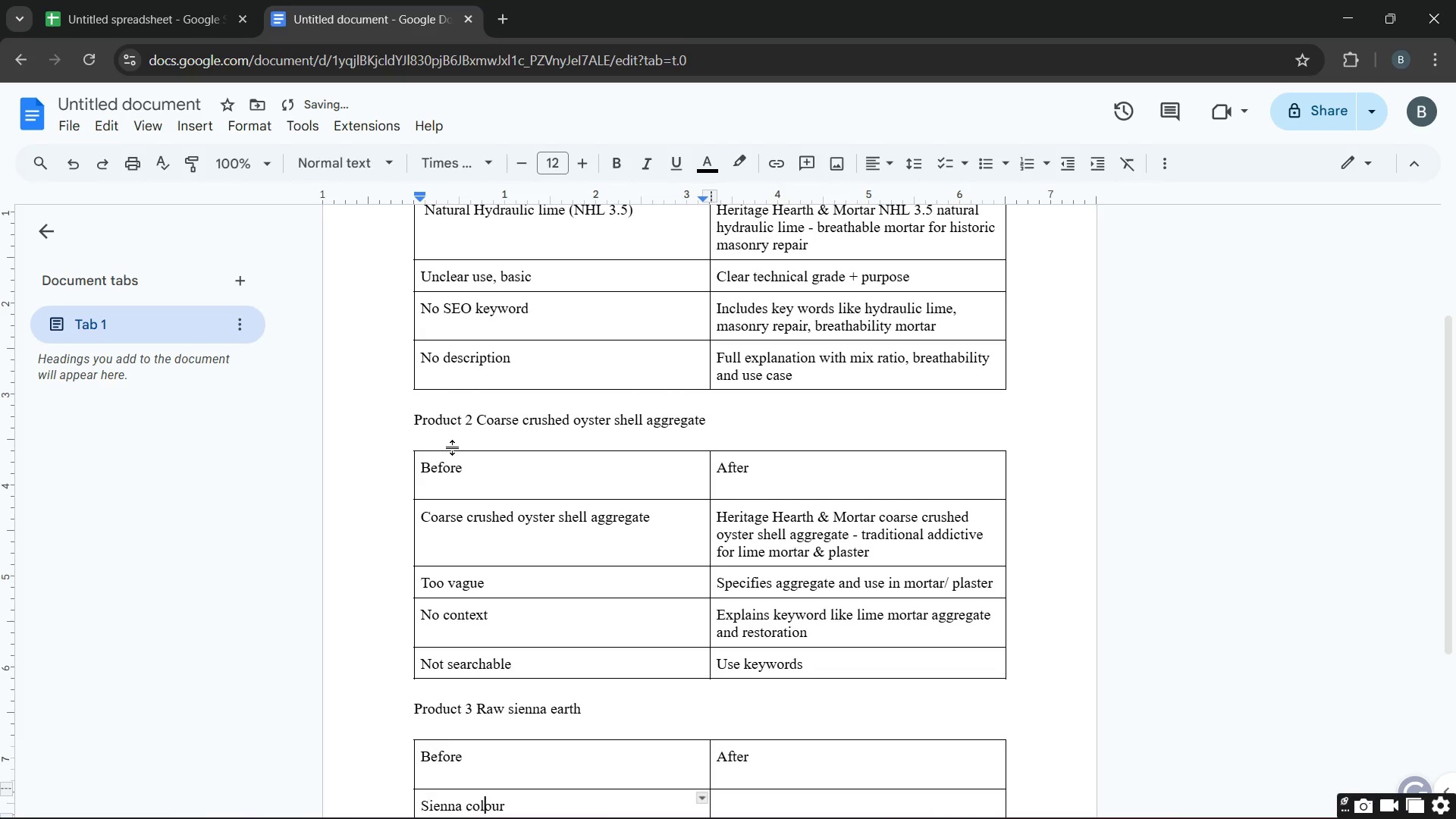 
key(ArrowLeft)
 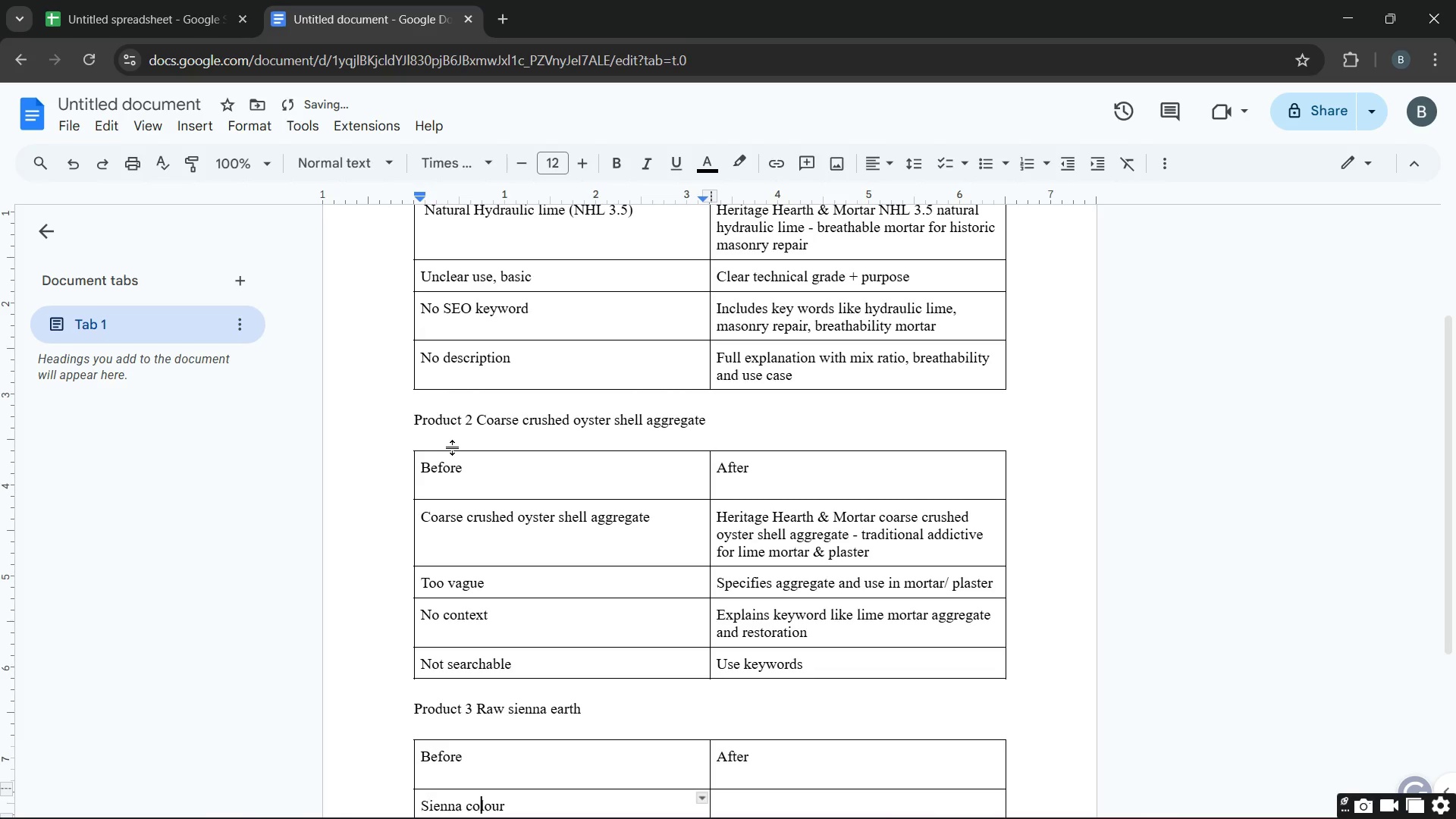 
key(ArrowLeft)
 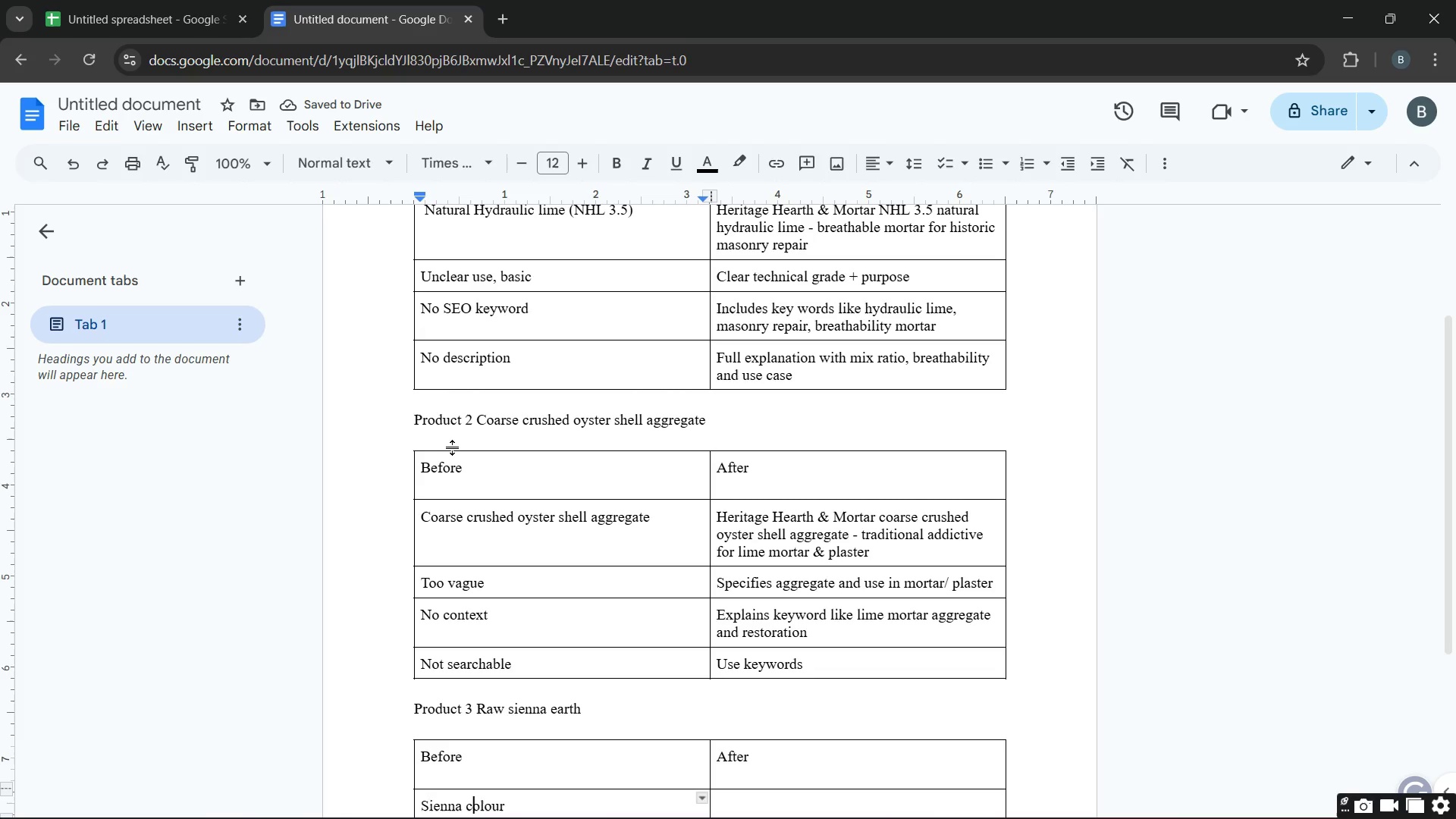 
key(ArrowLeft)
 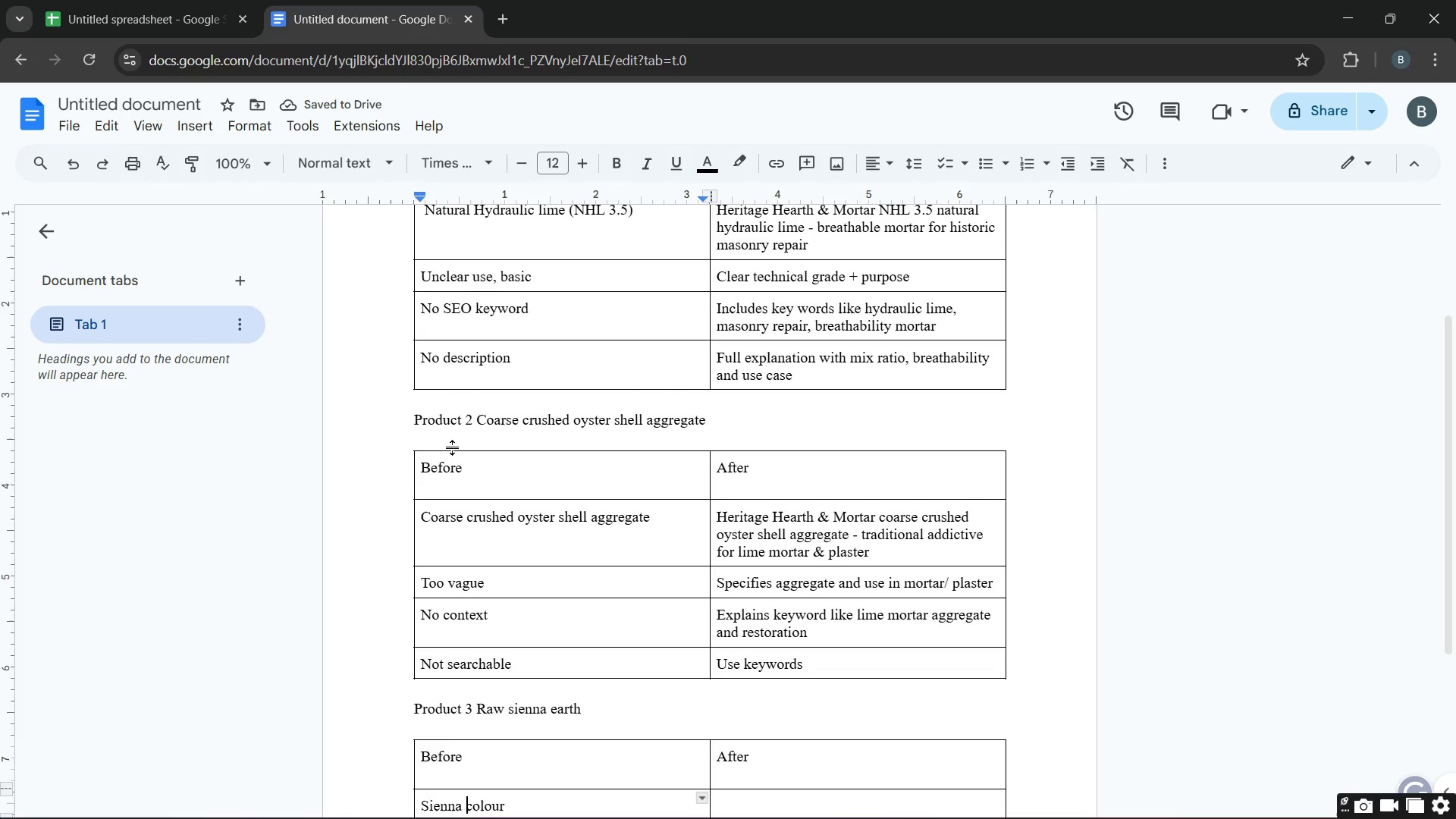 
key(ArrowLeft)
 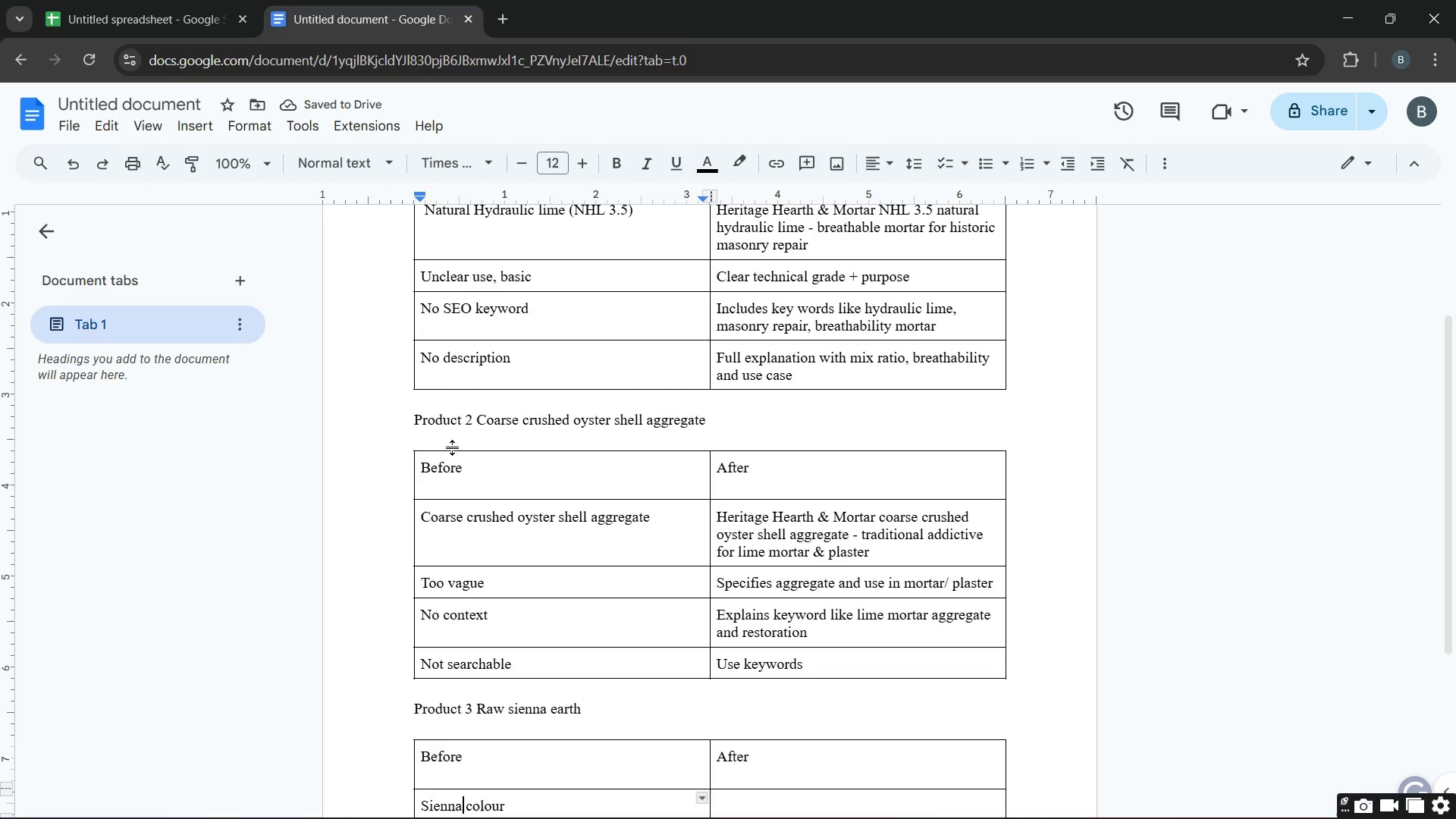 
key(ArrowLeft)
 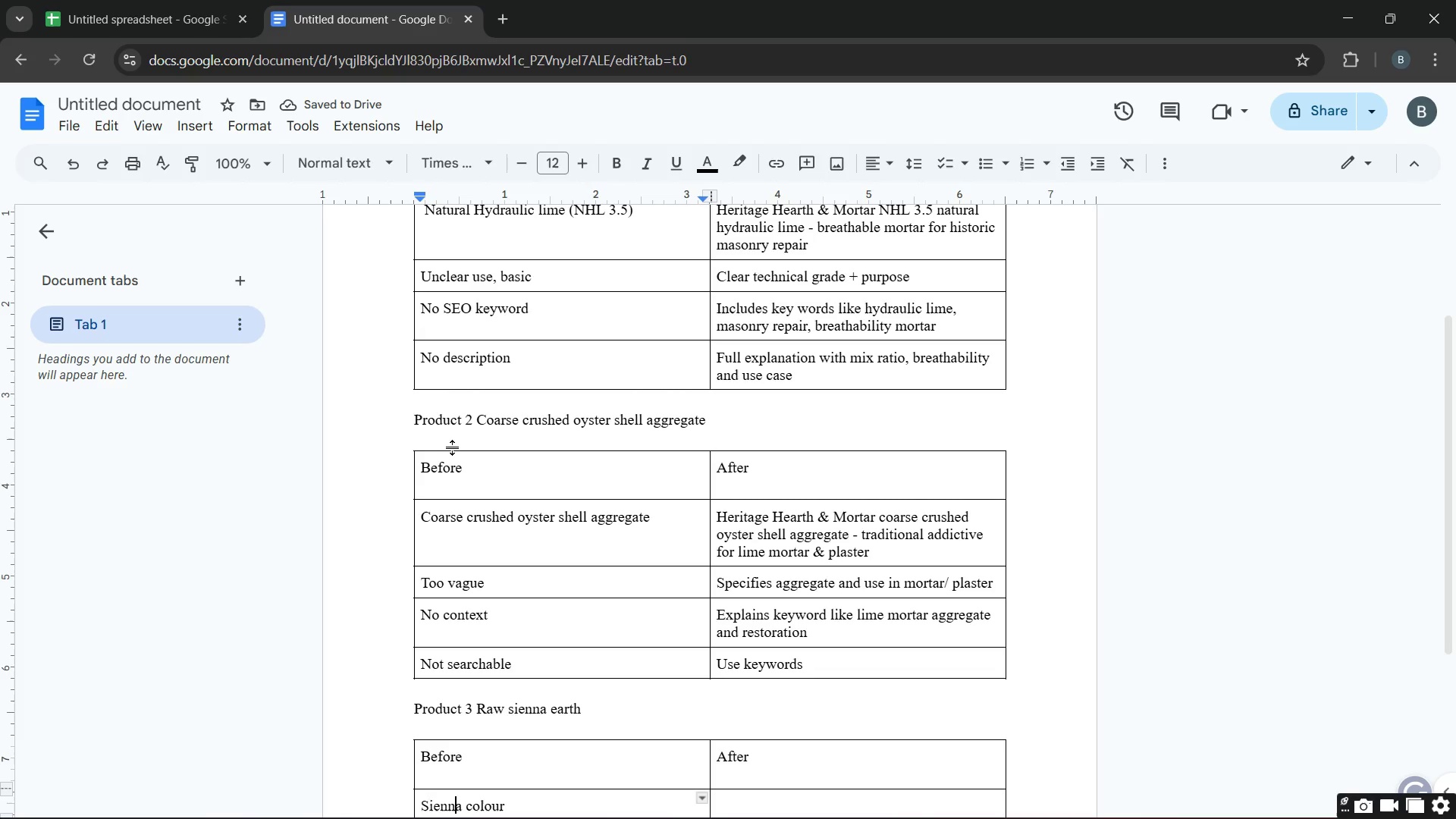 
key(ArrowLeft)
 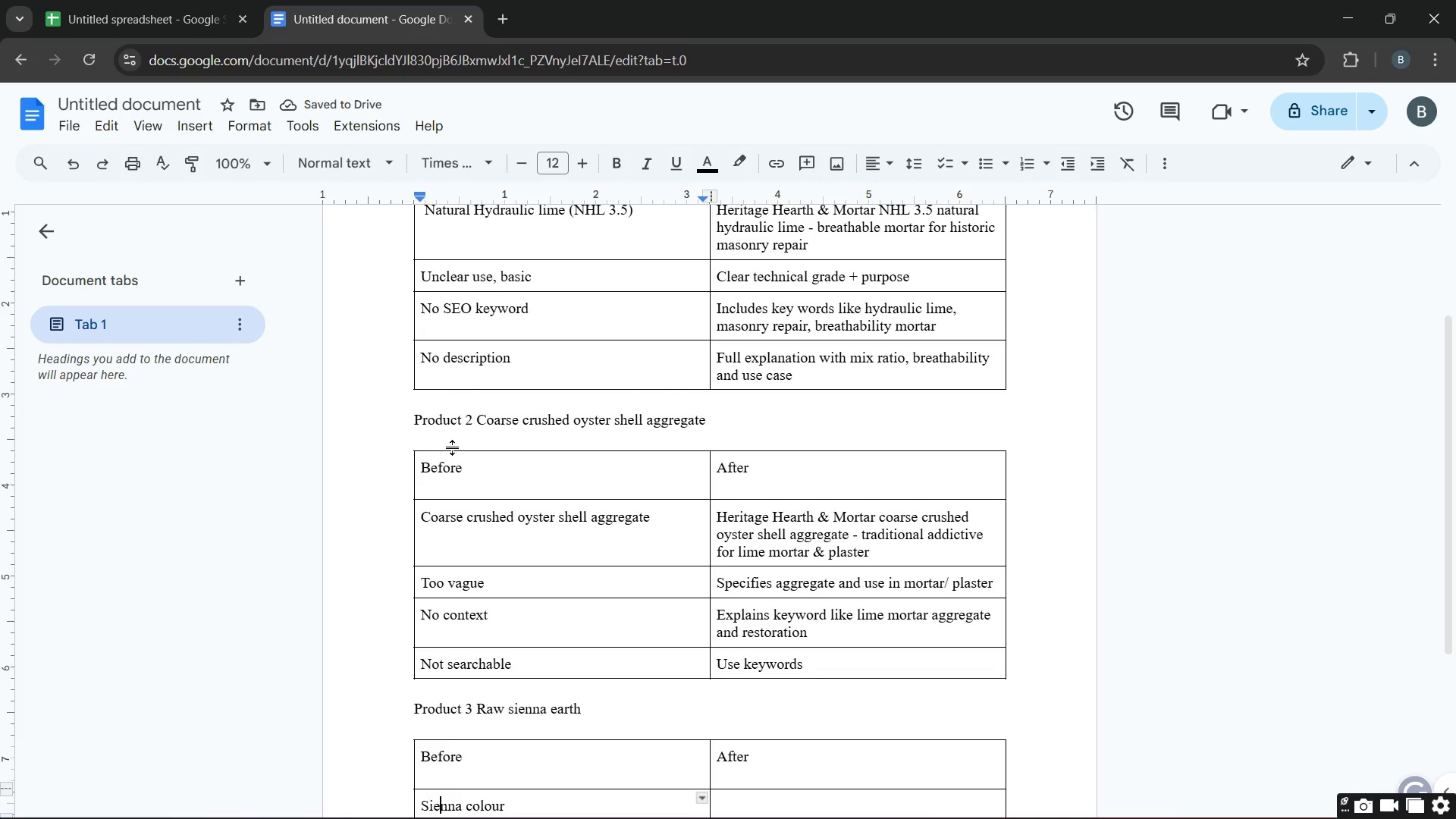 
key(ArrowLeft)
 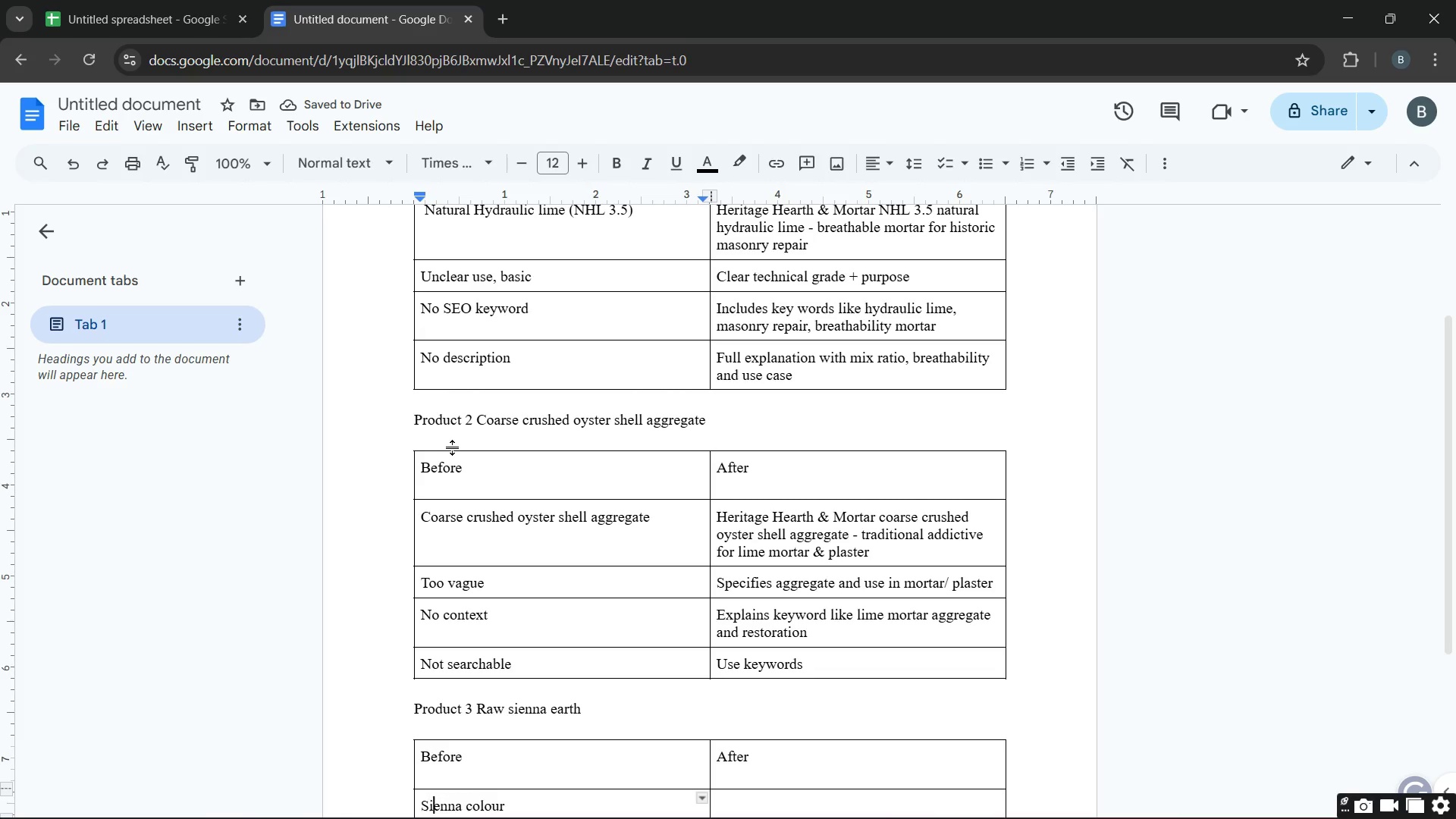 
key(ArrowLeft)
 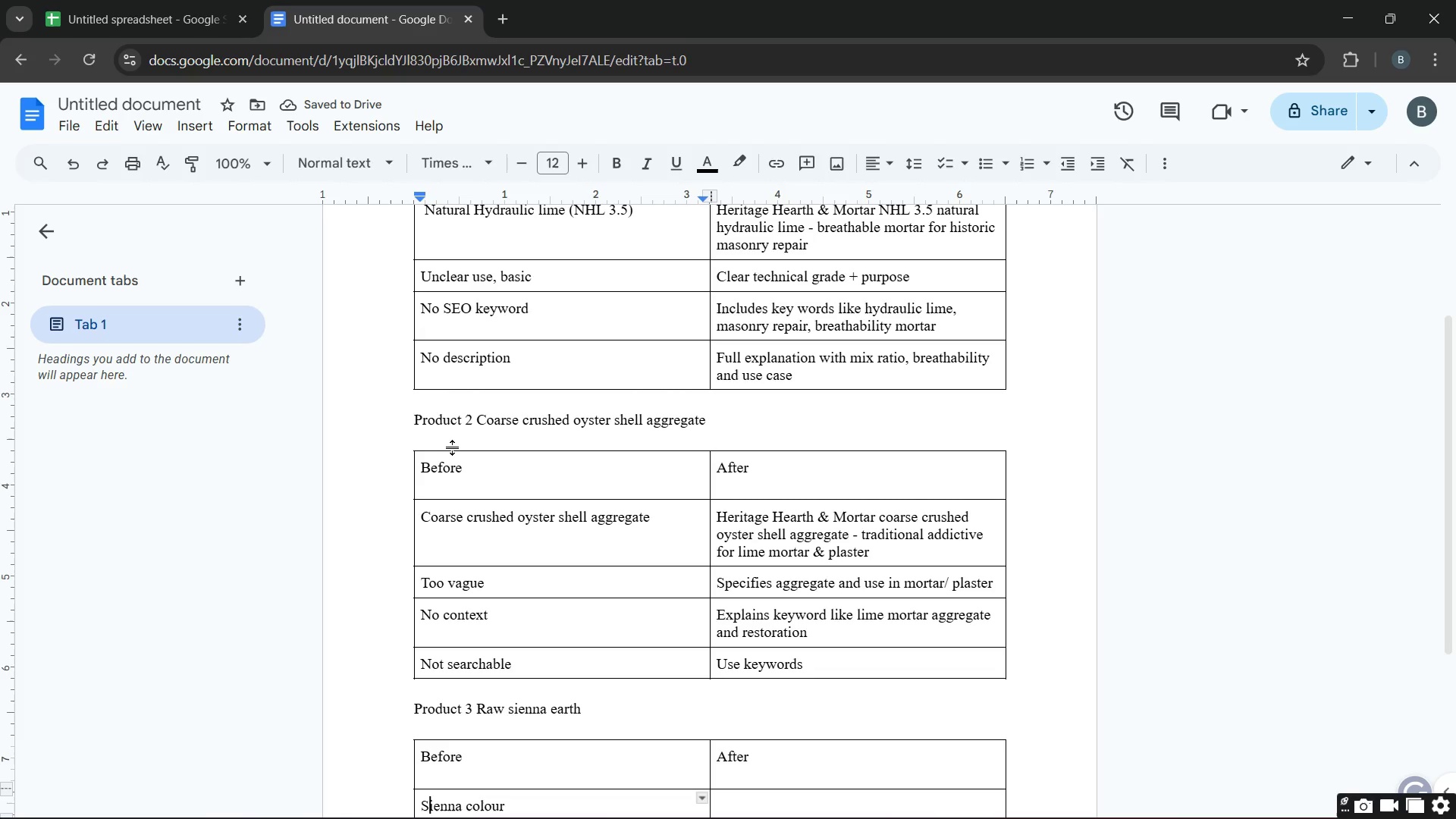 
key(ArrowLeft)
 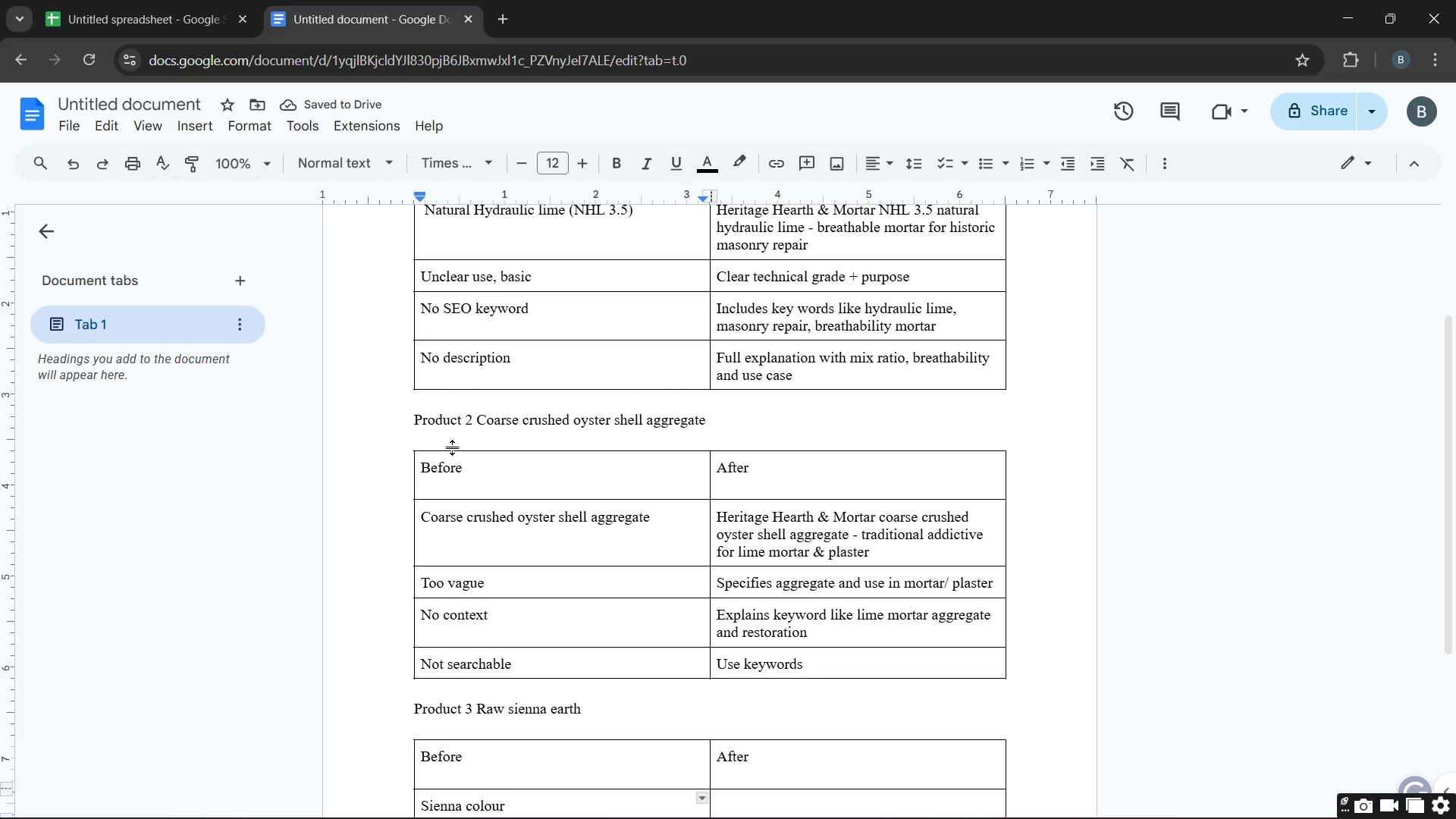 
key(Backspace)
type(Raw s)
 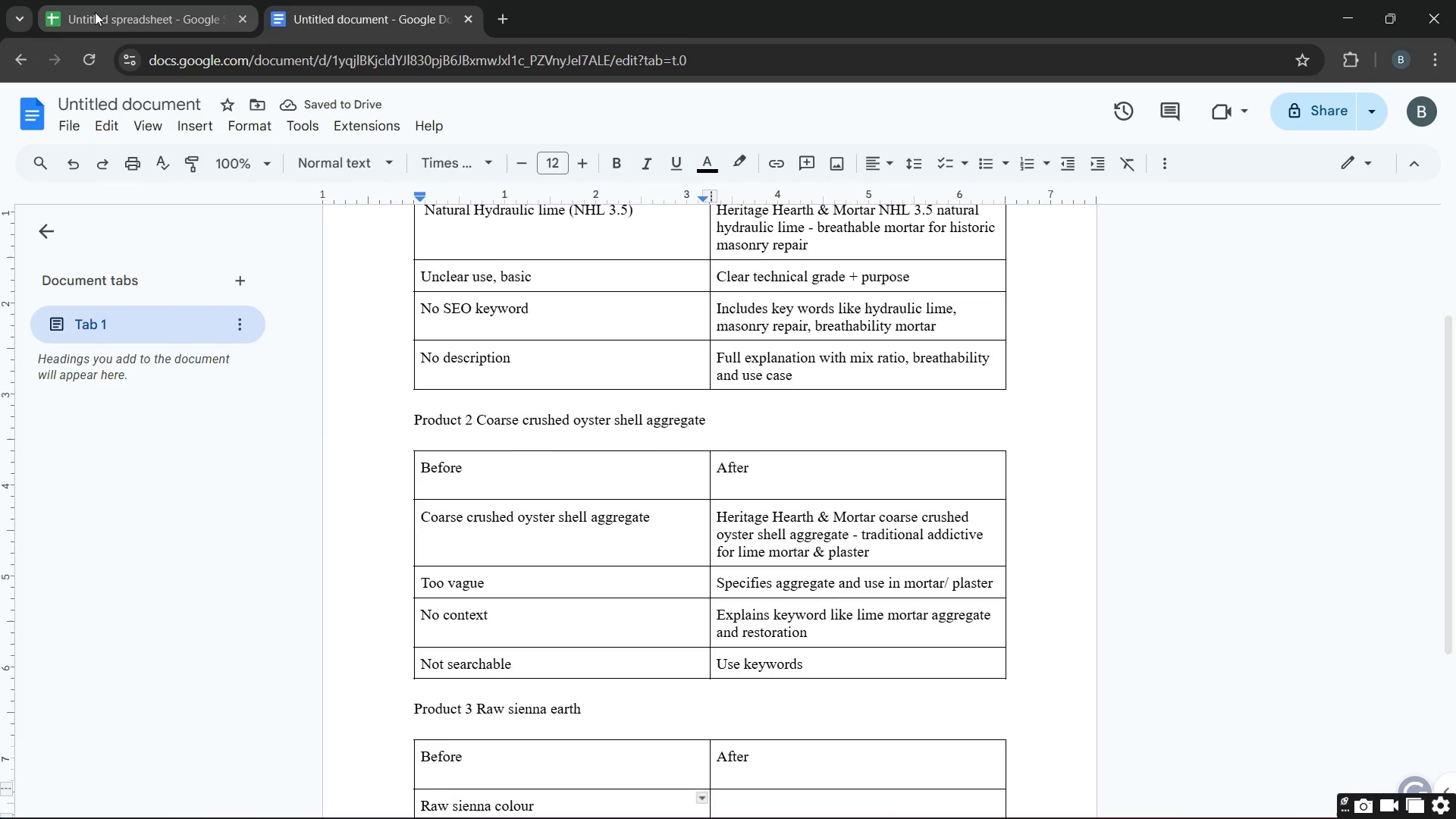 
left_click([116, 431])
 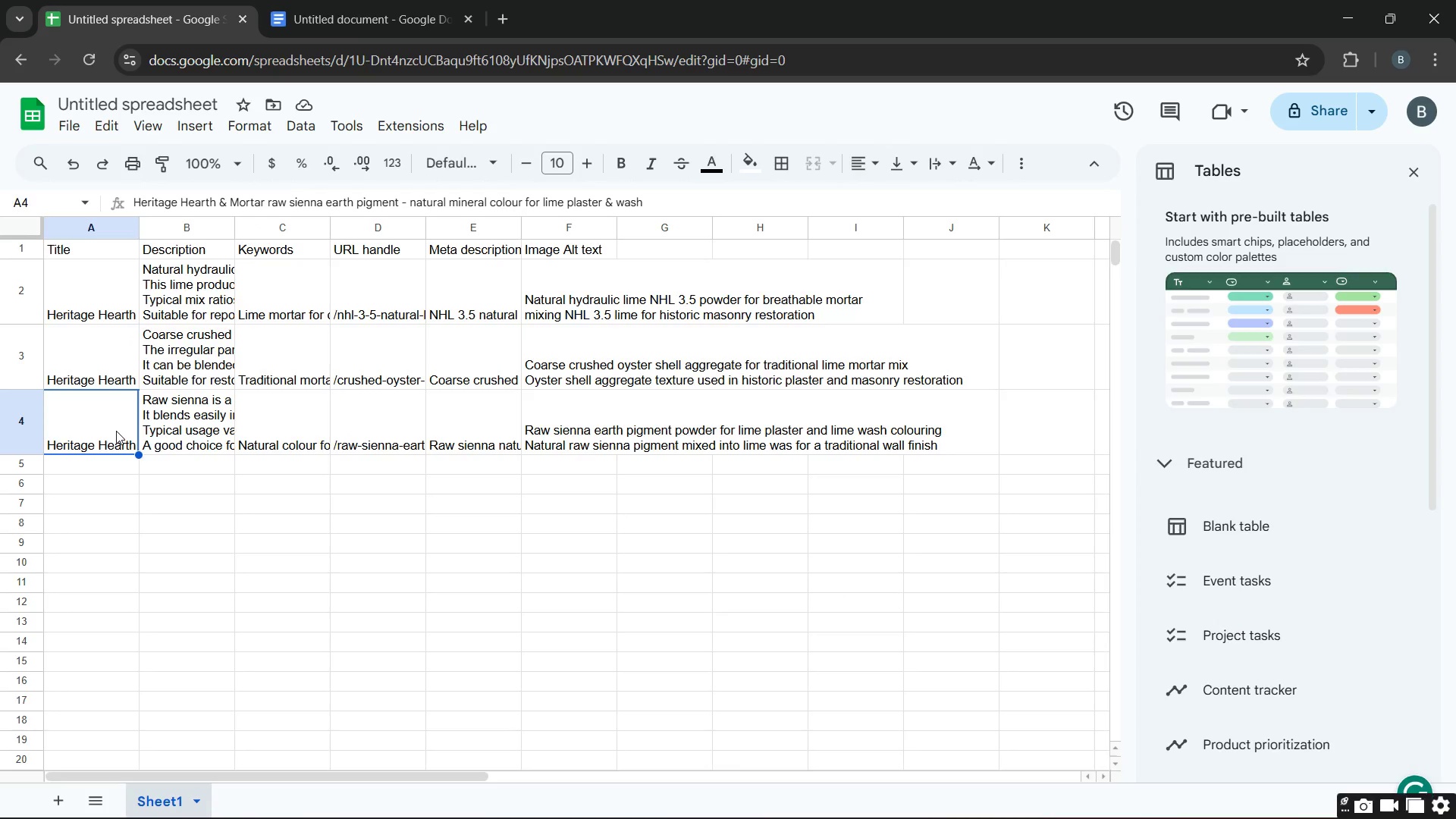 
double_click([115, 431])
 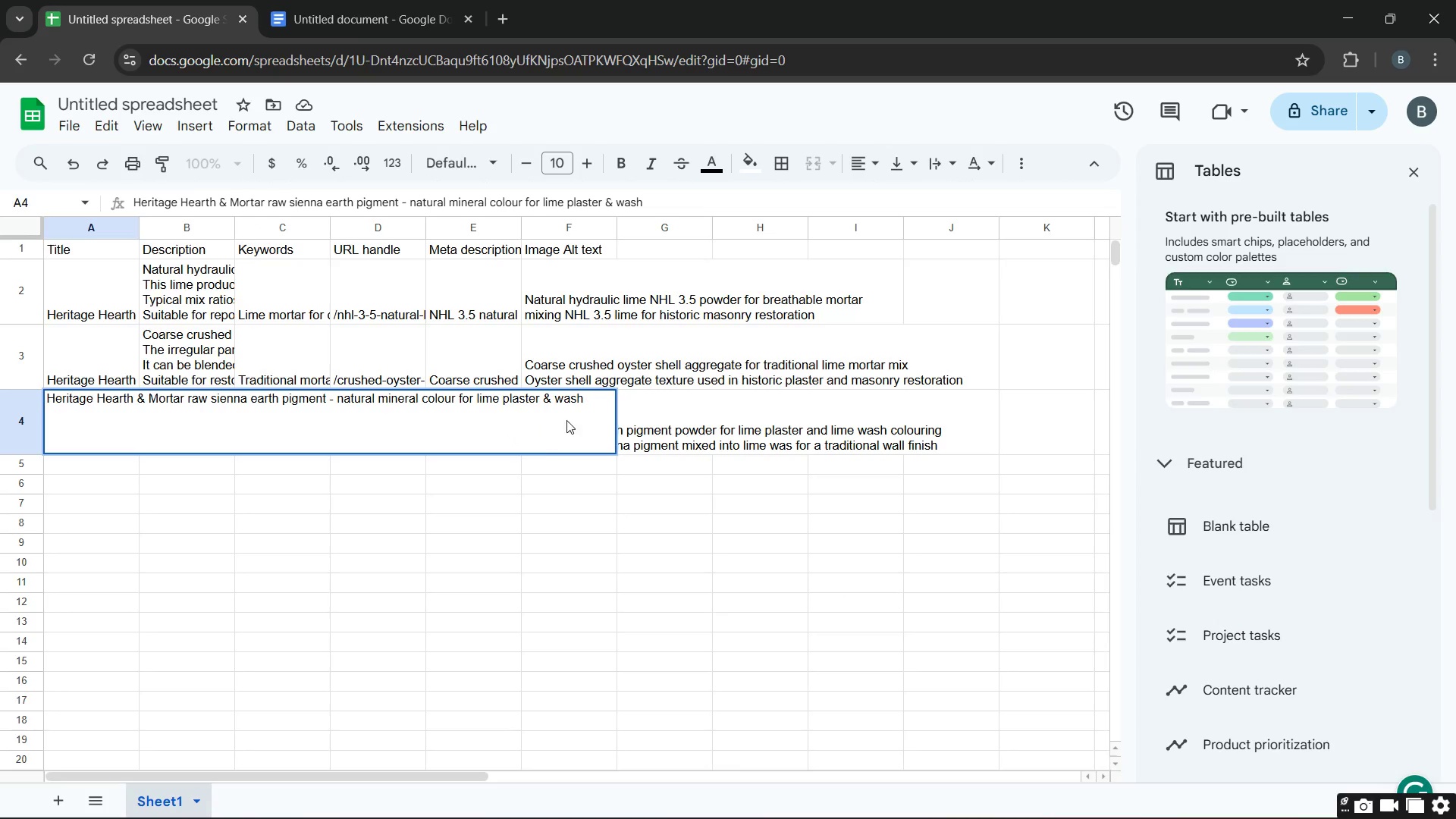 
left_click_drag(start_coordinate=[595, 398], to_coordinate=[32, 363])
 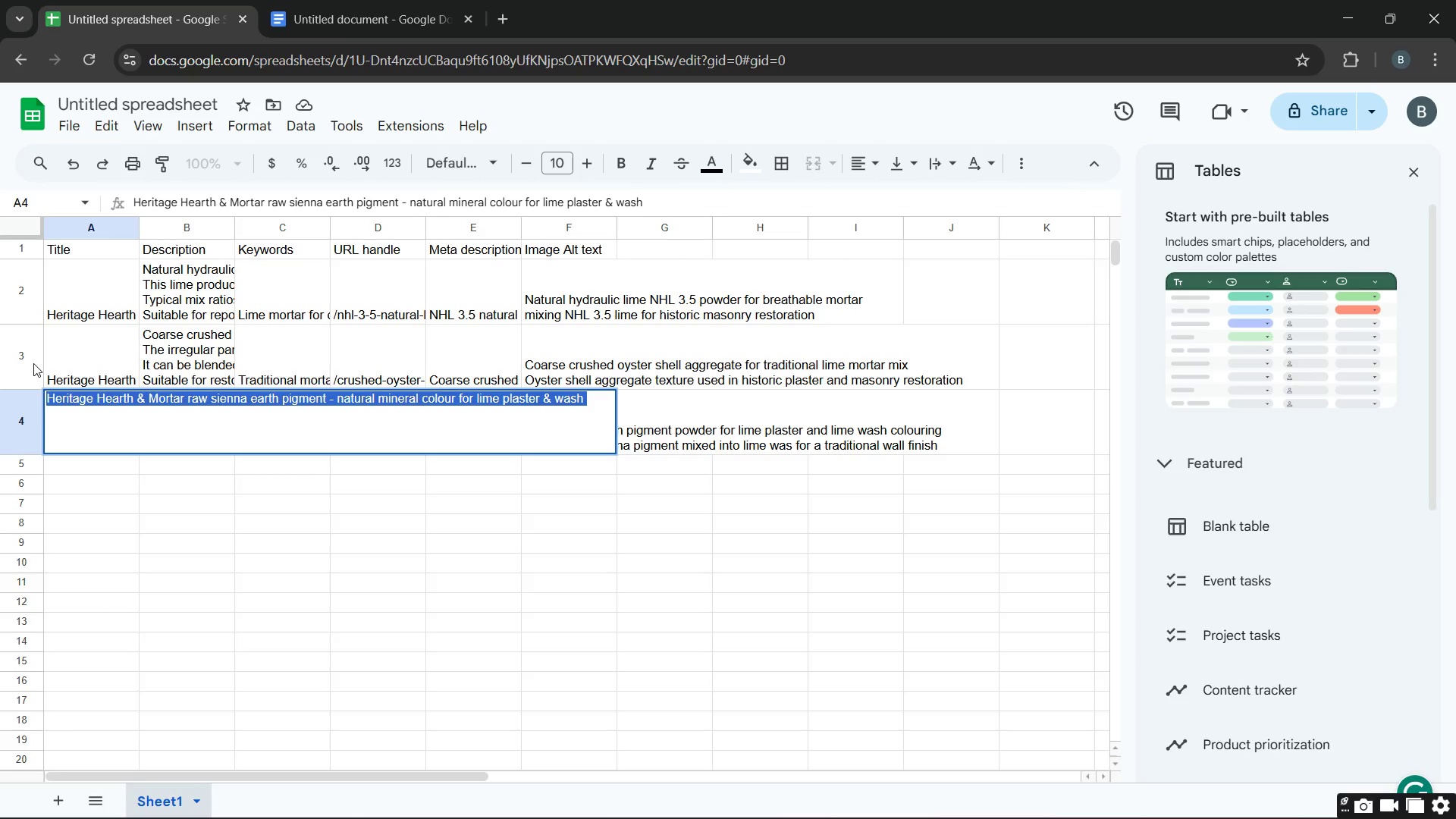 
key(Control+C)
 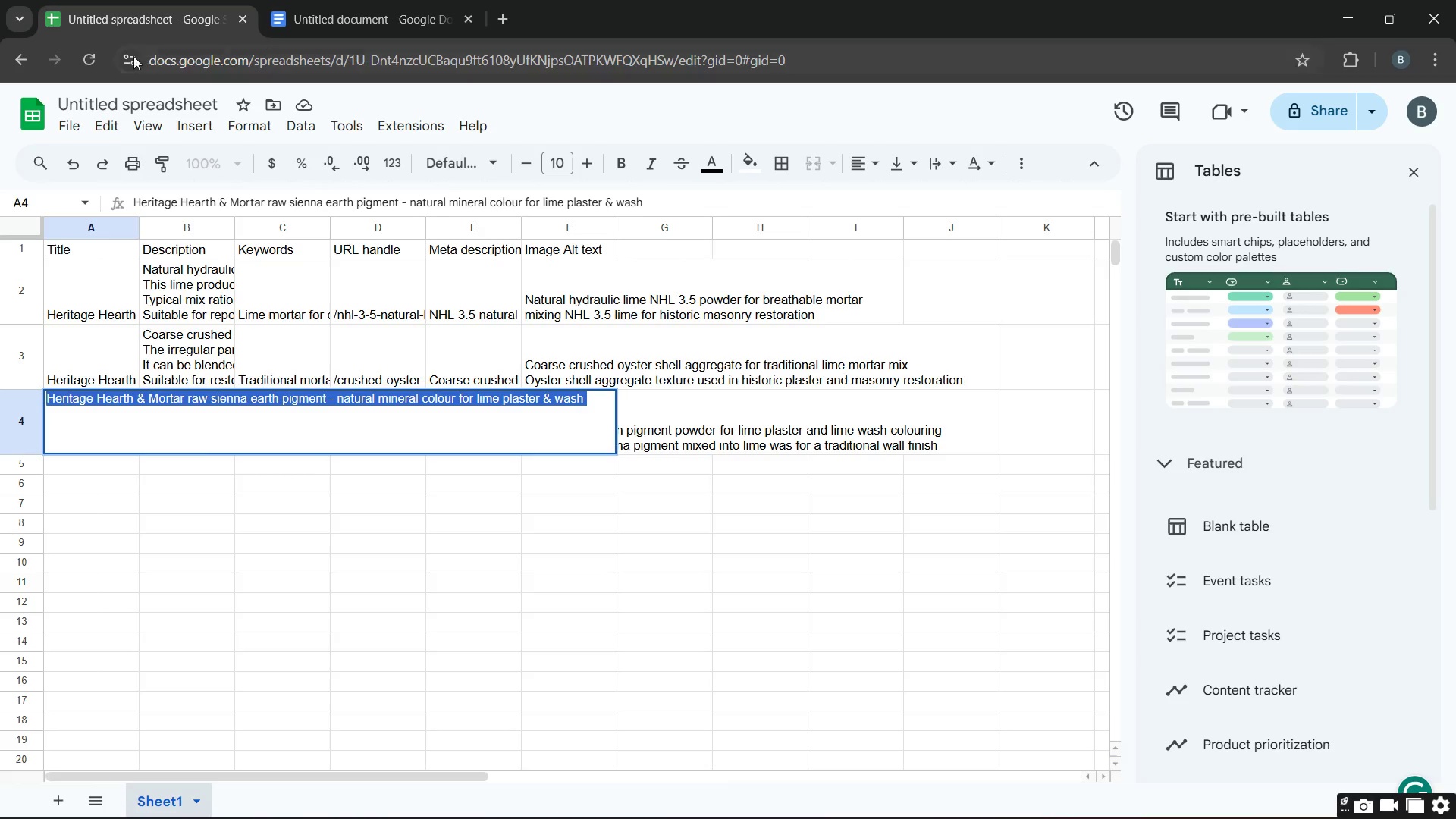 
left_click_drag(start_coordinate=[320, 17], to_coordinate=[326, 17])
 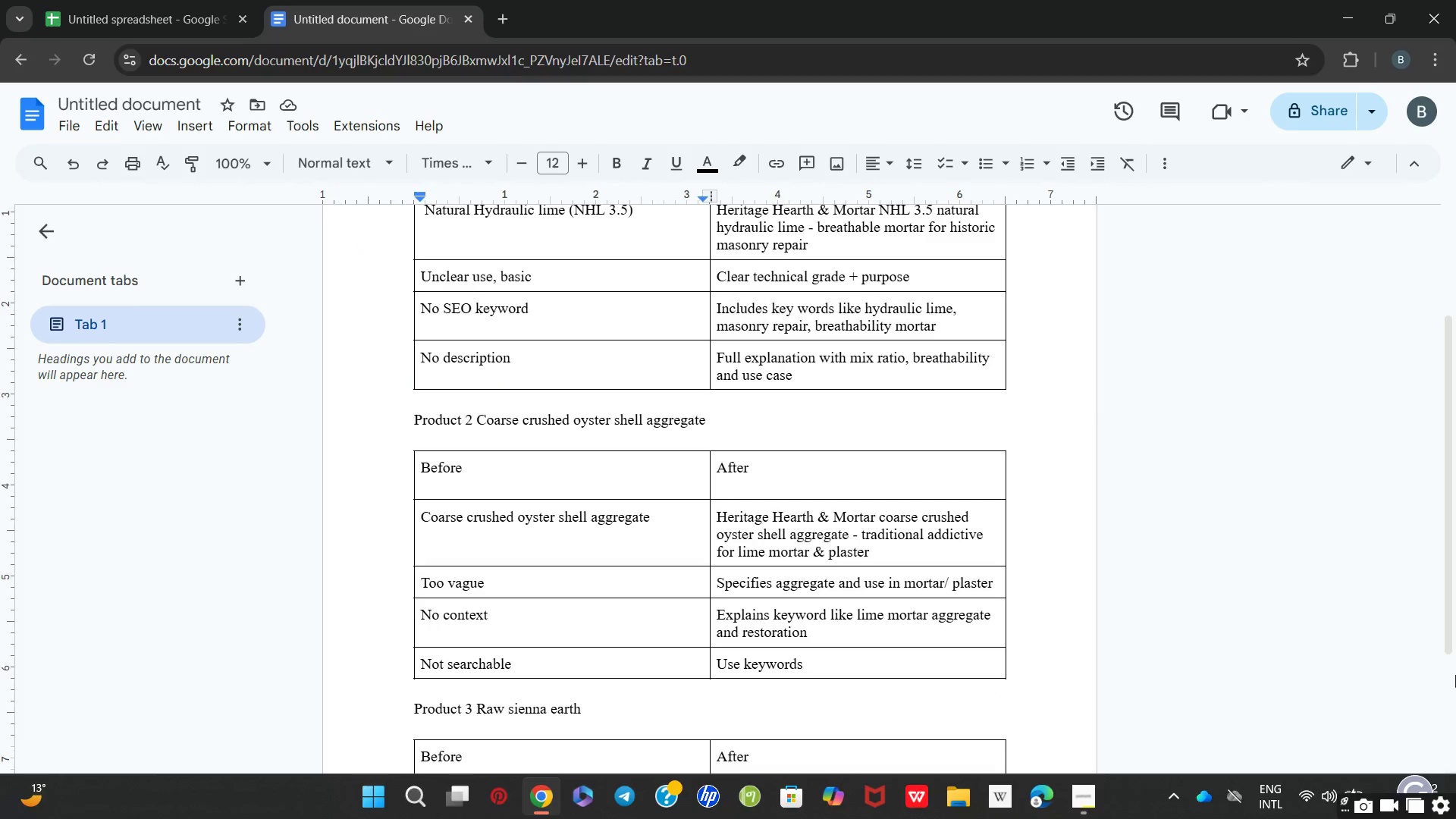 
scroll: coordinate [1058, 570], scroll_direction: down, amount: 8.0
 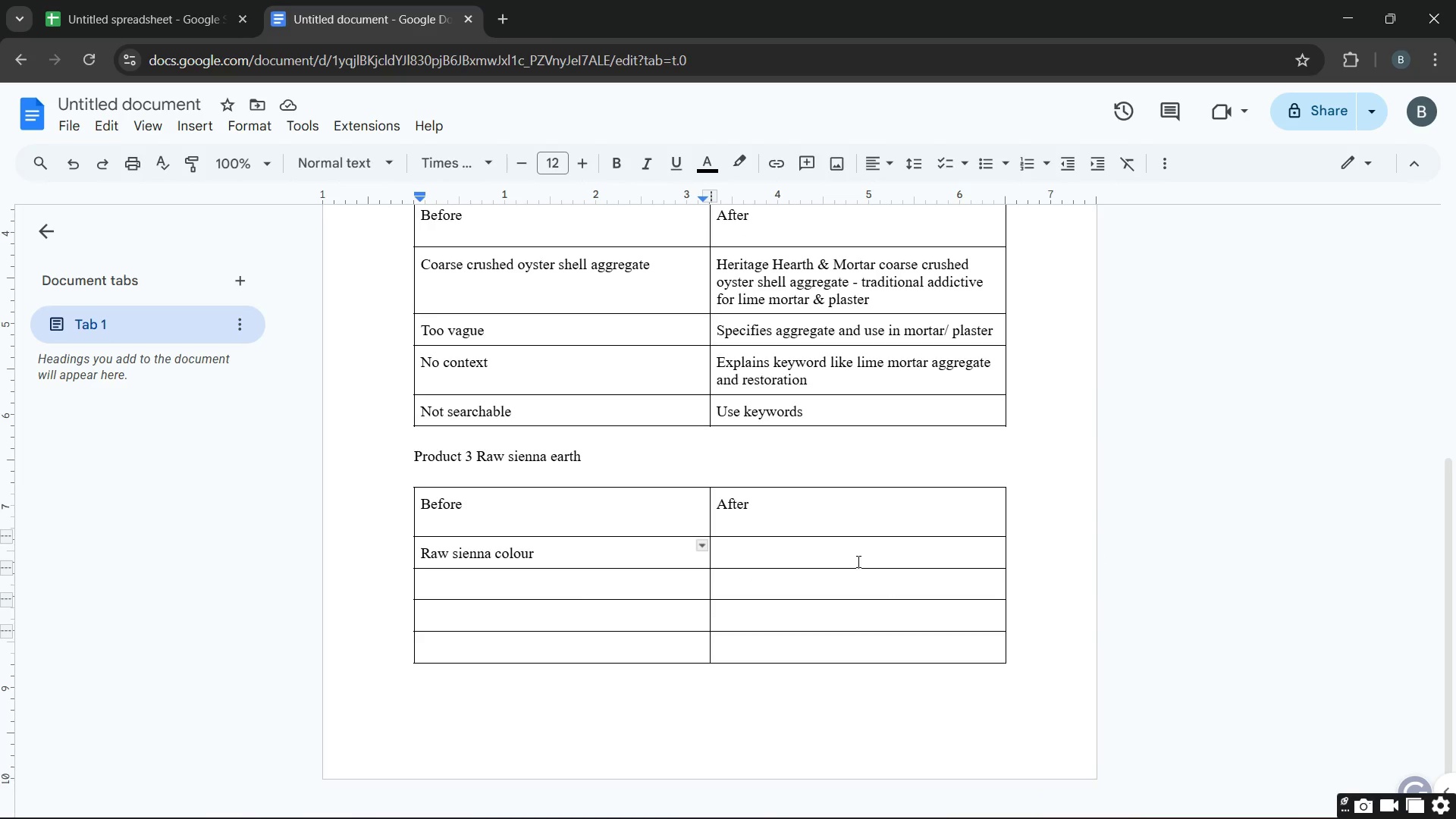 
left_click([858, 557])
 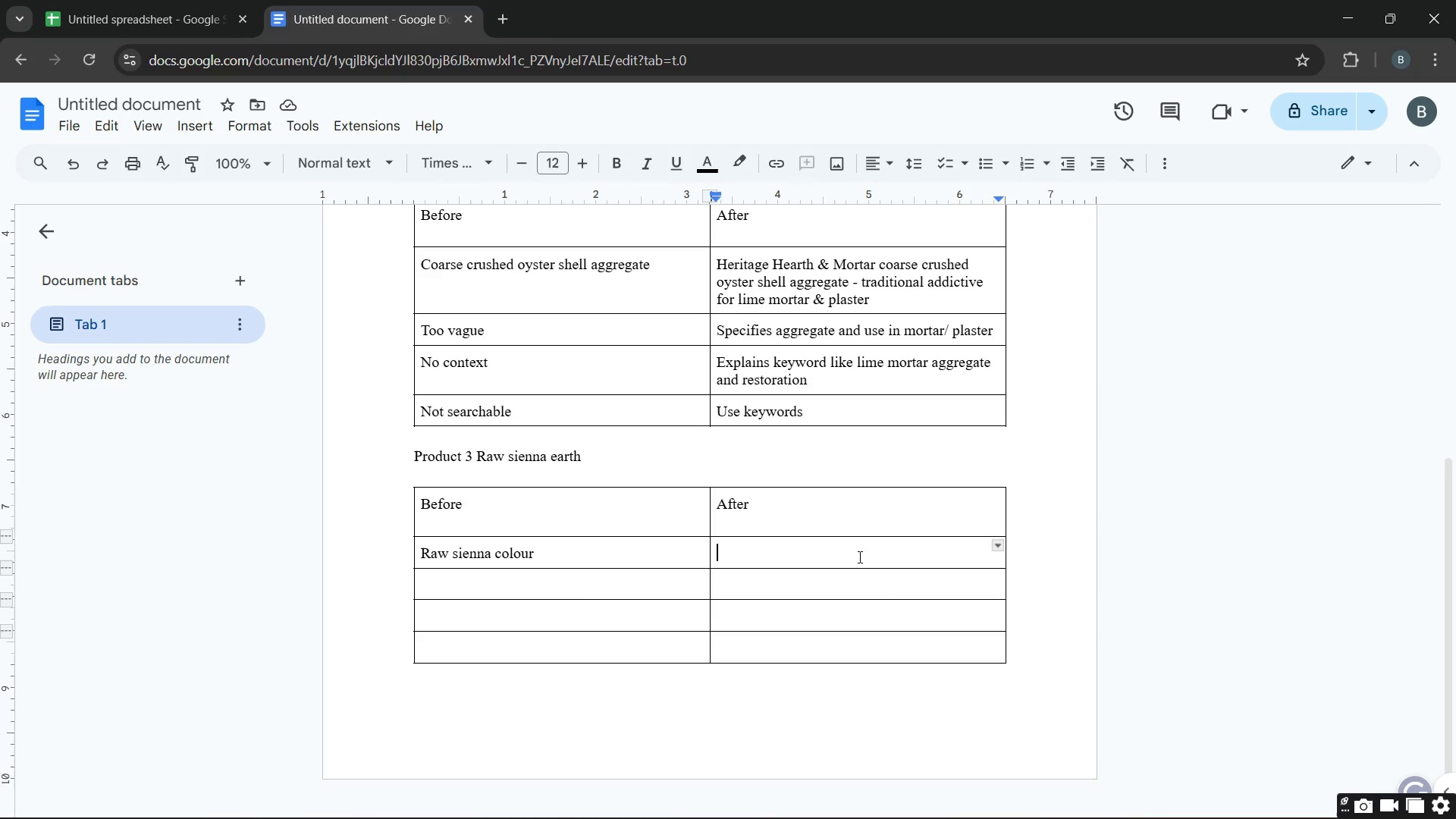 
key(Control+V)
 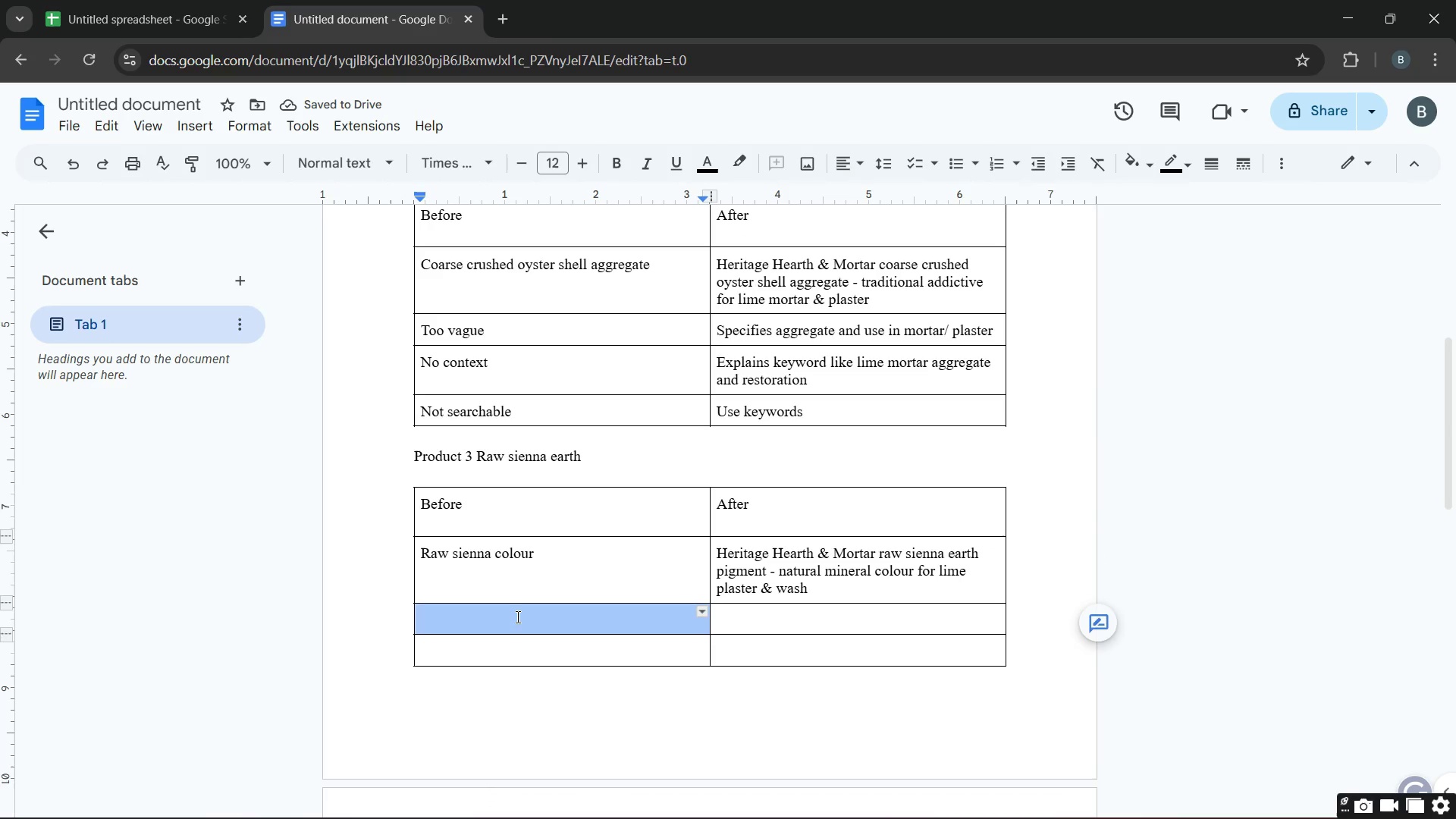 
left_click([516, 617])
 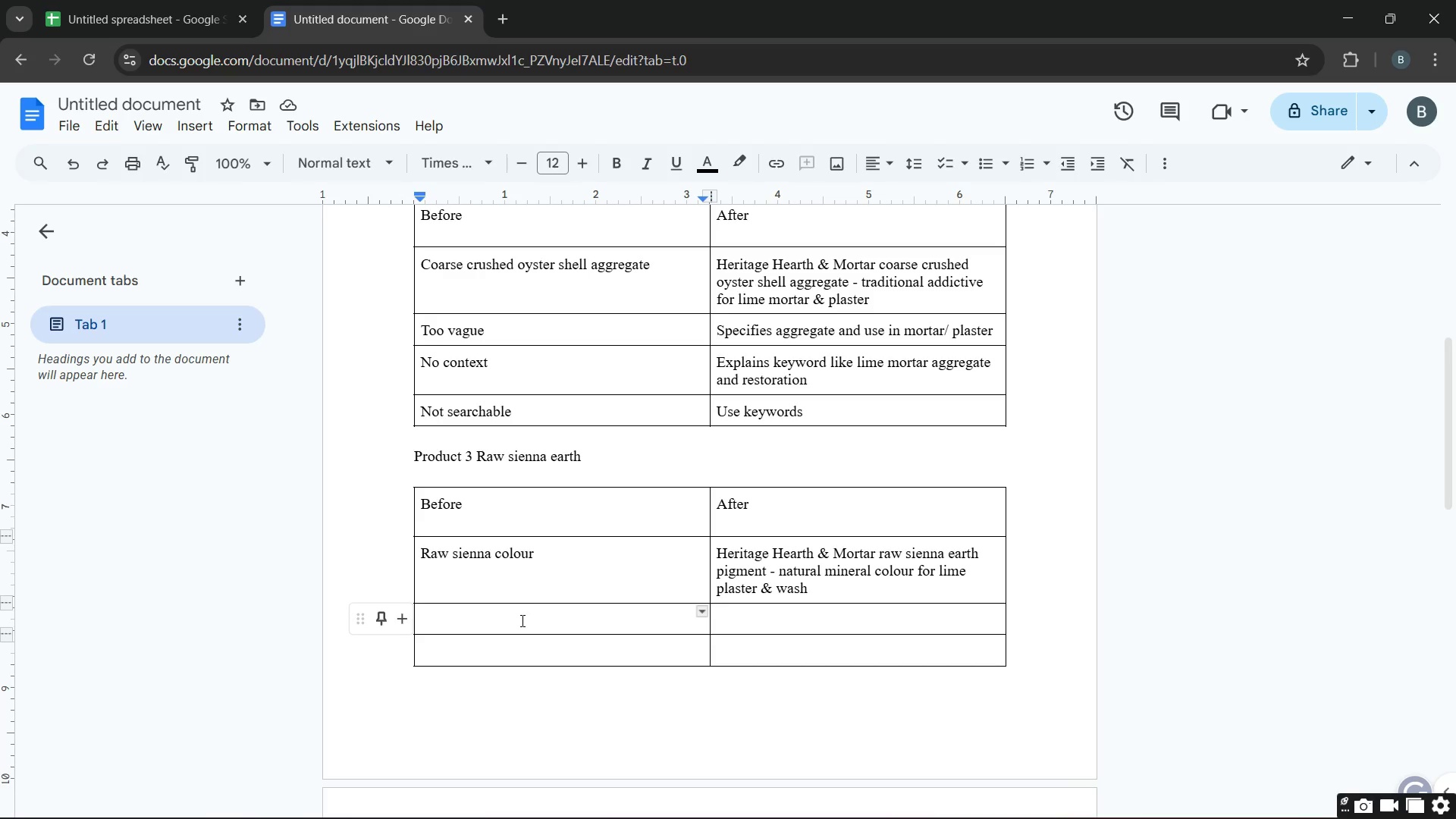 
wait(9.72)
 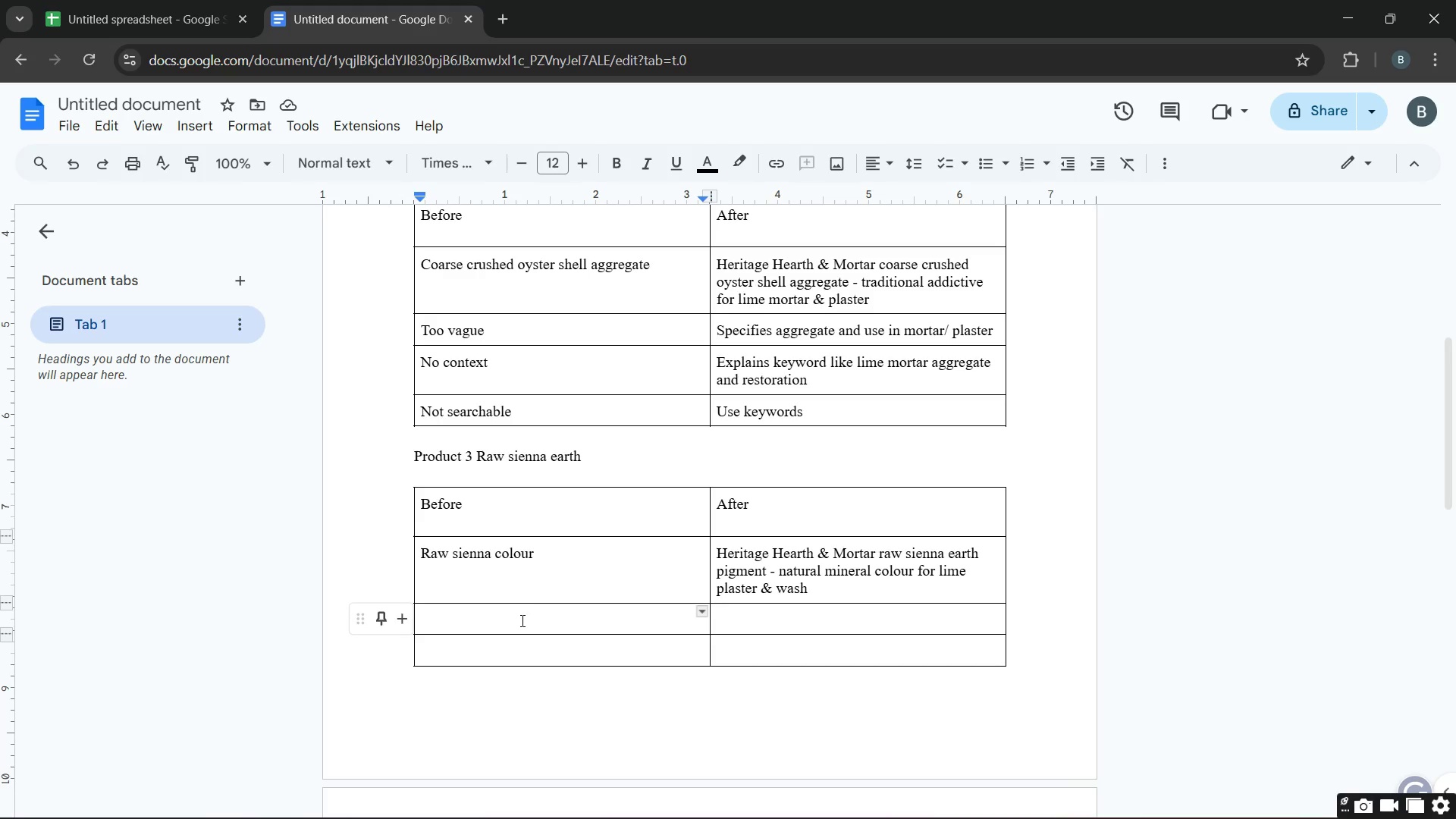 
type(no details)
 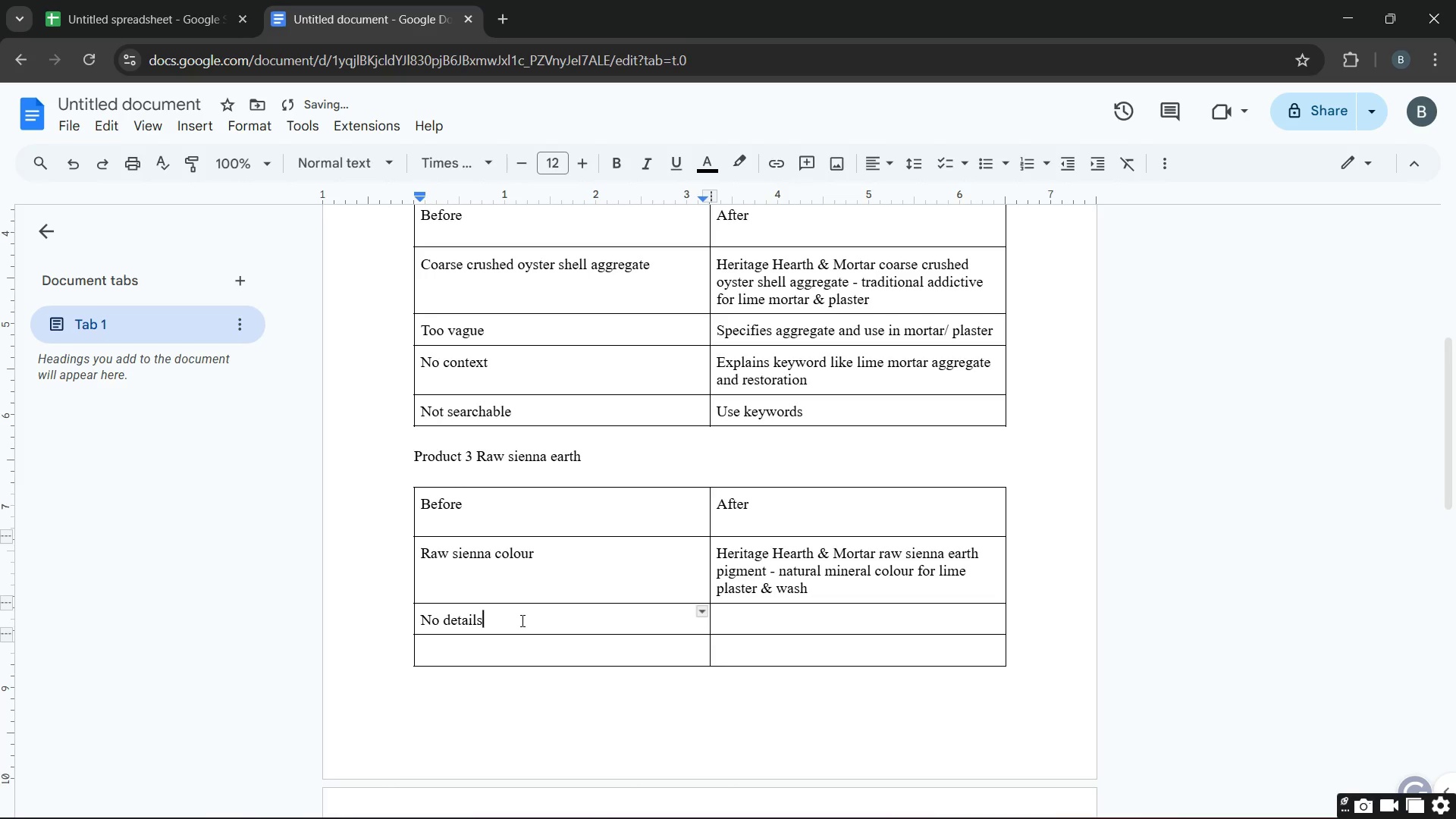 
key(ArrowRight)
 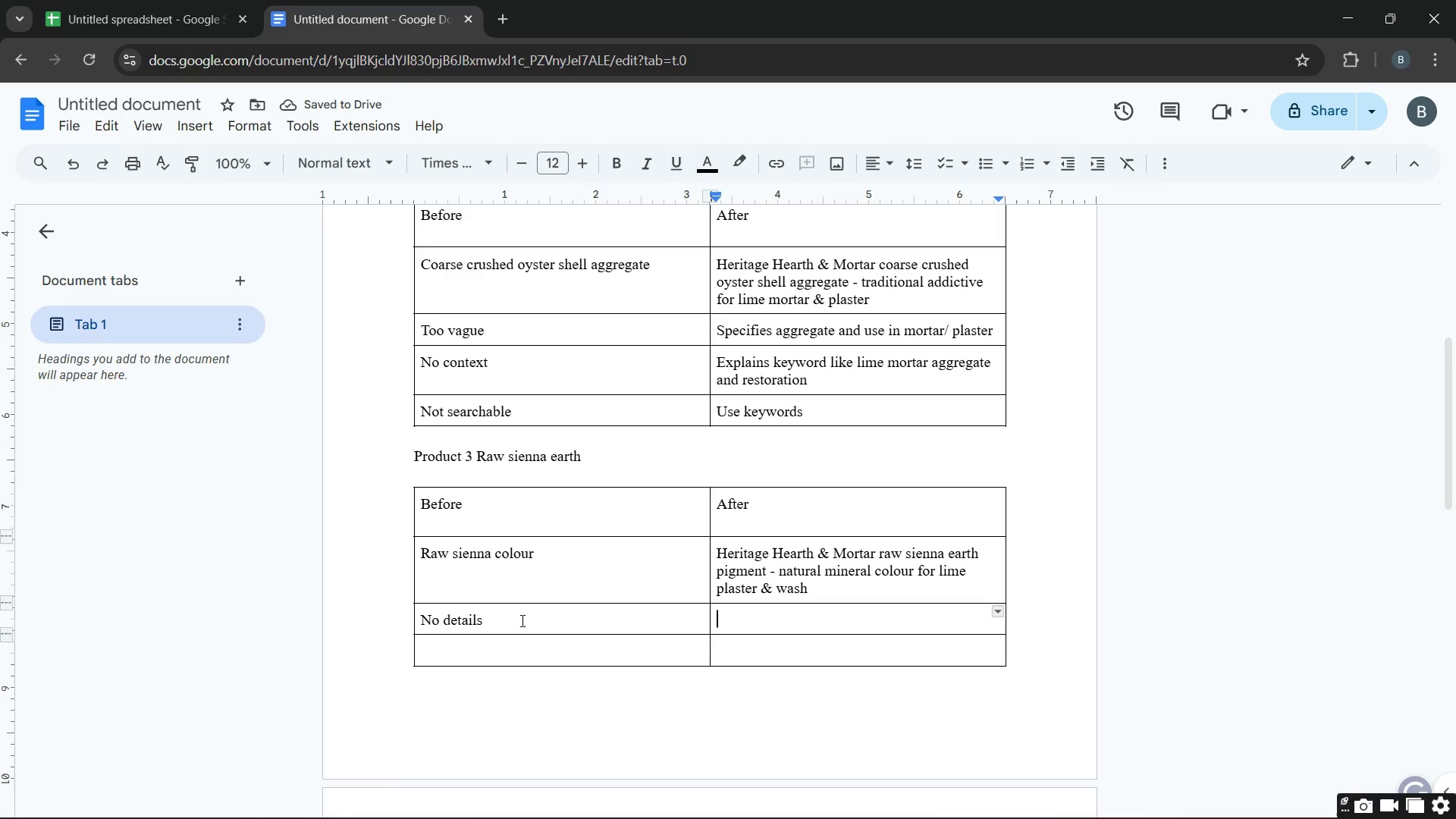 
type(explains orgin,u)
key(Backspace)
type( usage and finih)
 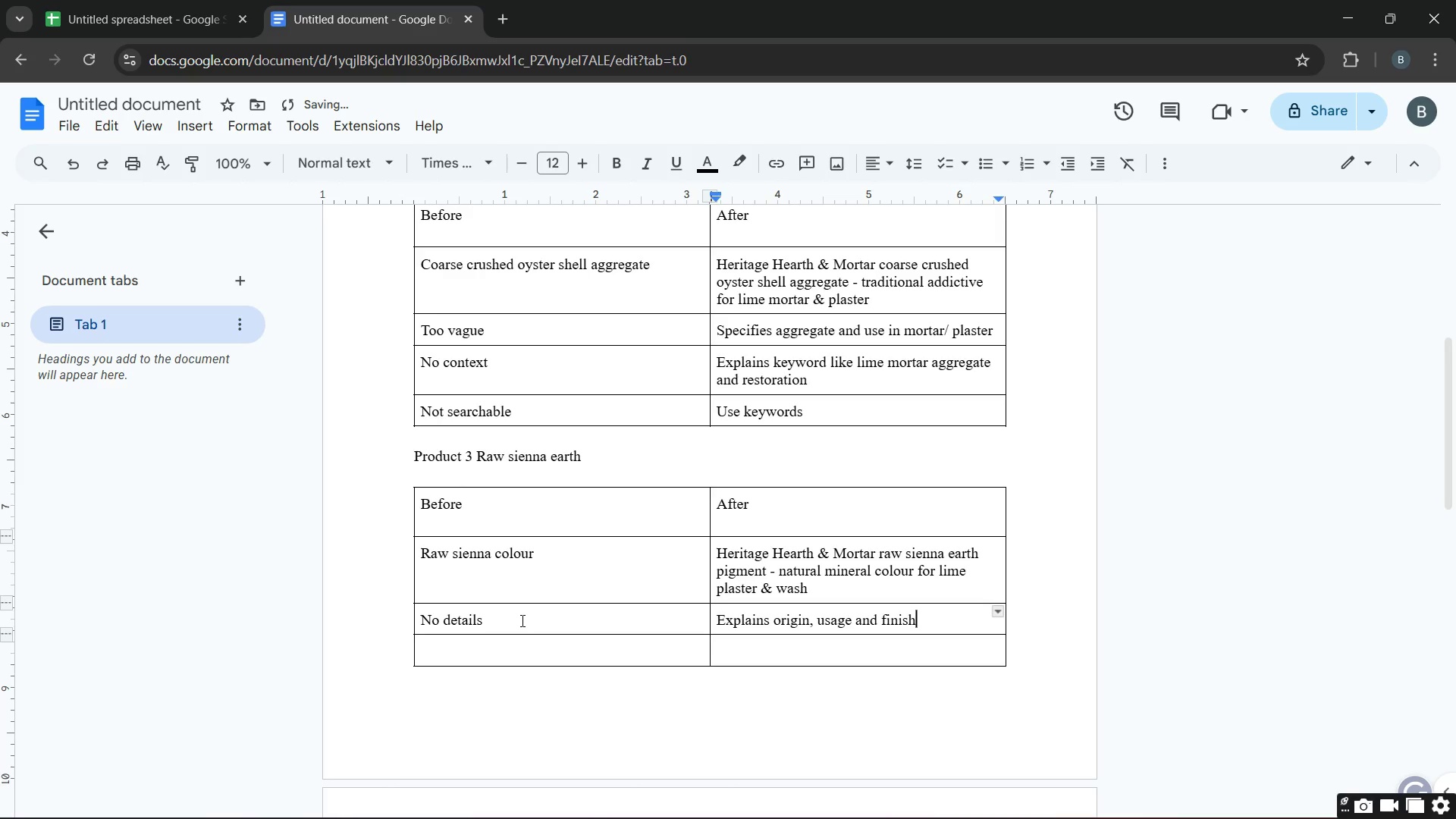 
key(ArrowDown)
 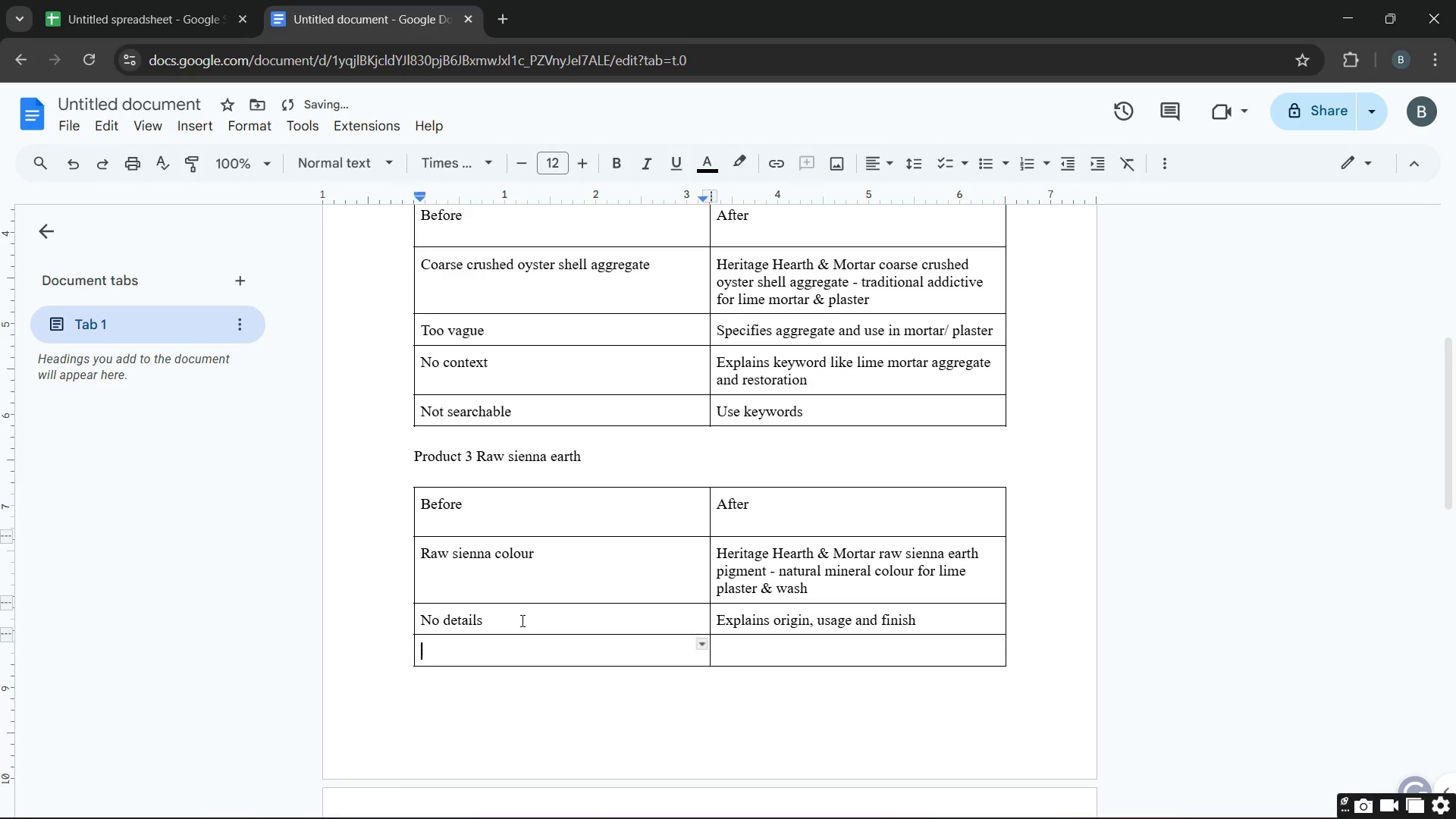 
key(ArrowLeft)
 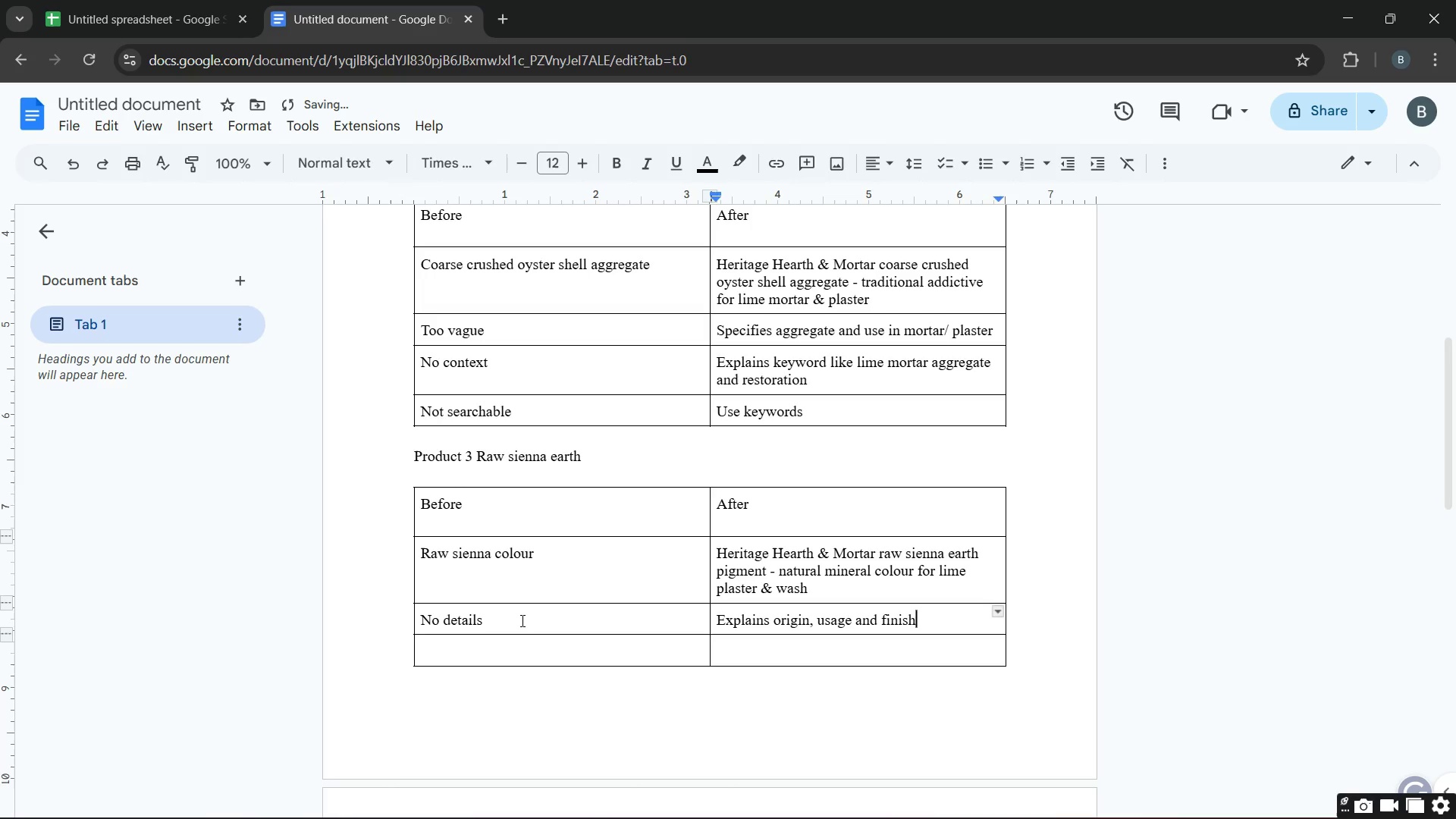 
key(ArrowLeft)
 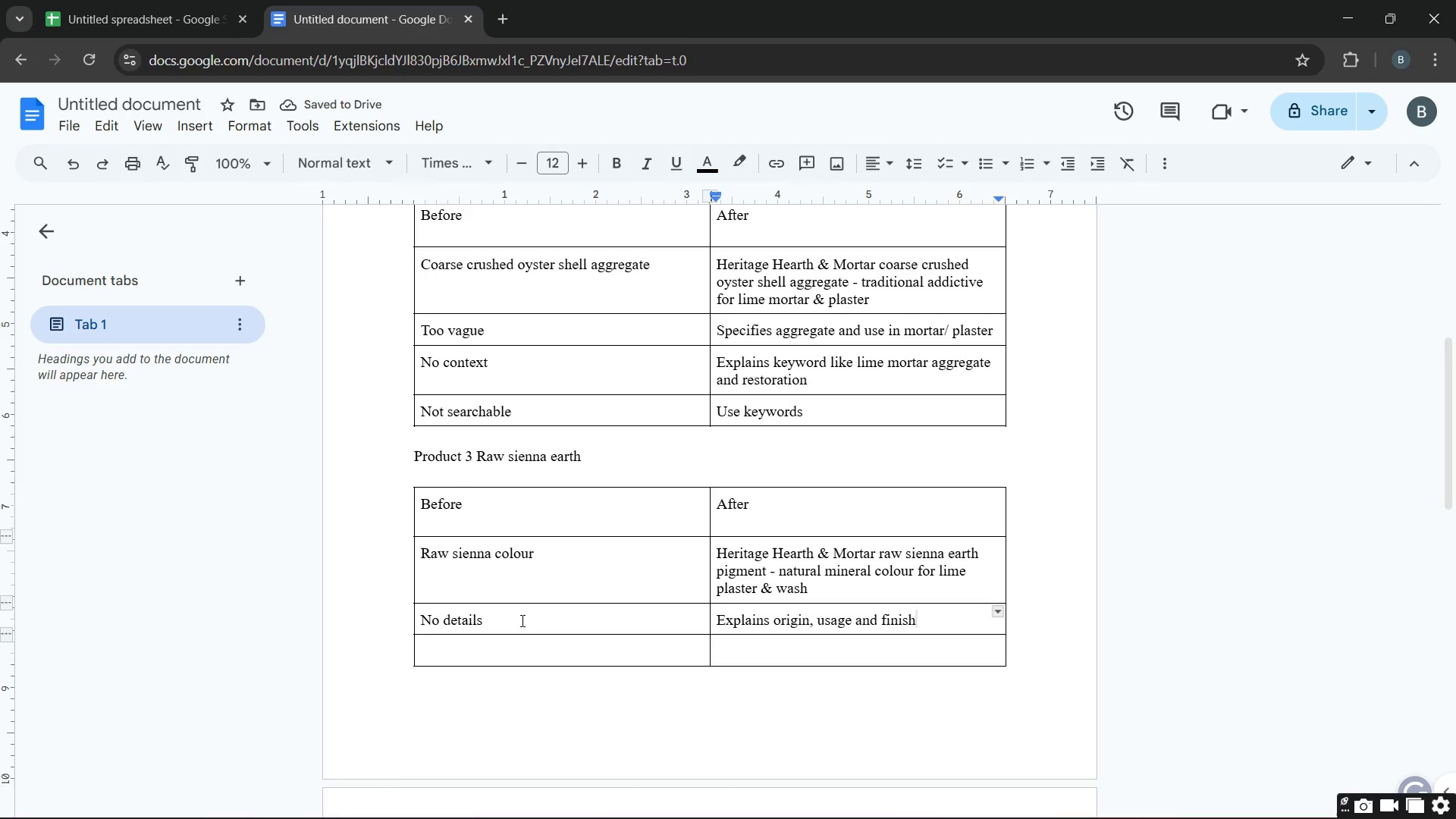 
key(ArrowRight)
 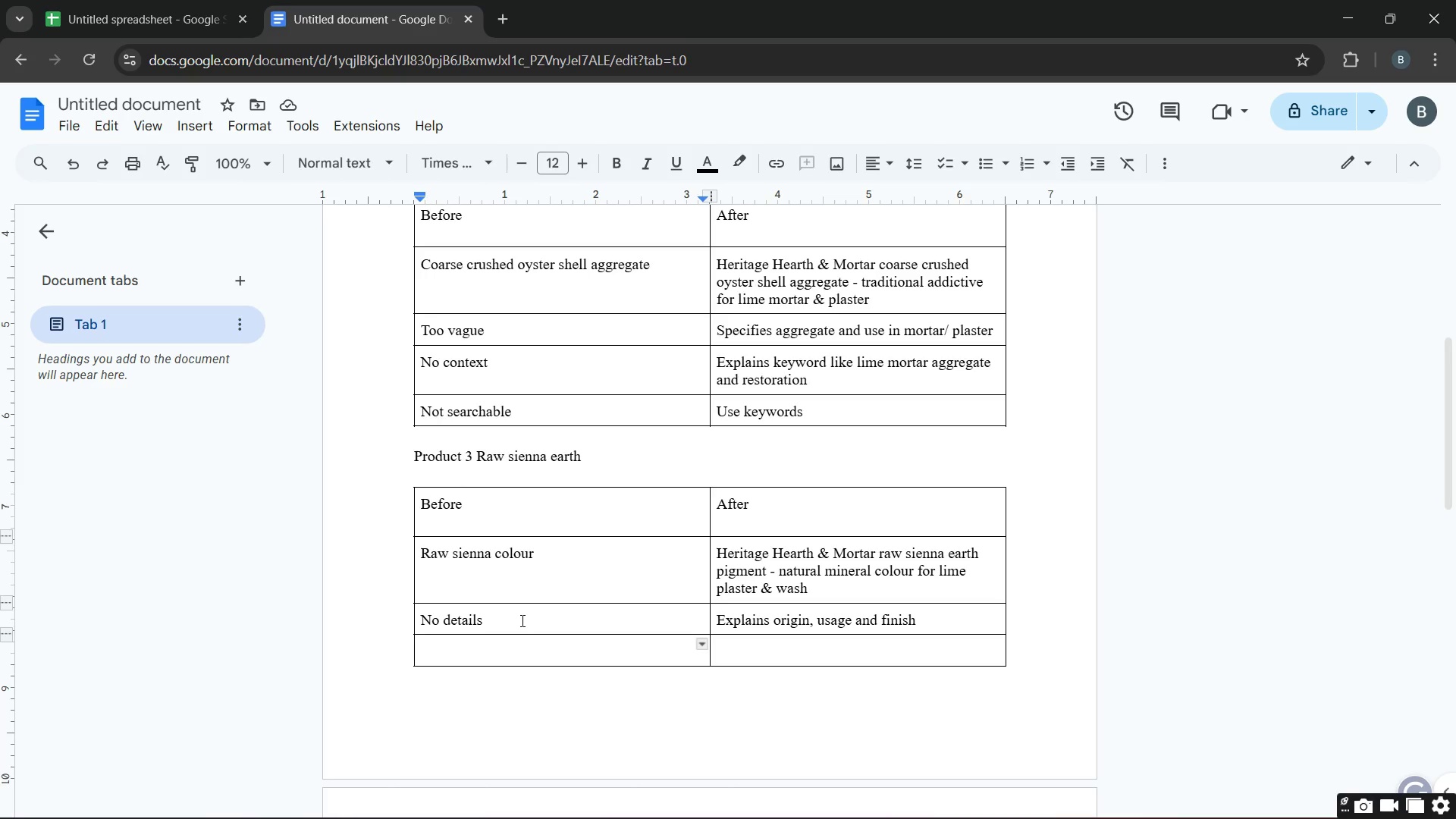 
type(no SEO )
 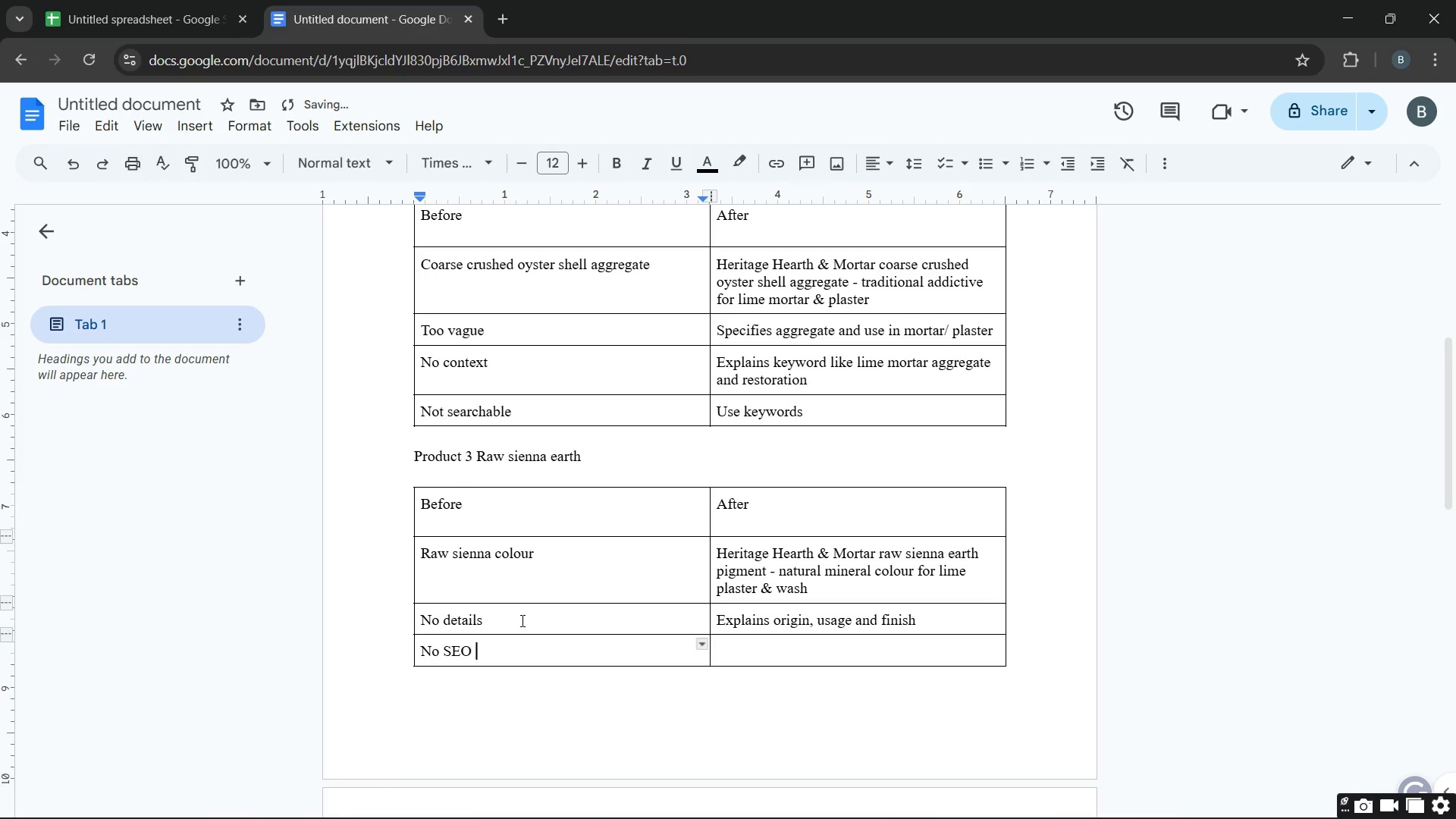 
key(ArrowRight)
 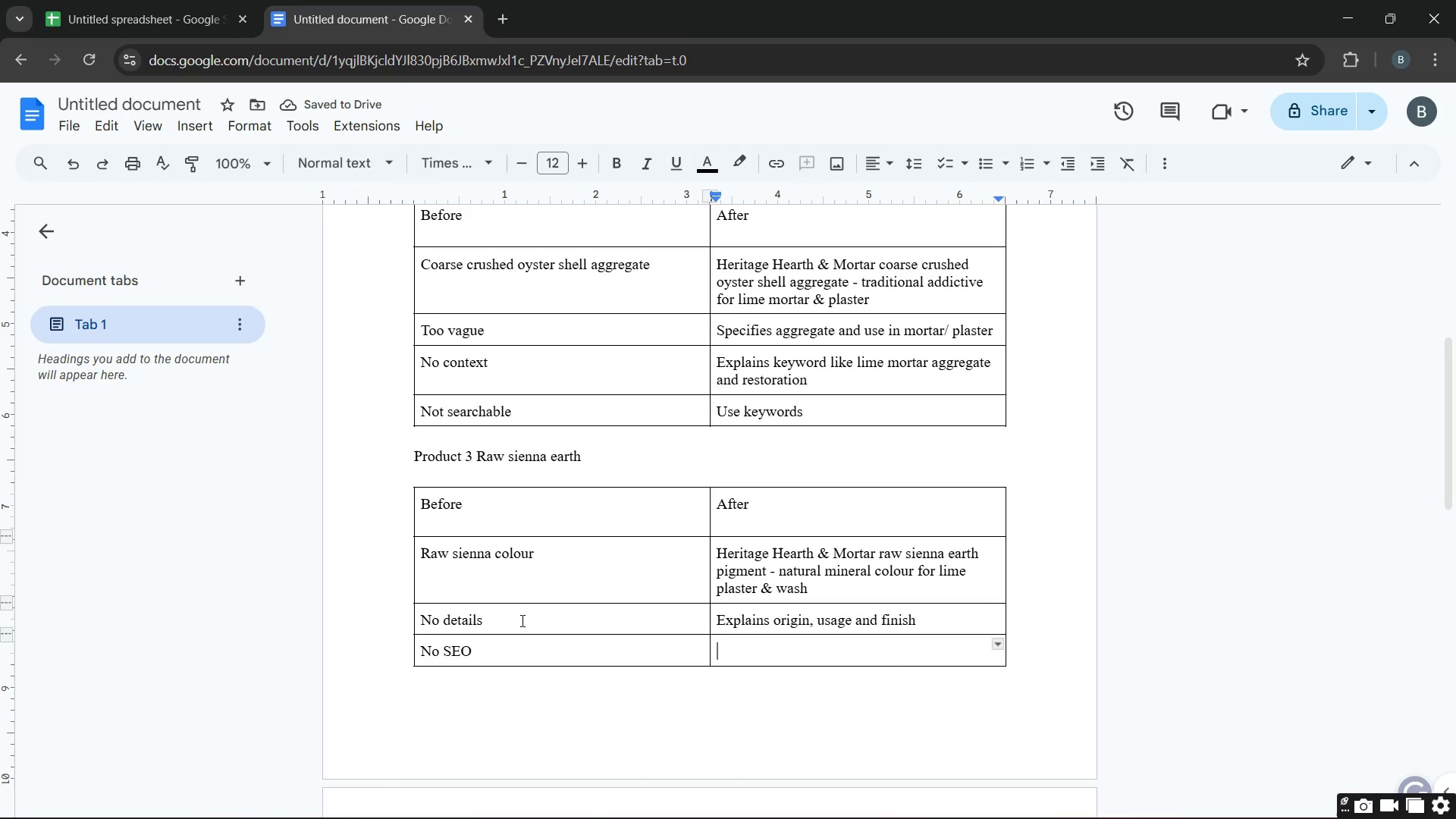 
type(Includes lime plaster )
 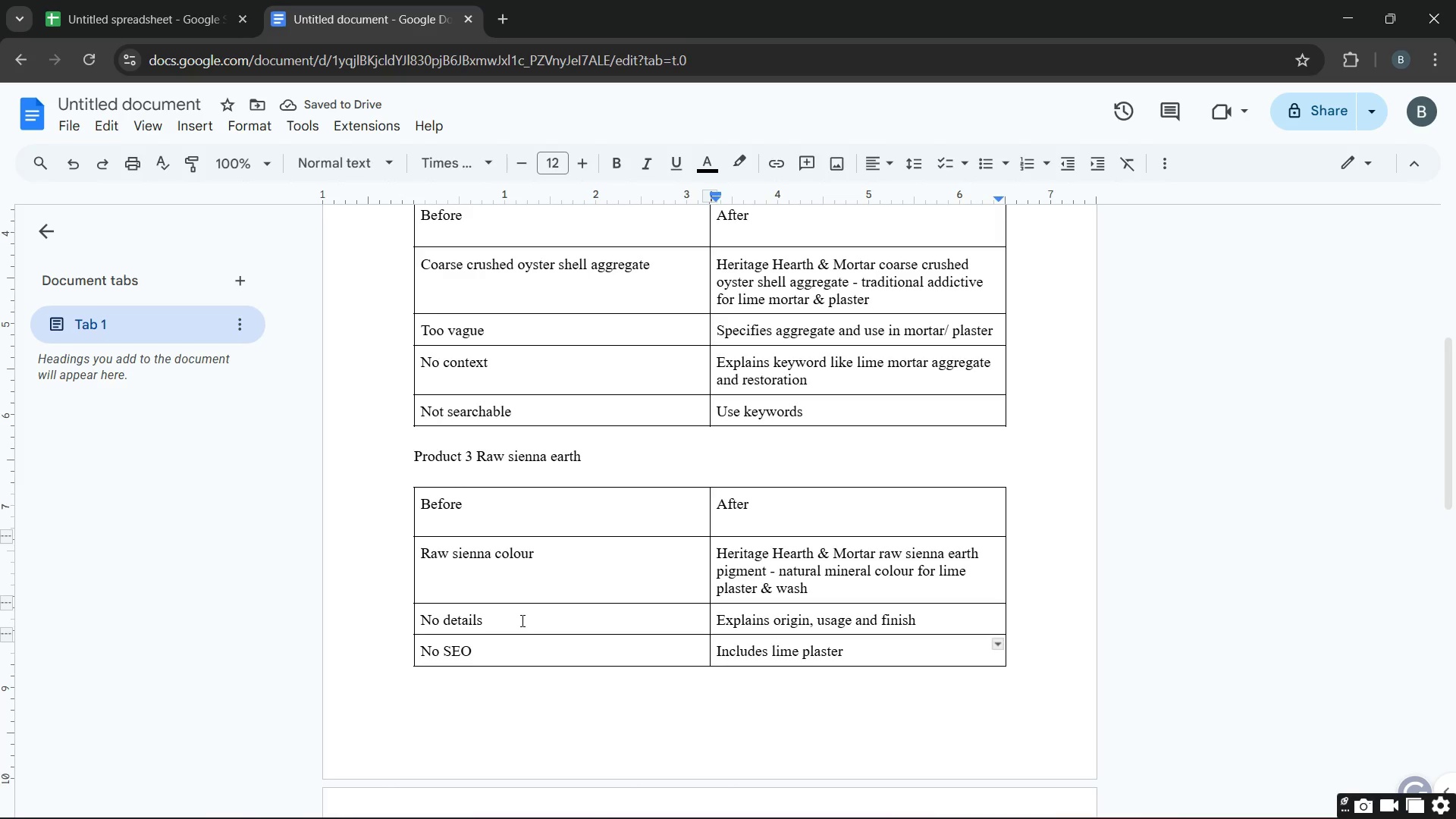 
key(Backspace)
type(, lime wash and natural pigments)
 